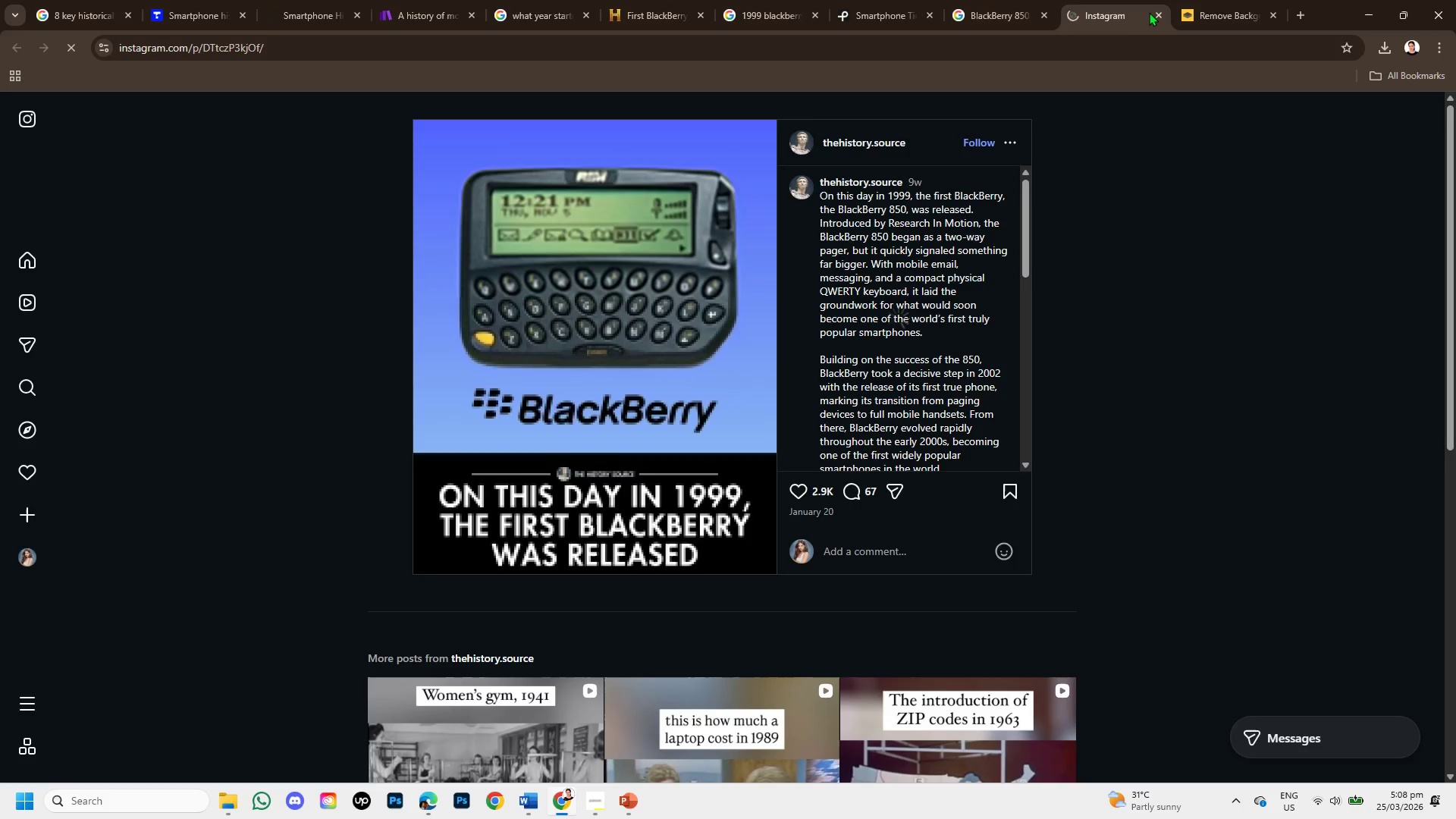 
left_click([1157, 12])
 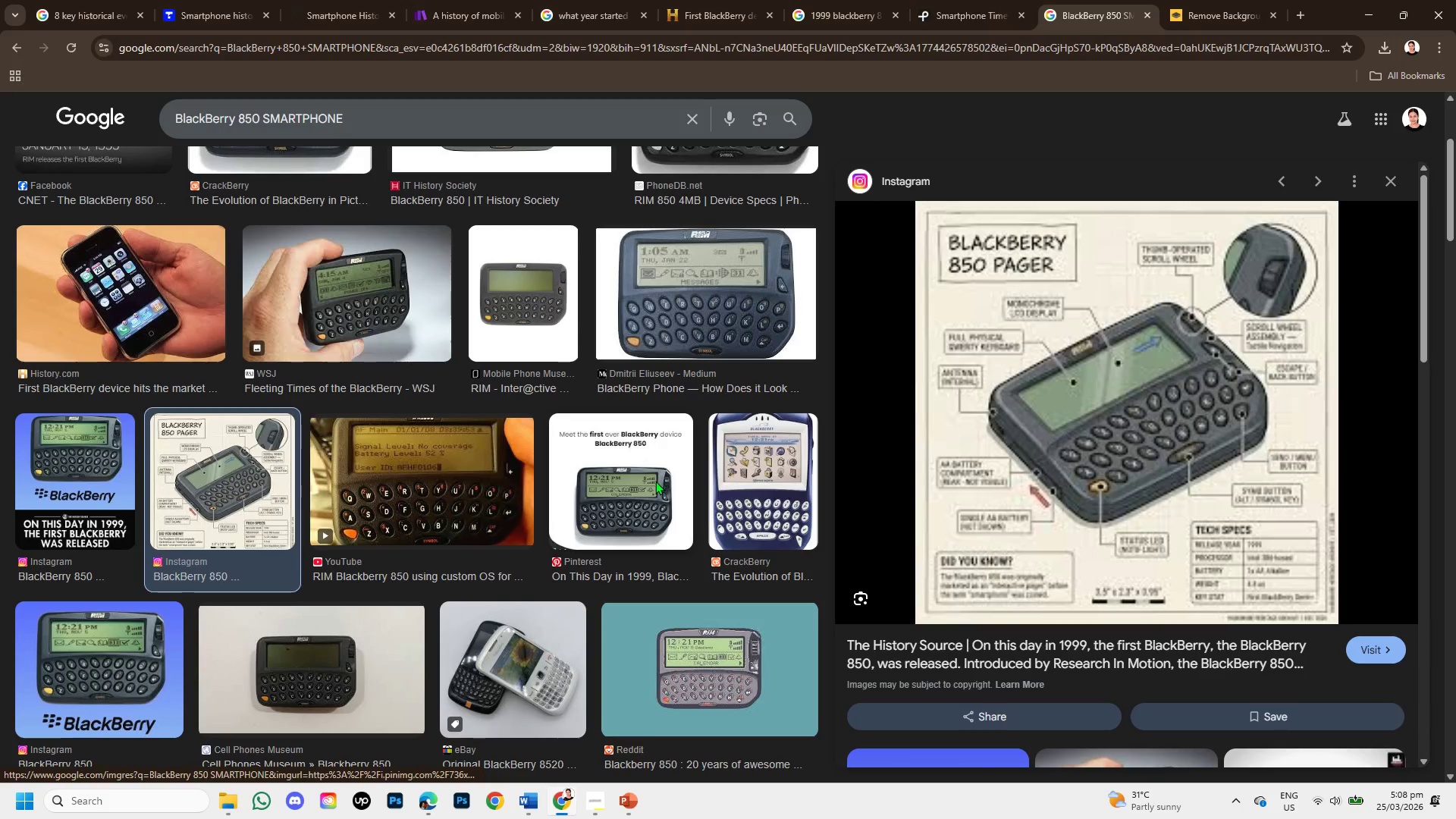 
scroll: coordinate [466, 506], scroll_direction: down, amount: 6.0
 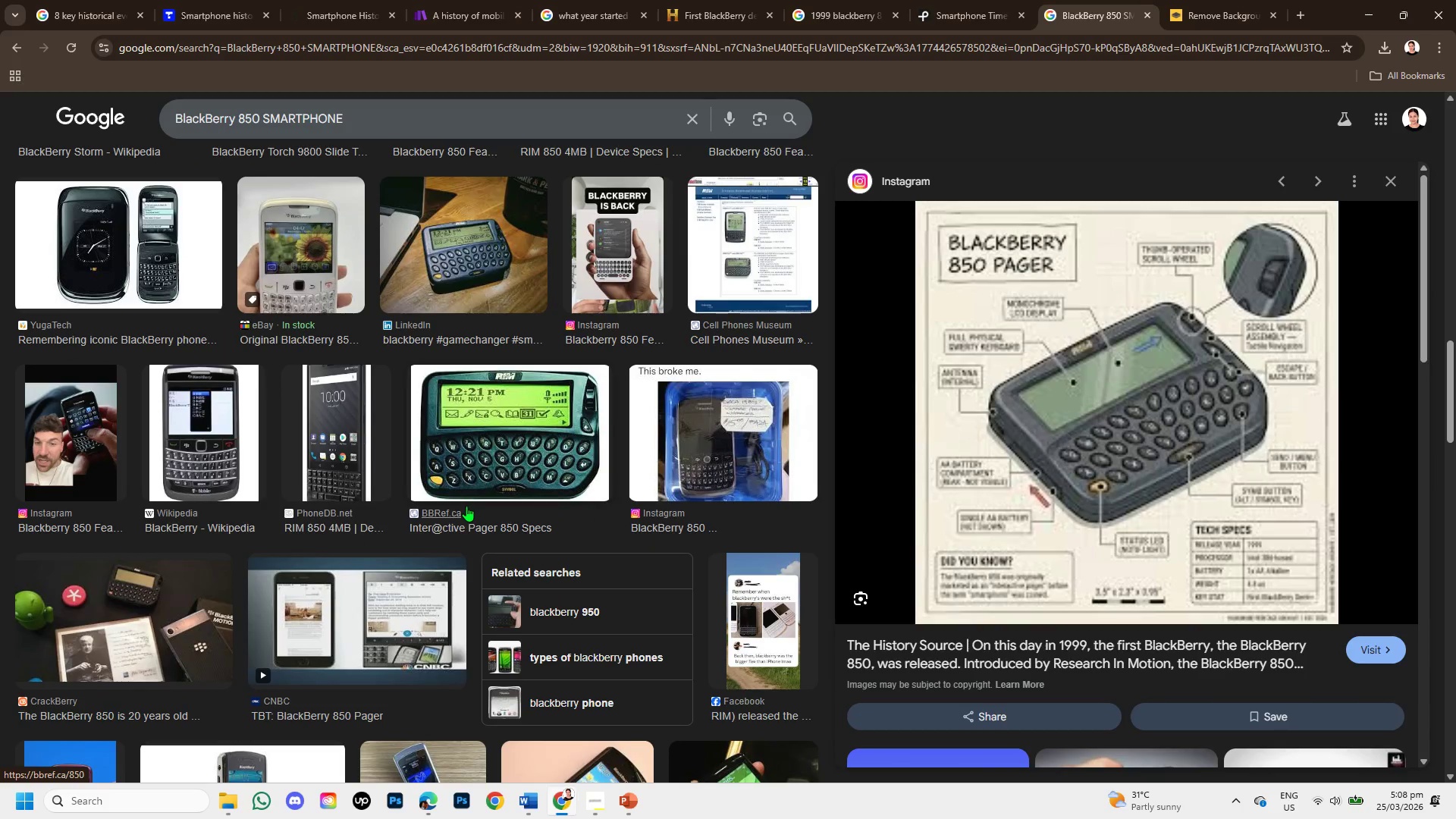 
scroll: coordinate [465, 500], scroll_direction: down, amount: 5.0
 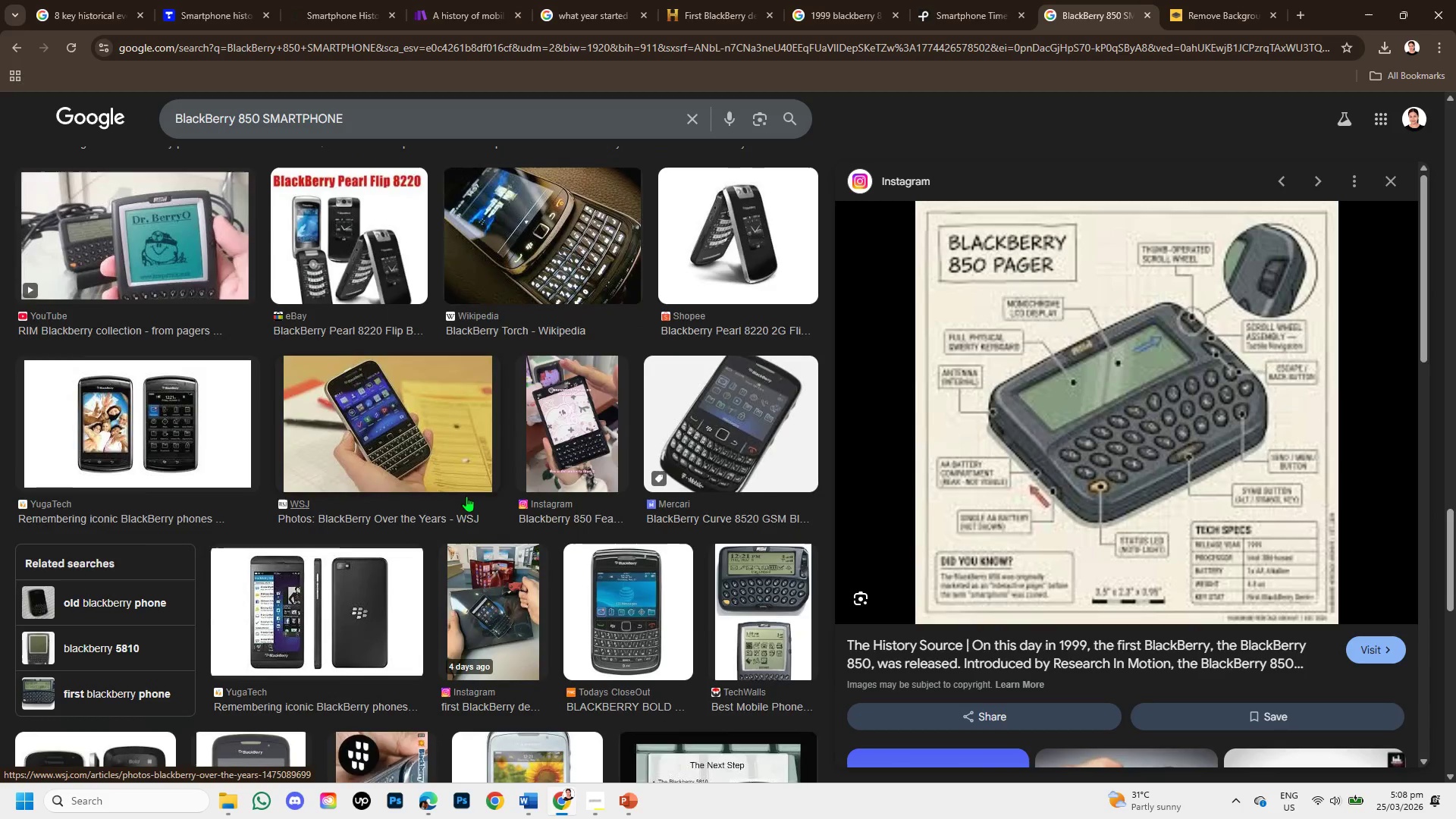 
scroll: coordinate [468, 459], scroll_direction: up, amount: 15.0
 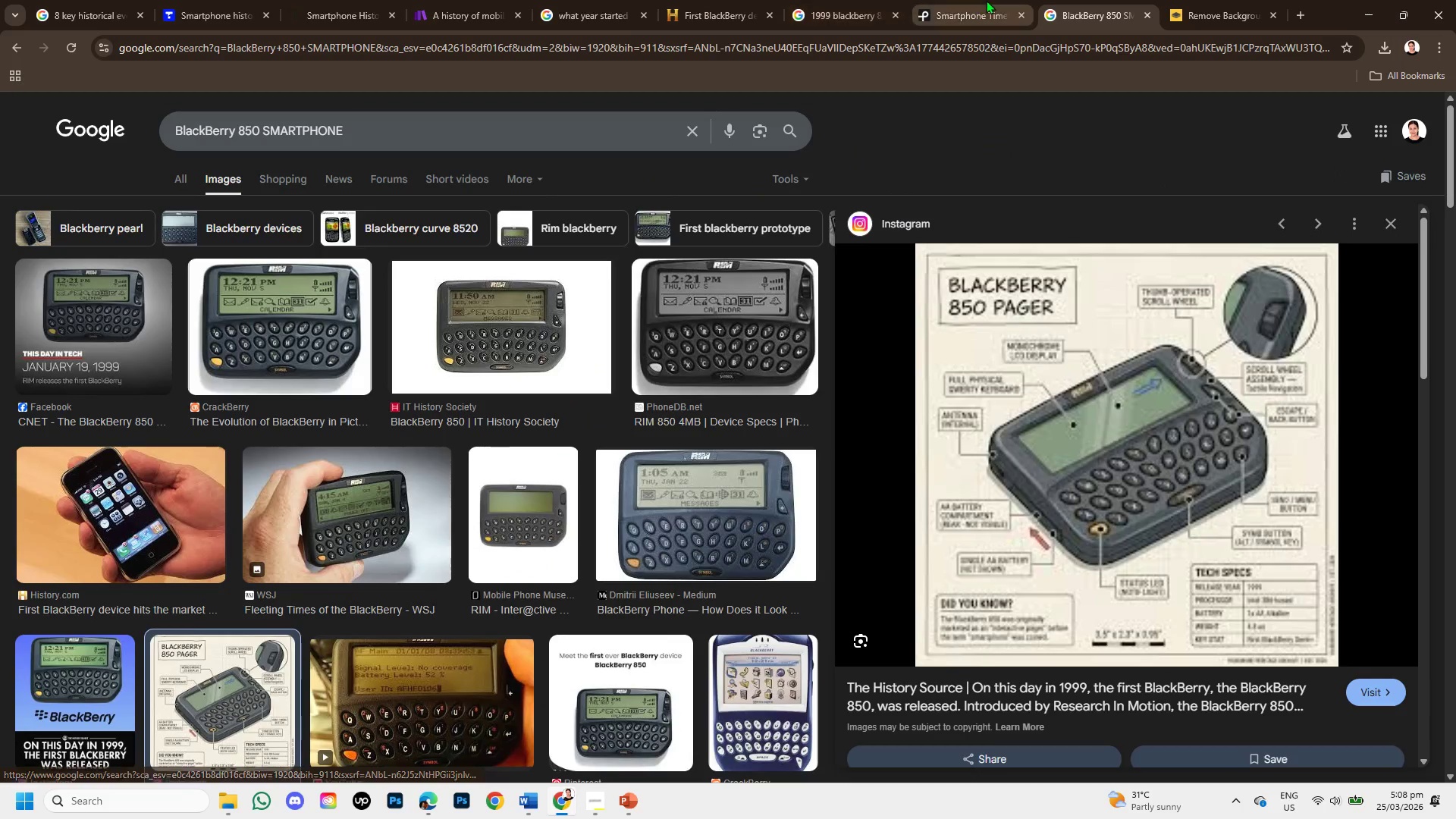 
left_click([987, 0])
 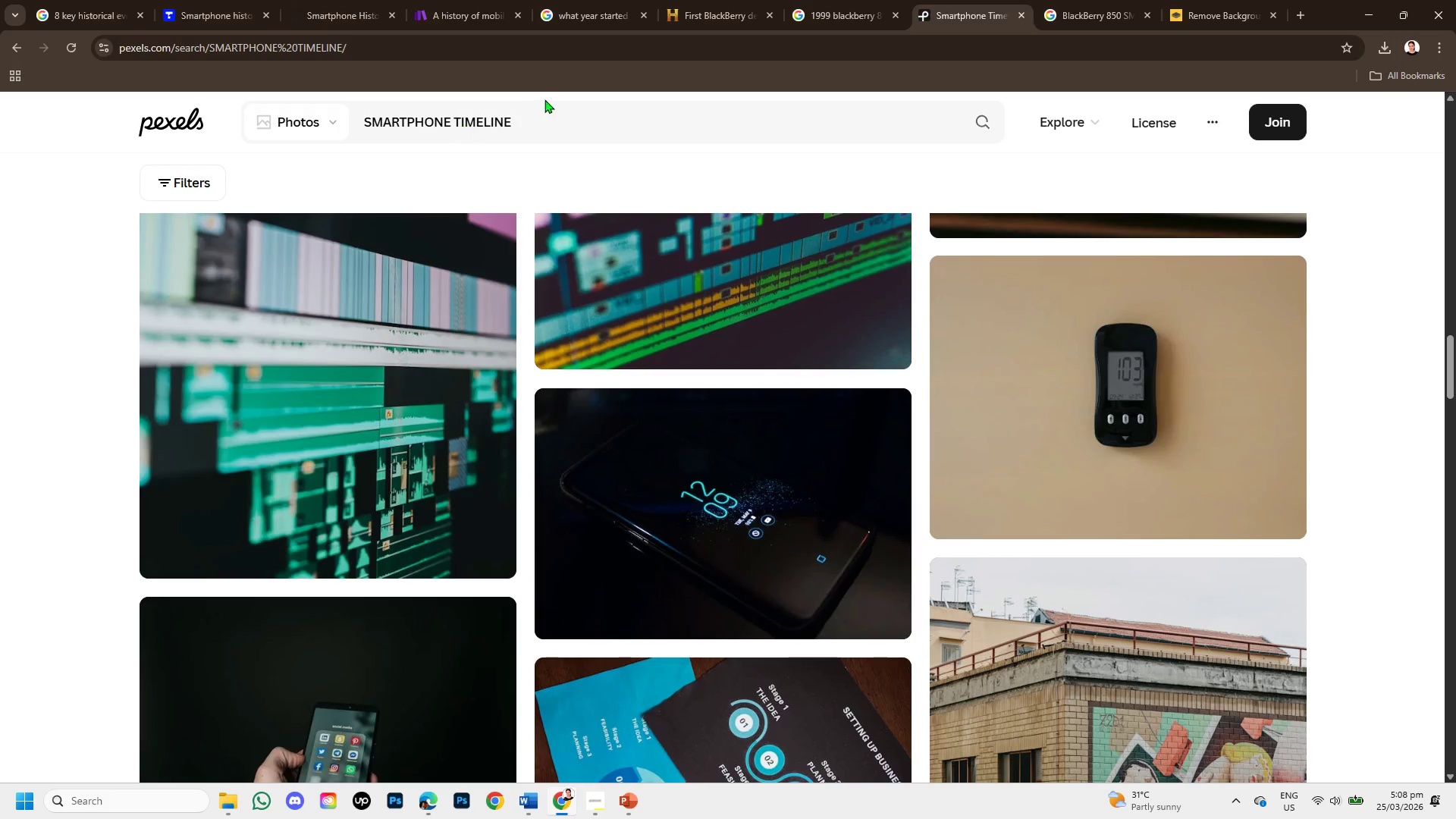 
left_click_drag(start_coordinate=[518, 123], to_coordinate=[262, 123])
 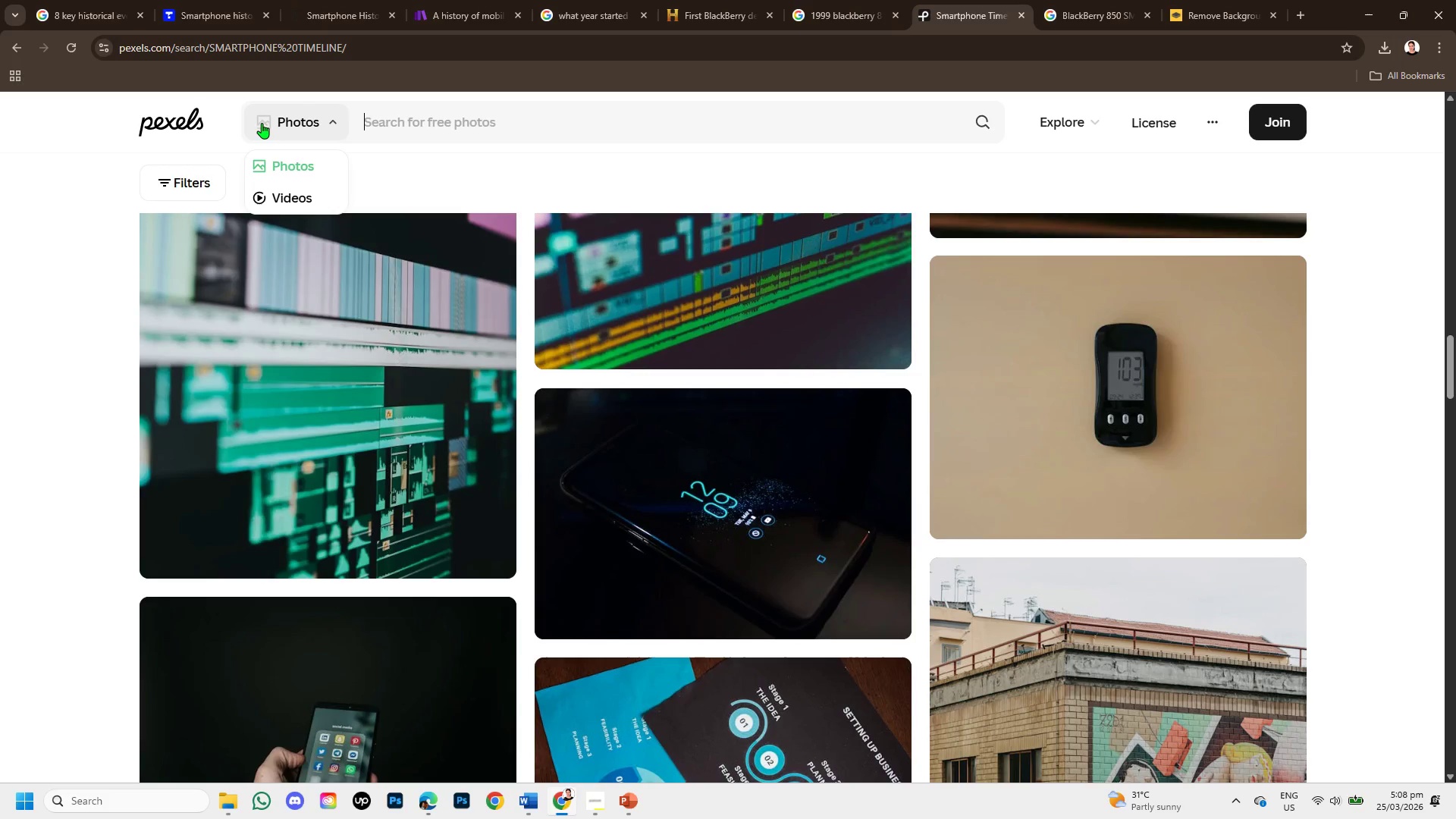 
key(Backspace)
 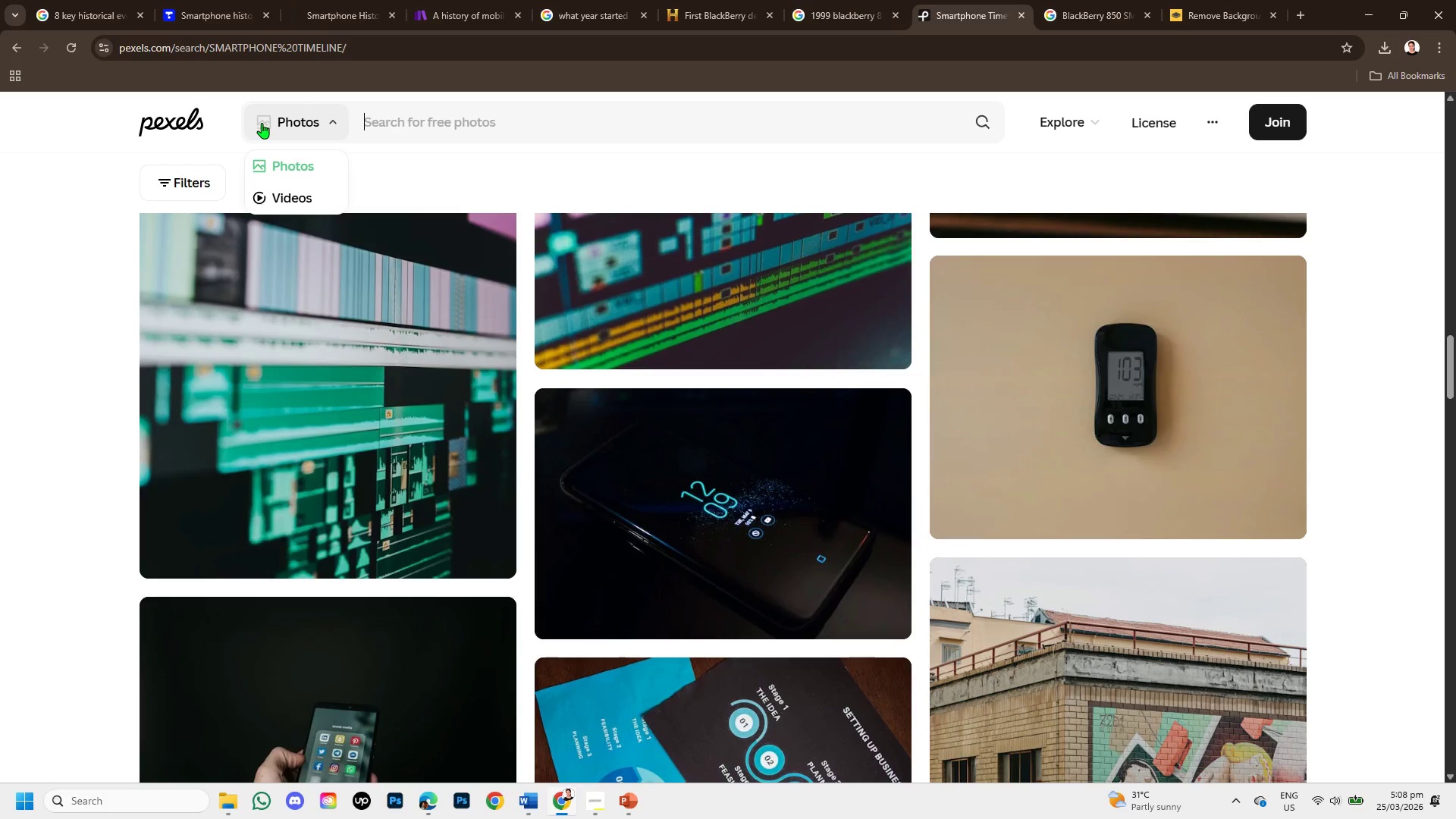 
key(Control+V)
 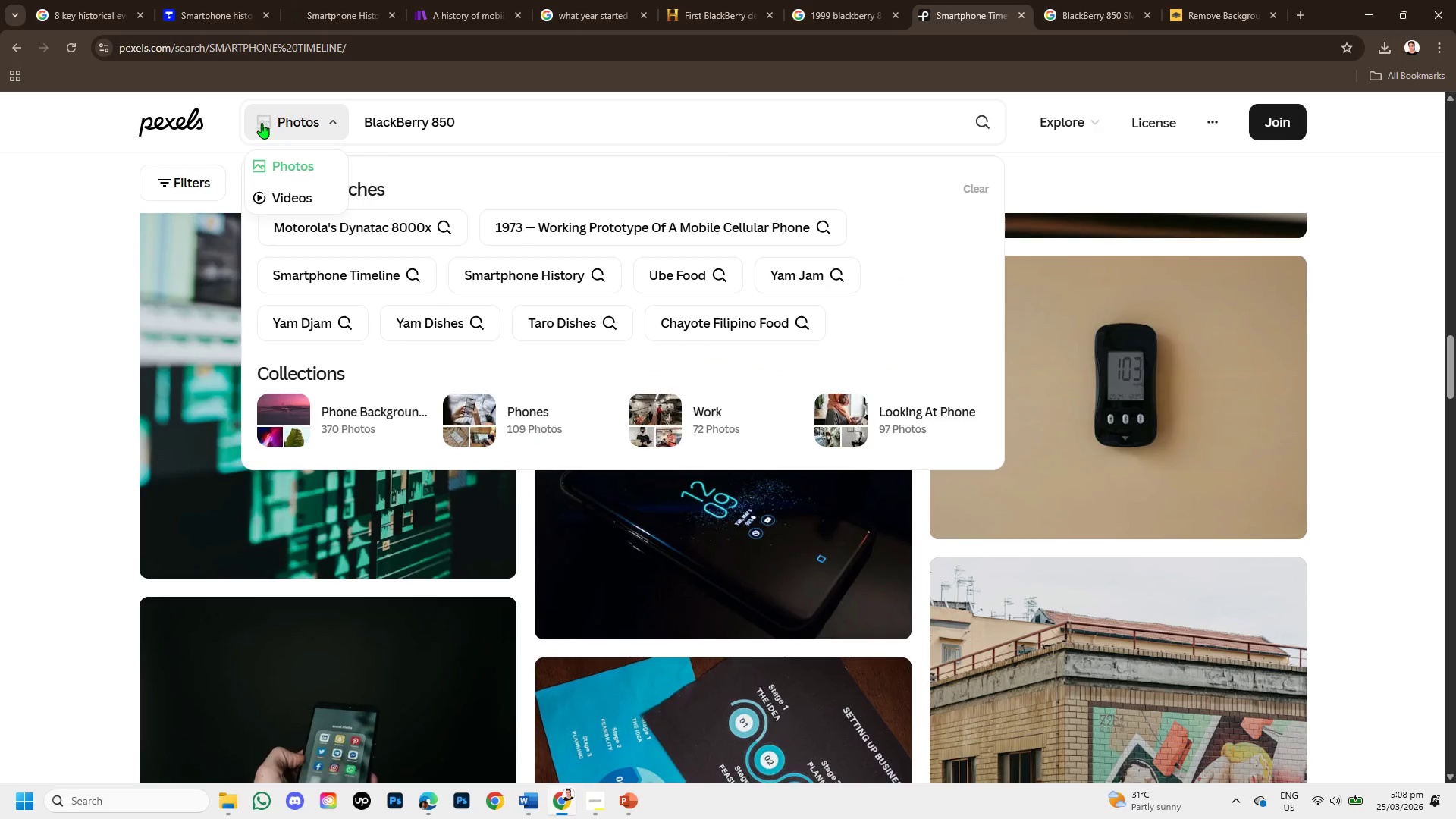 
key(Space)
 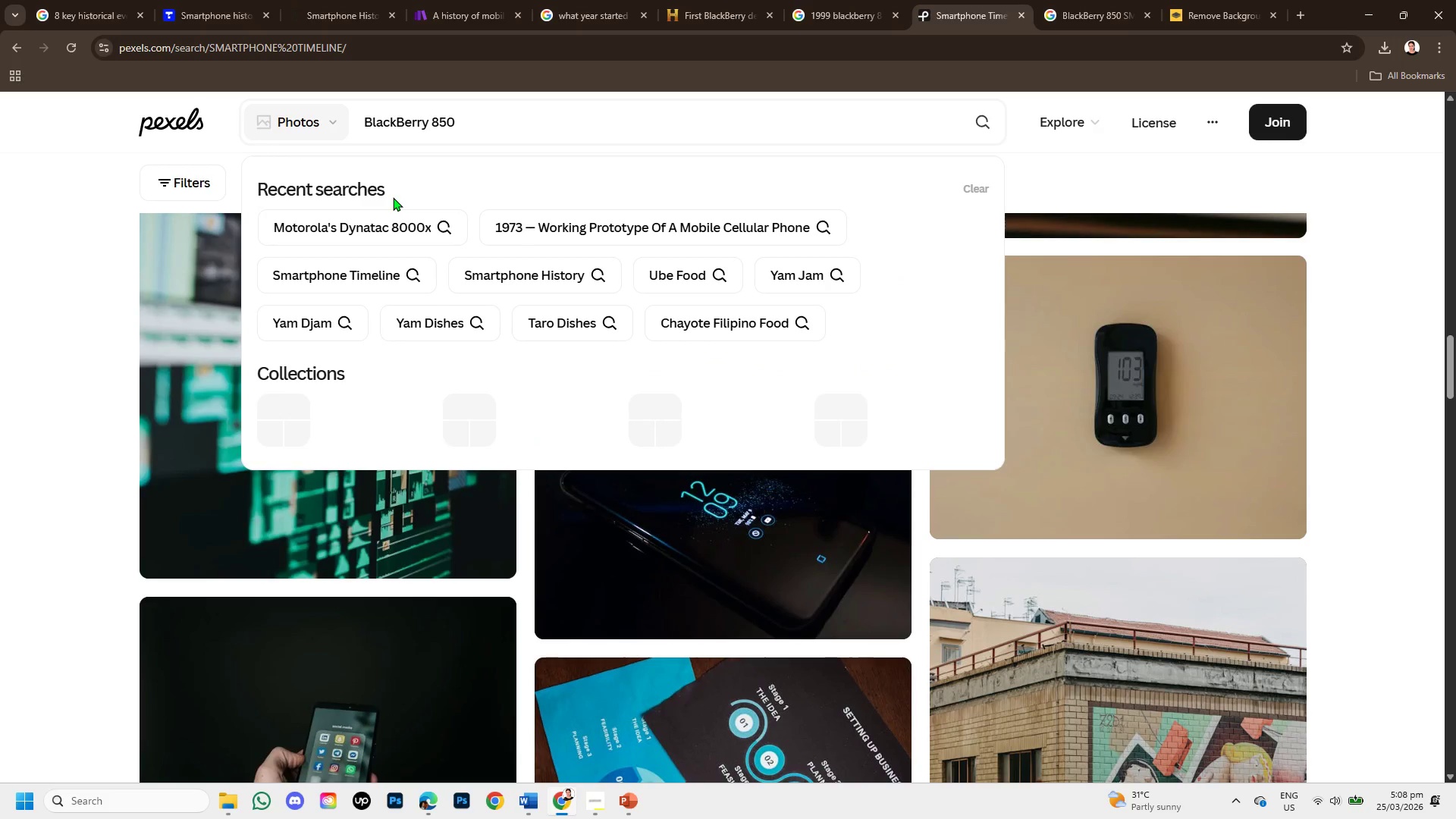 
key(Enter)
 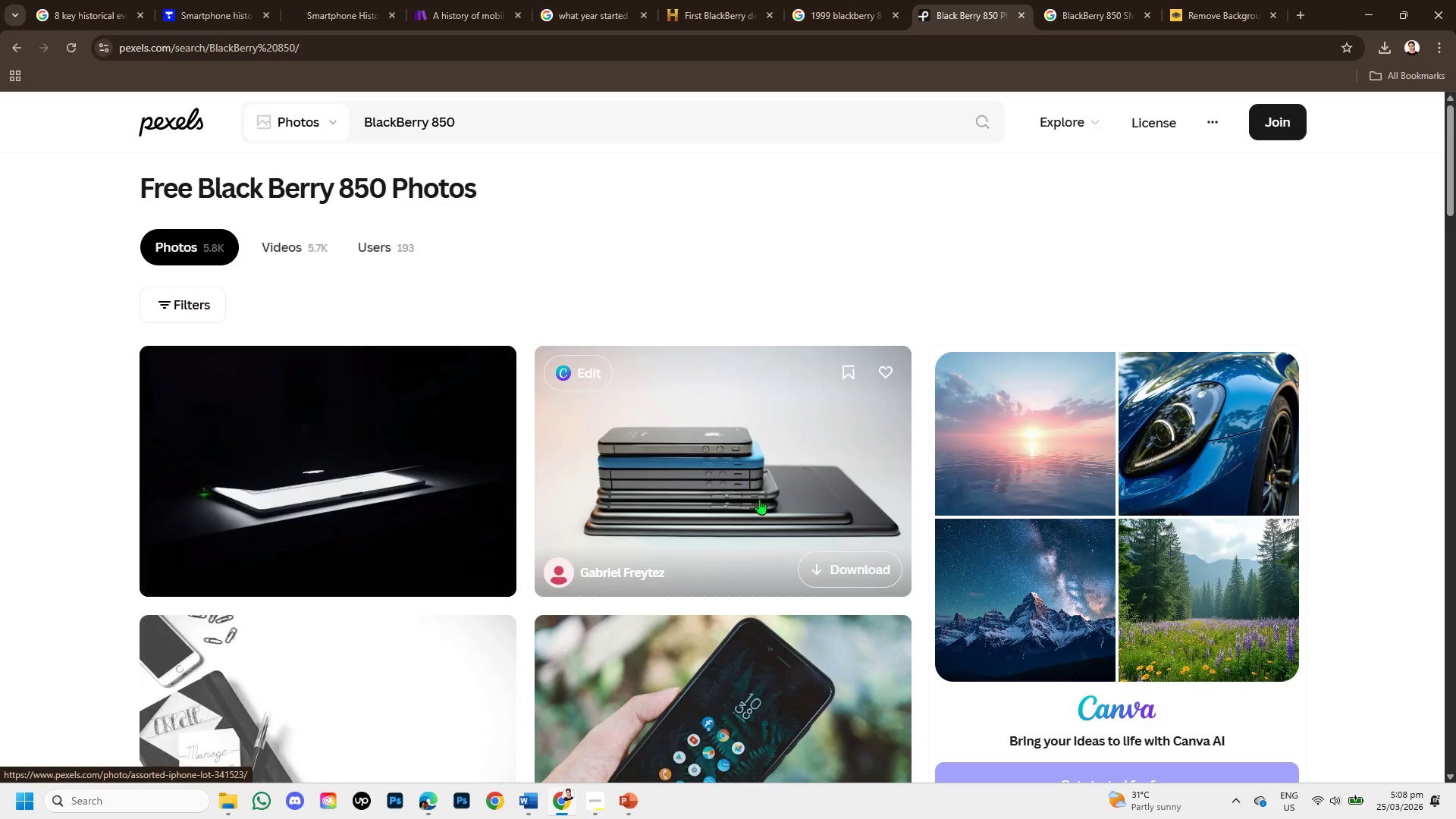 
scroll: coordinate [708, 519], scroll_direction: down, amount: 6.0
 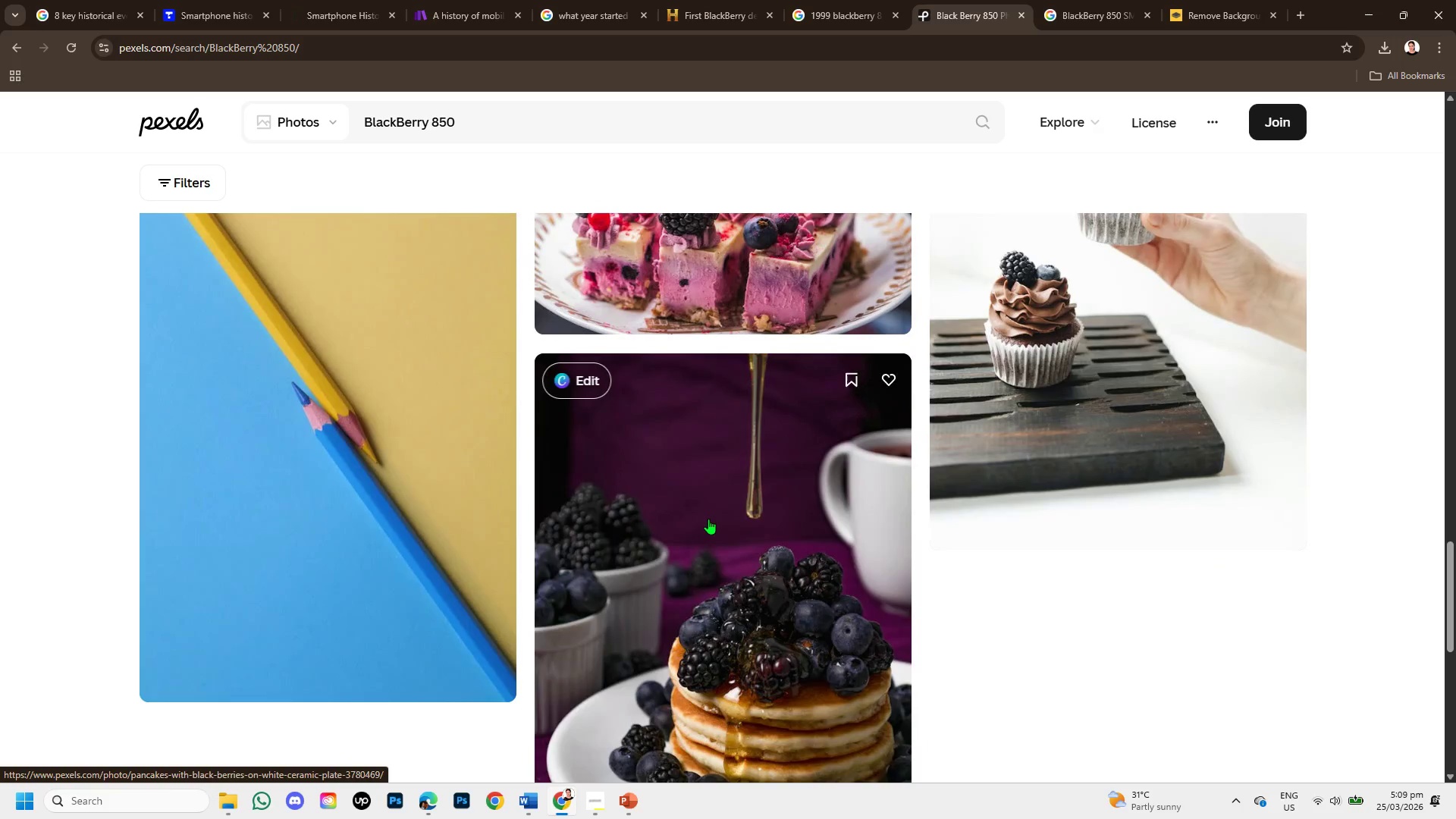 
scroll: coordinate [699, 454], scroll_direction: up, amount: 12.0
 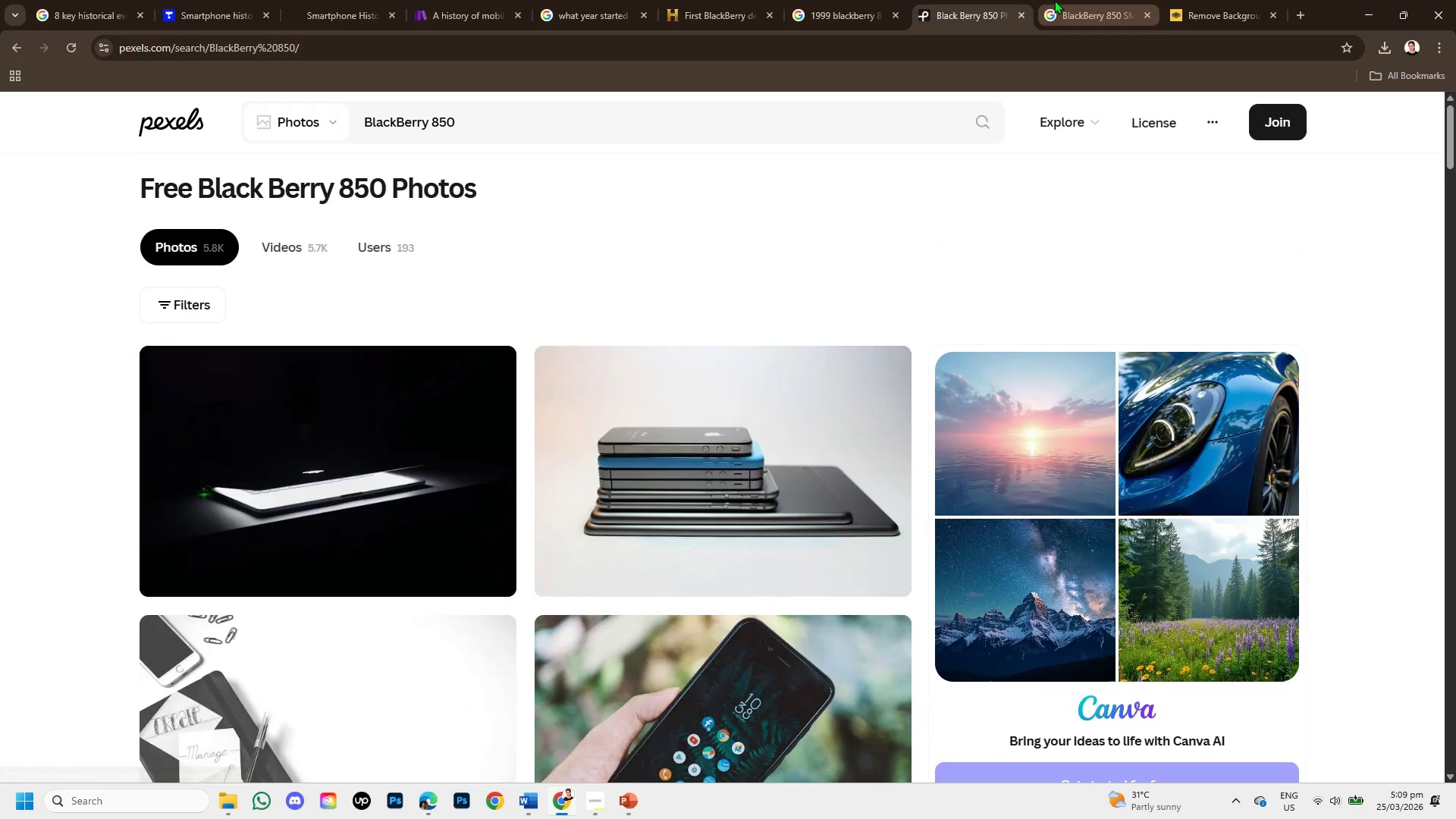 
left_click([1054, 0])
 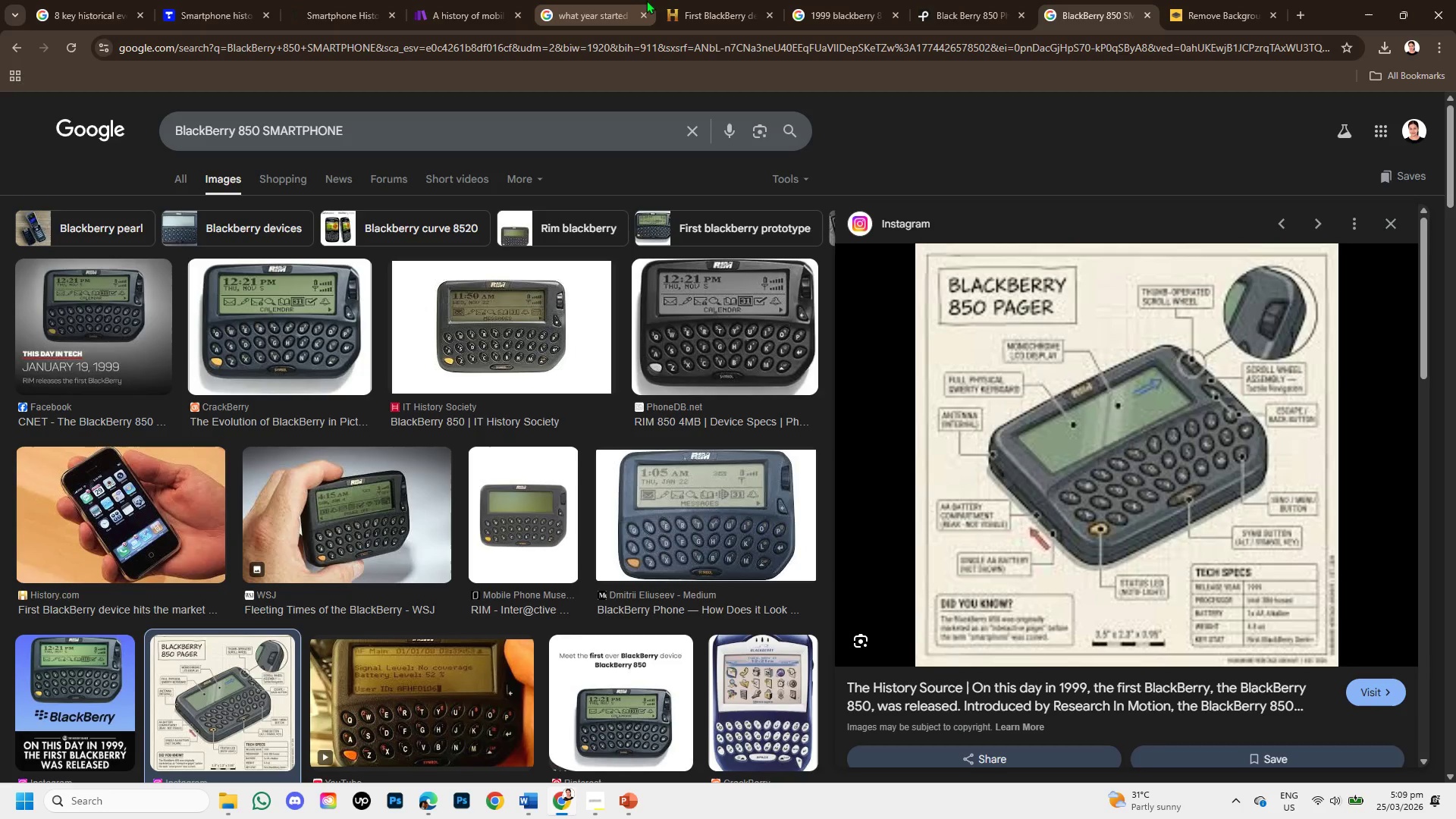 
left_click([681, 0])
 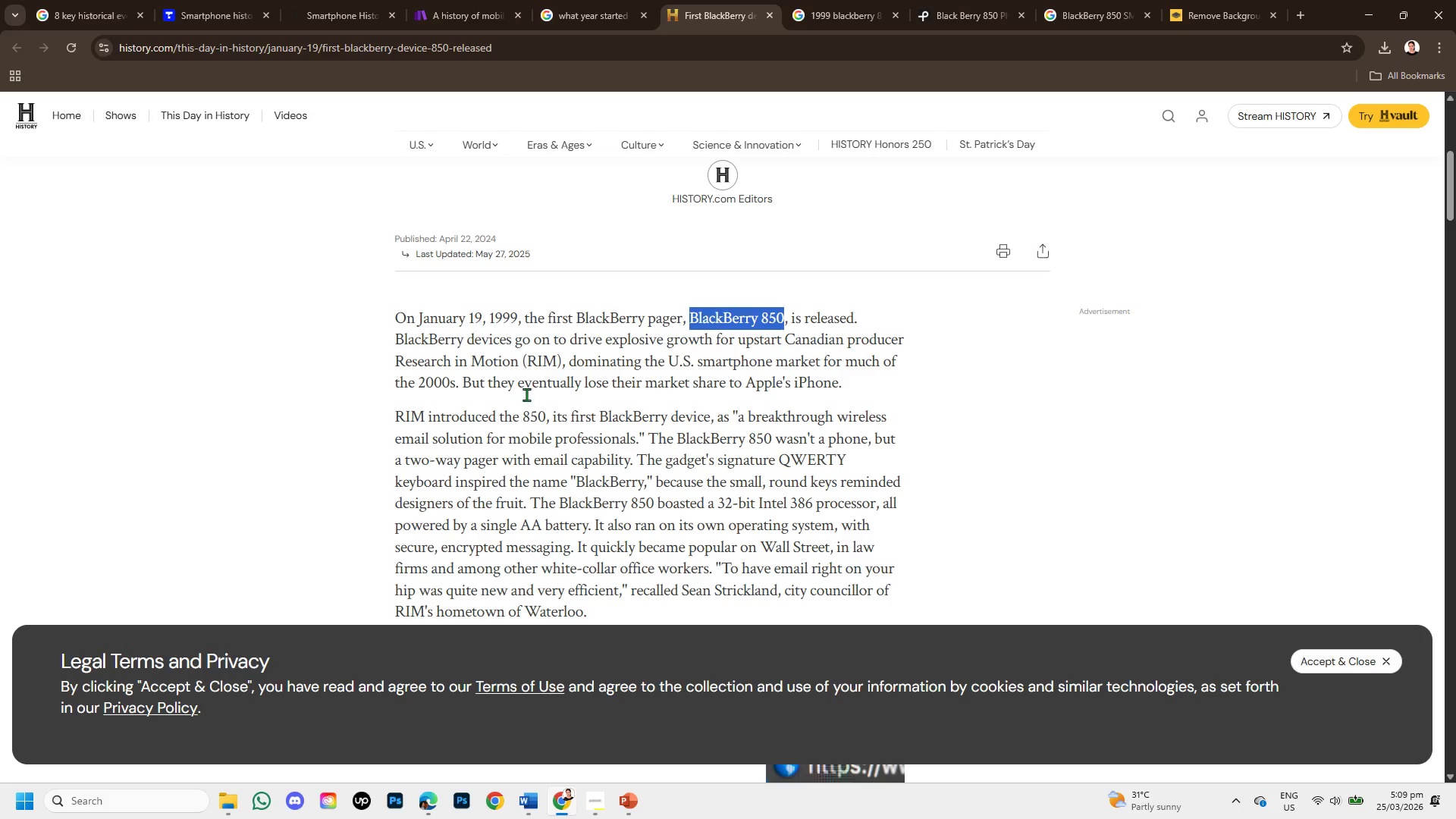 
scroll: coordinate [540, 414], scroll_direction: down, amount: 3.0
 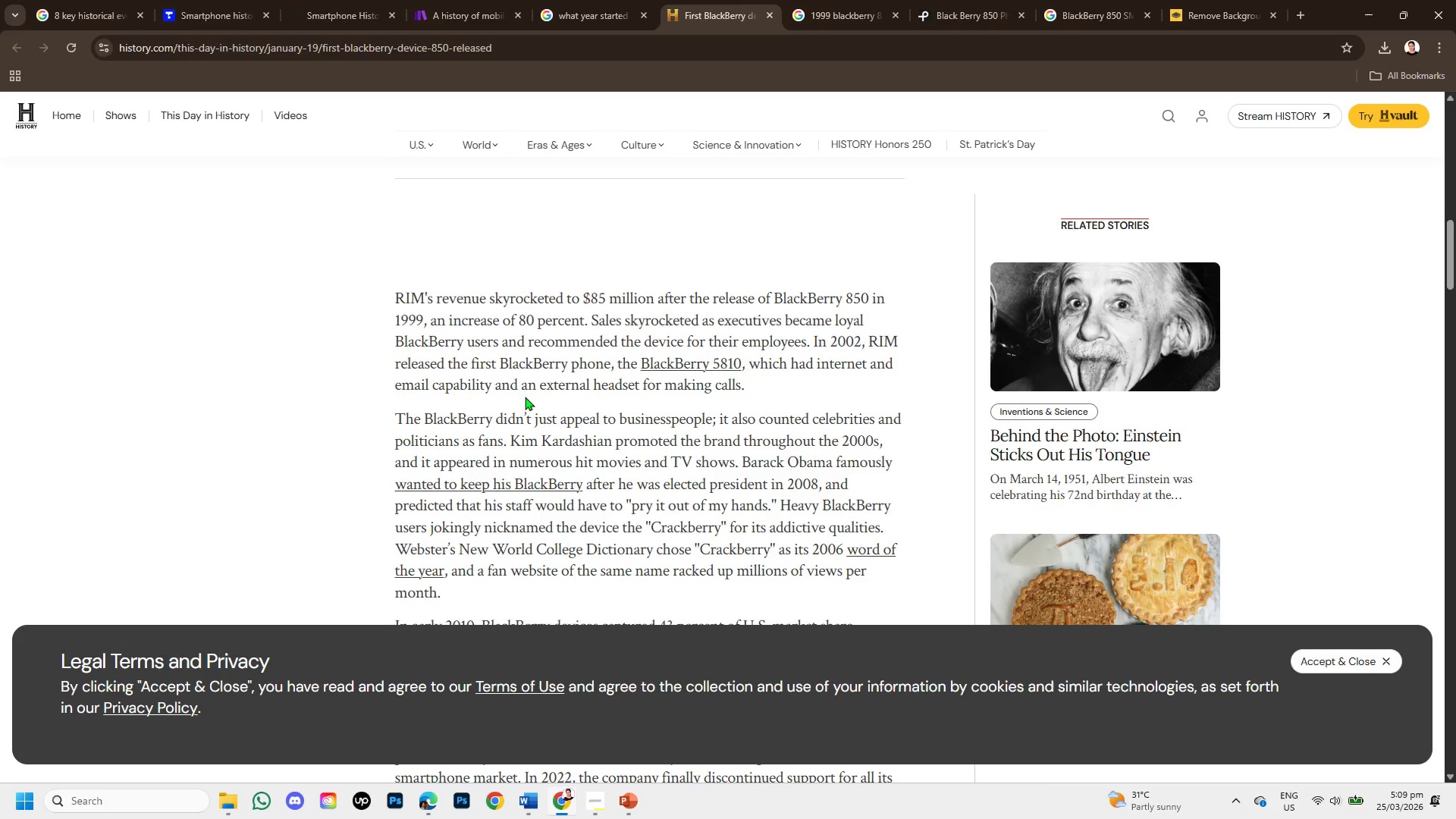 
scroll: coordinate [530, 354], scroll_direction: up, amount: 4.0
 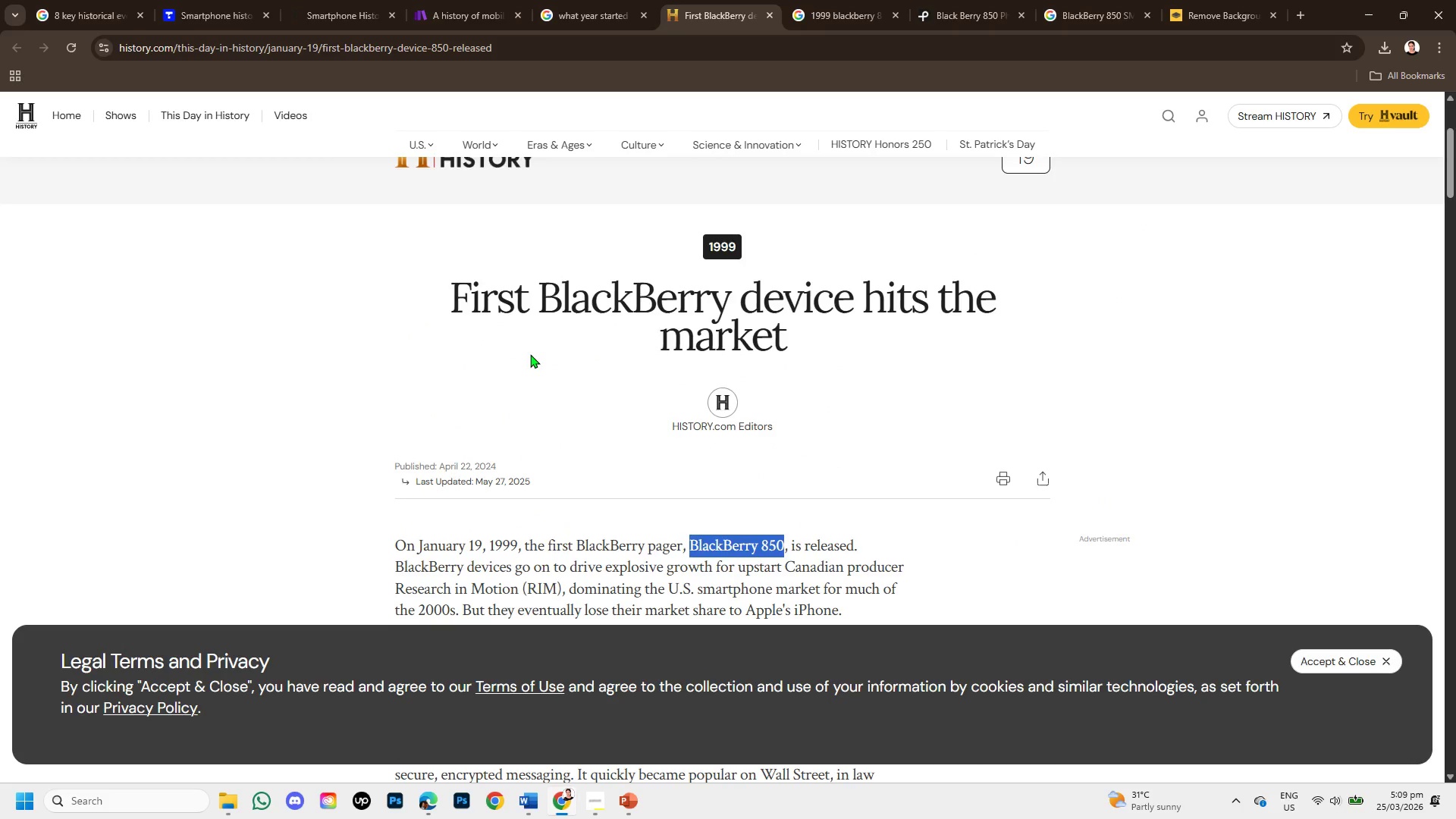 
scroll: coordinate [530, 354], scroll_direction: down, amount: 1.0
 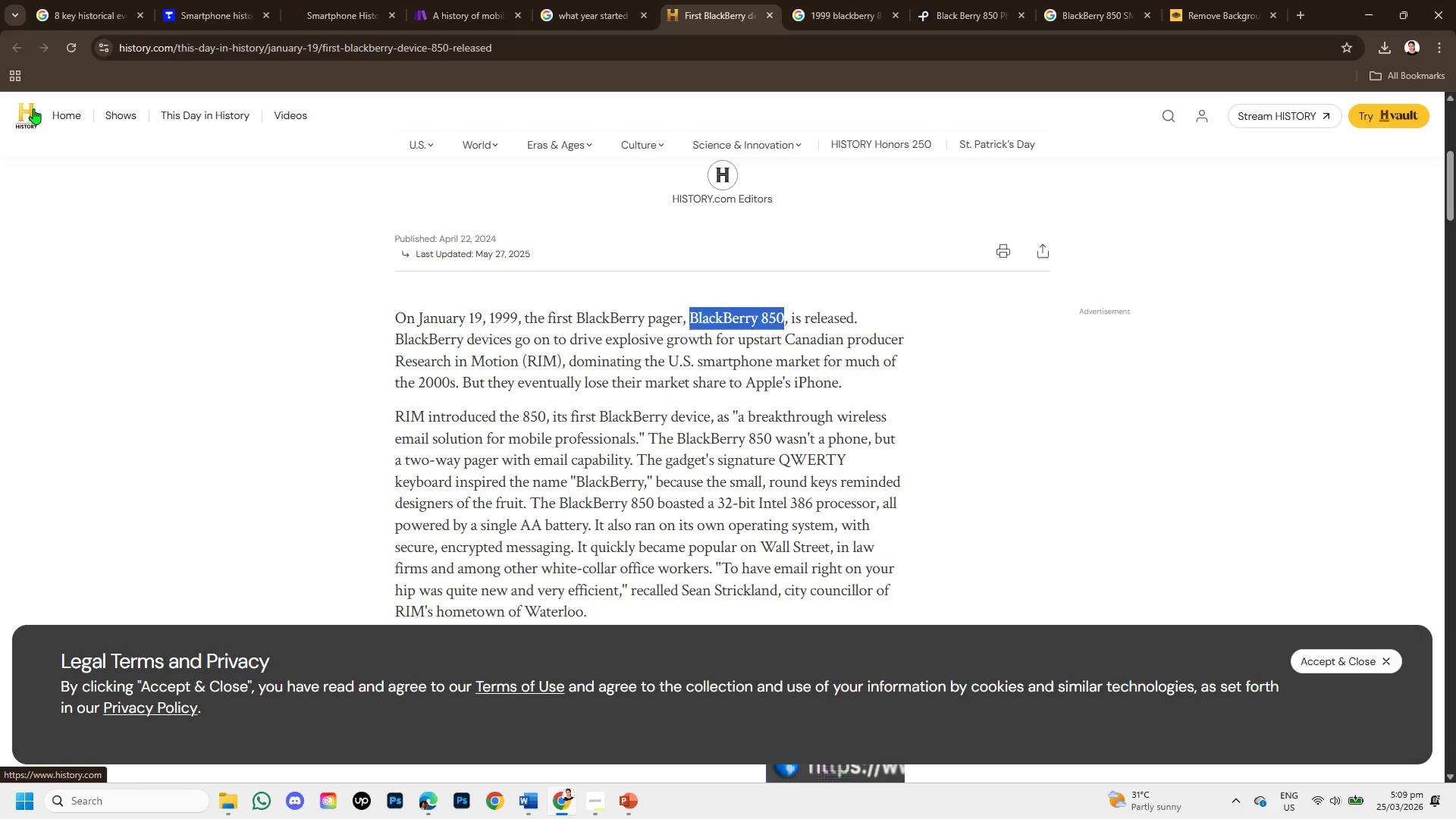 
wait(15.36)
 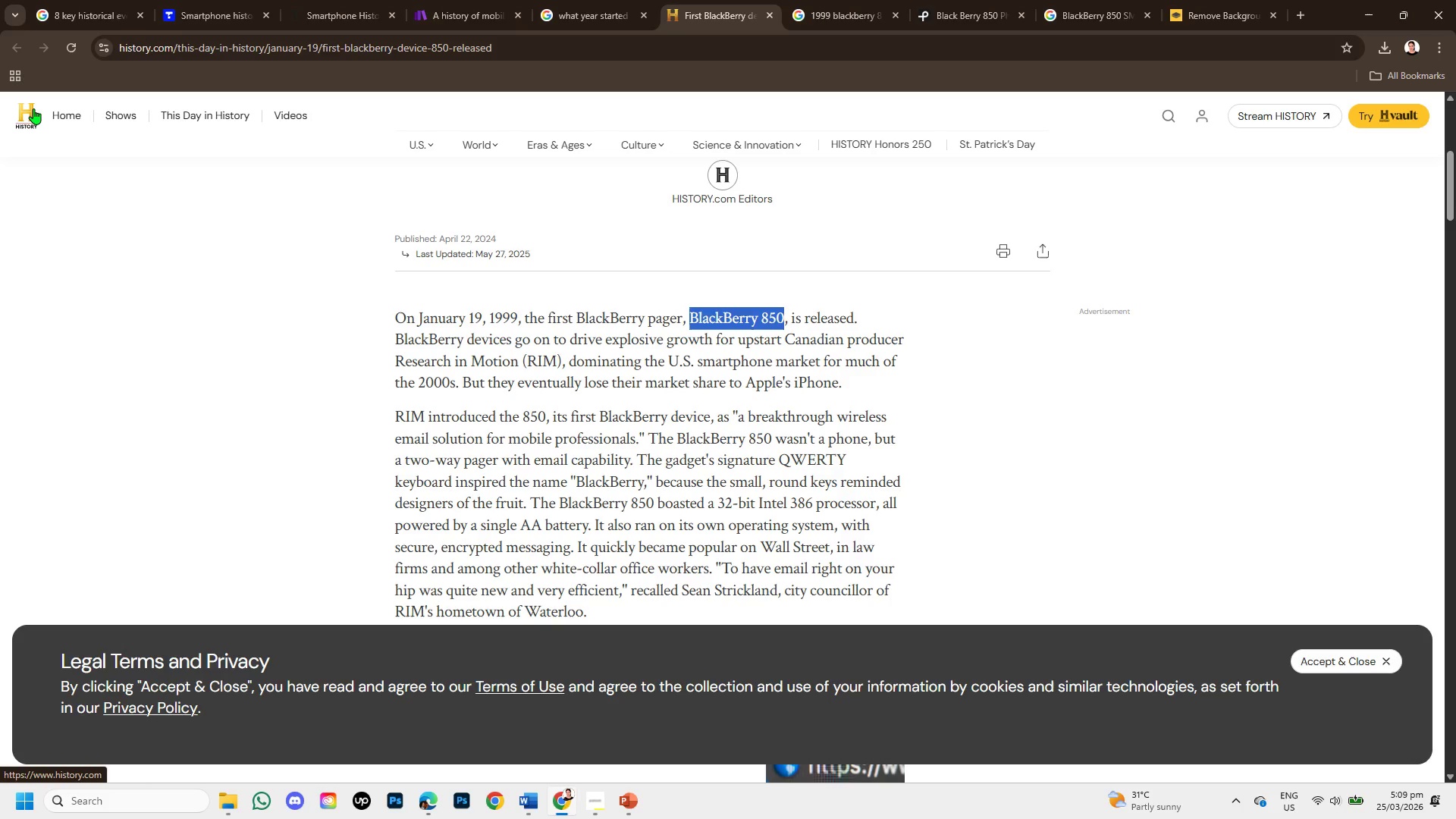 
left_click([551, 0])
 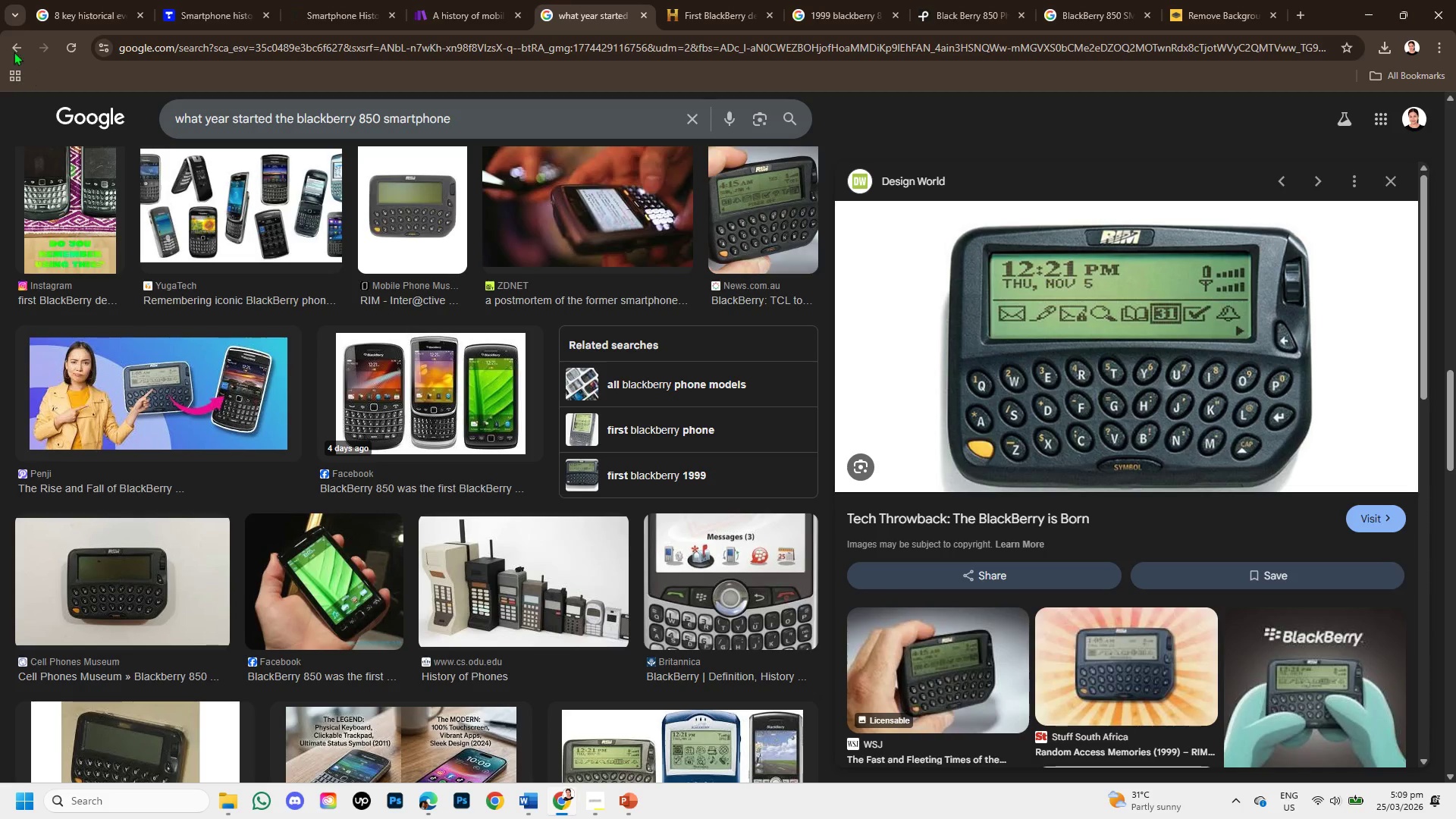 
left_click([8, 42])
 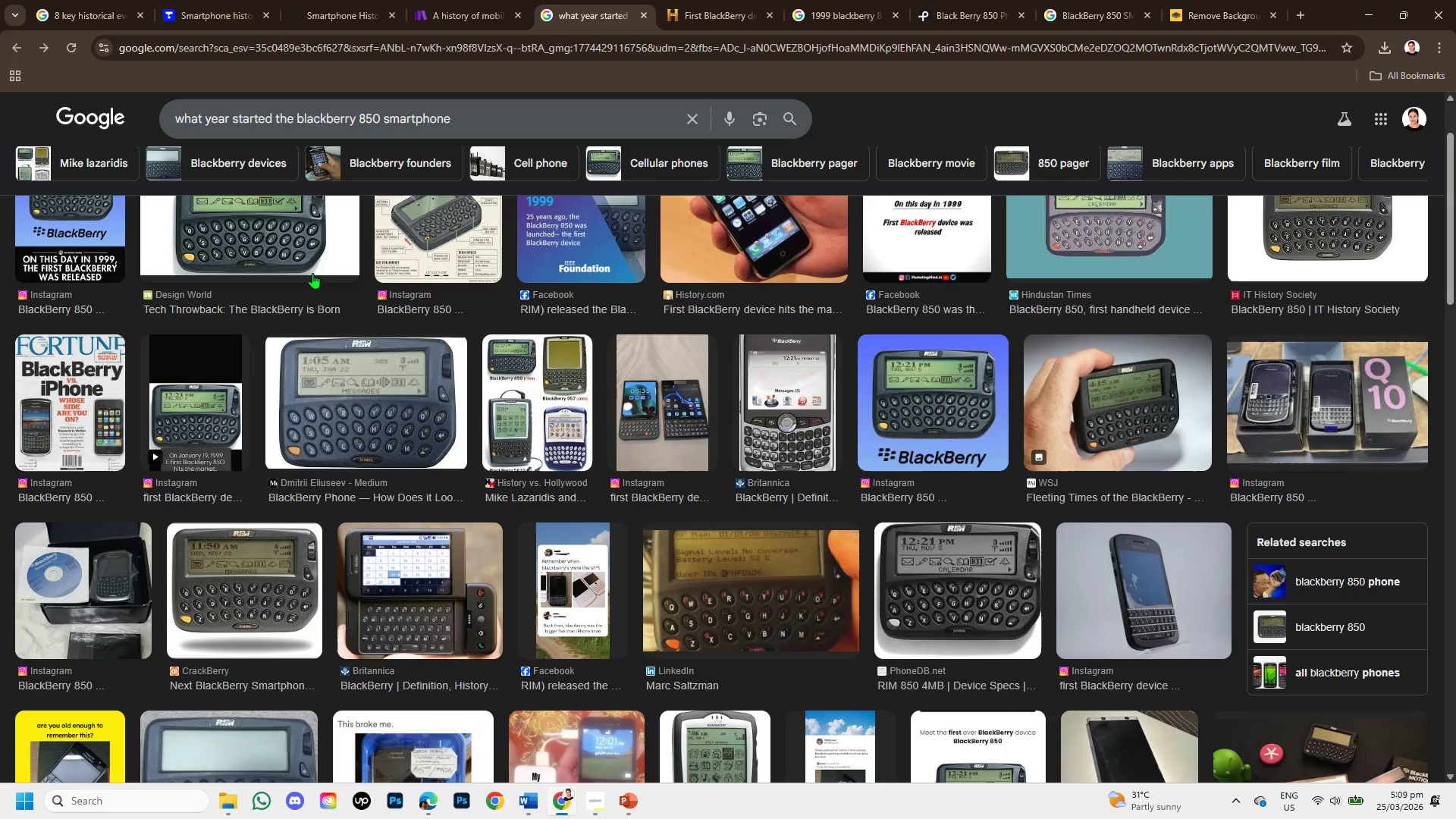 
scroll: coordinate [222, 293], scroll_direction: up, amount: 4.0
 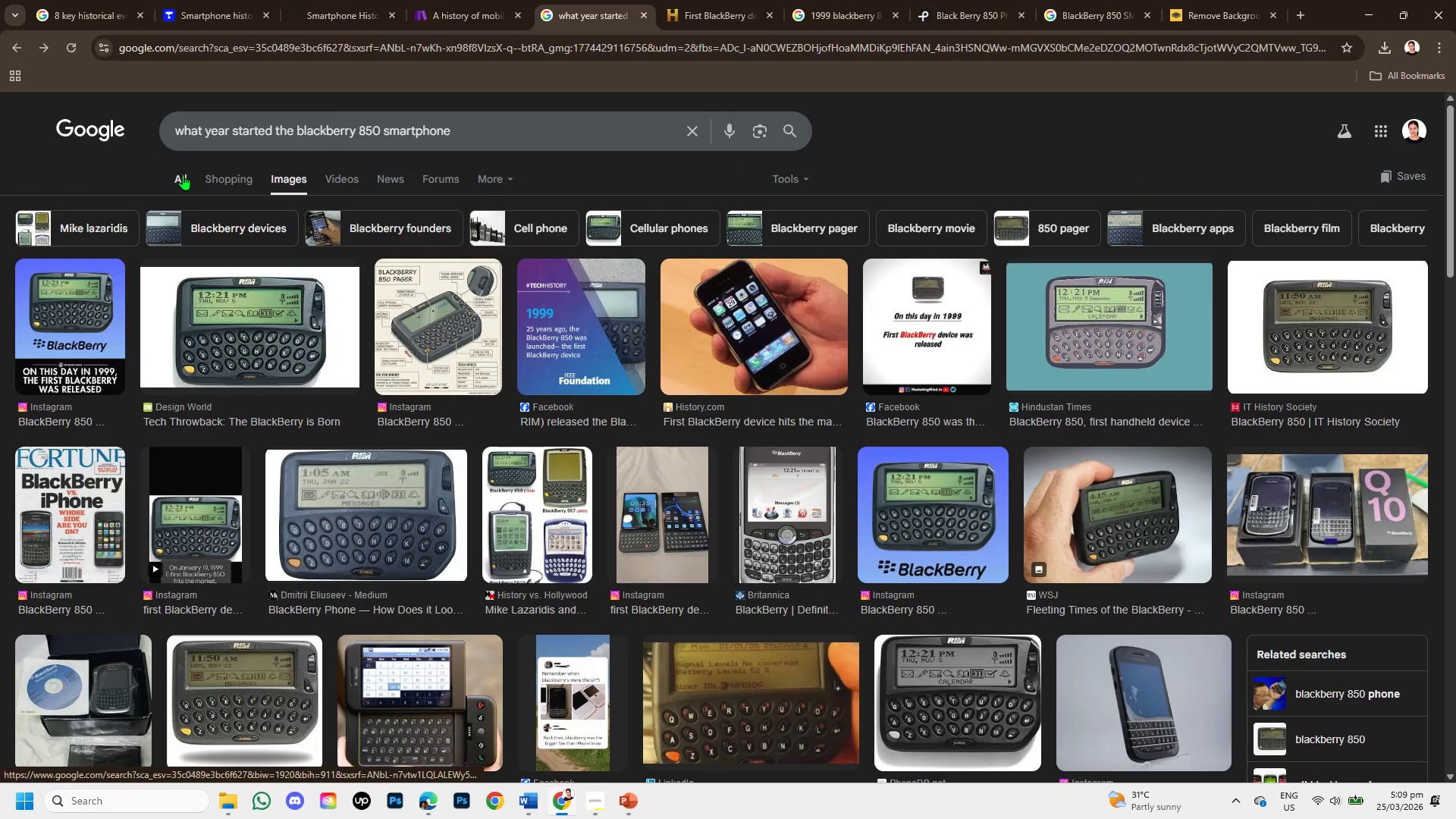 
left_click([183, 174])
 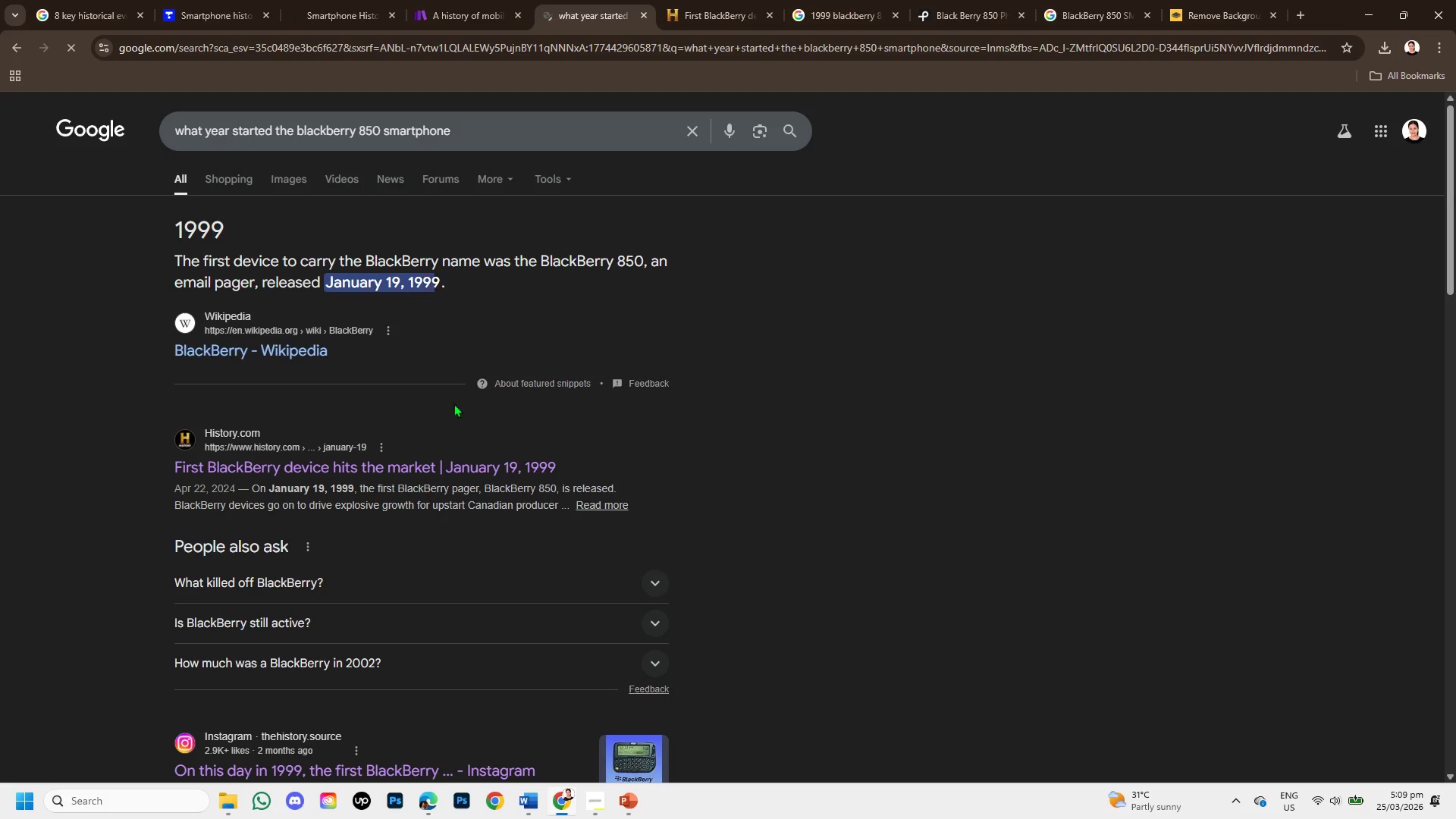 
scroll: coordinate [467, 414], scroll_direction: down, amount: 3.0
 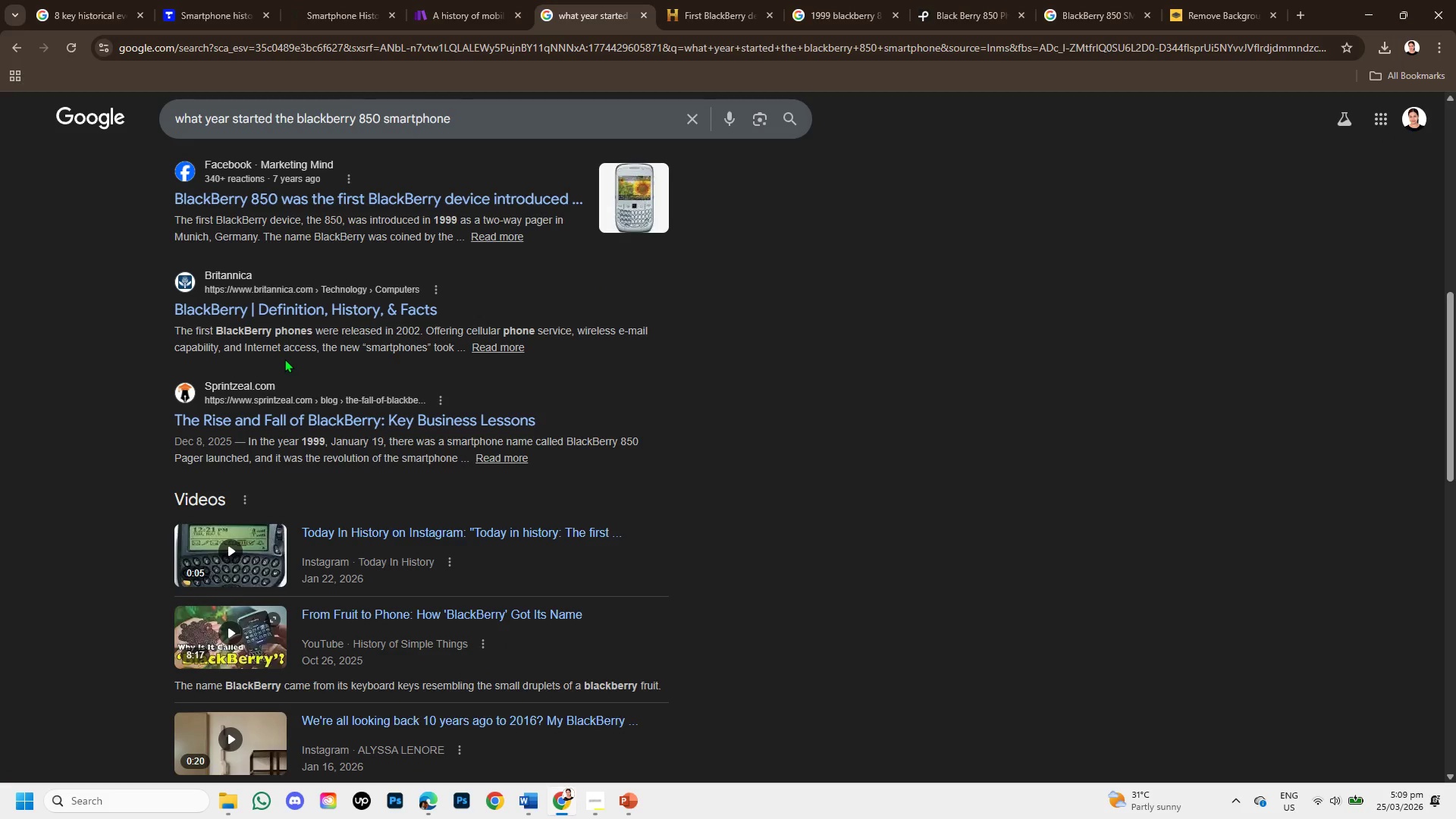 
wait(10.12)
 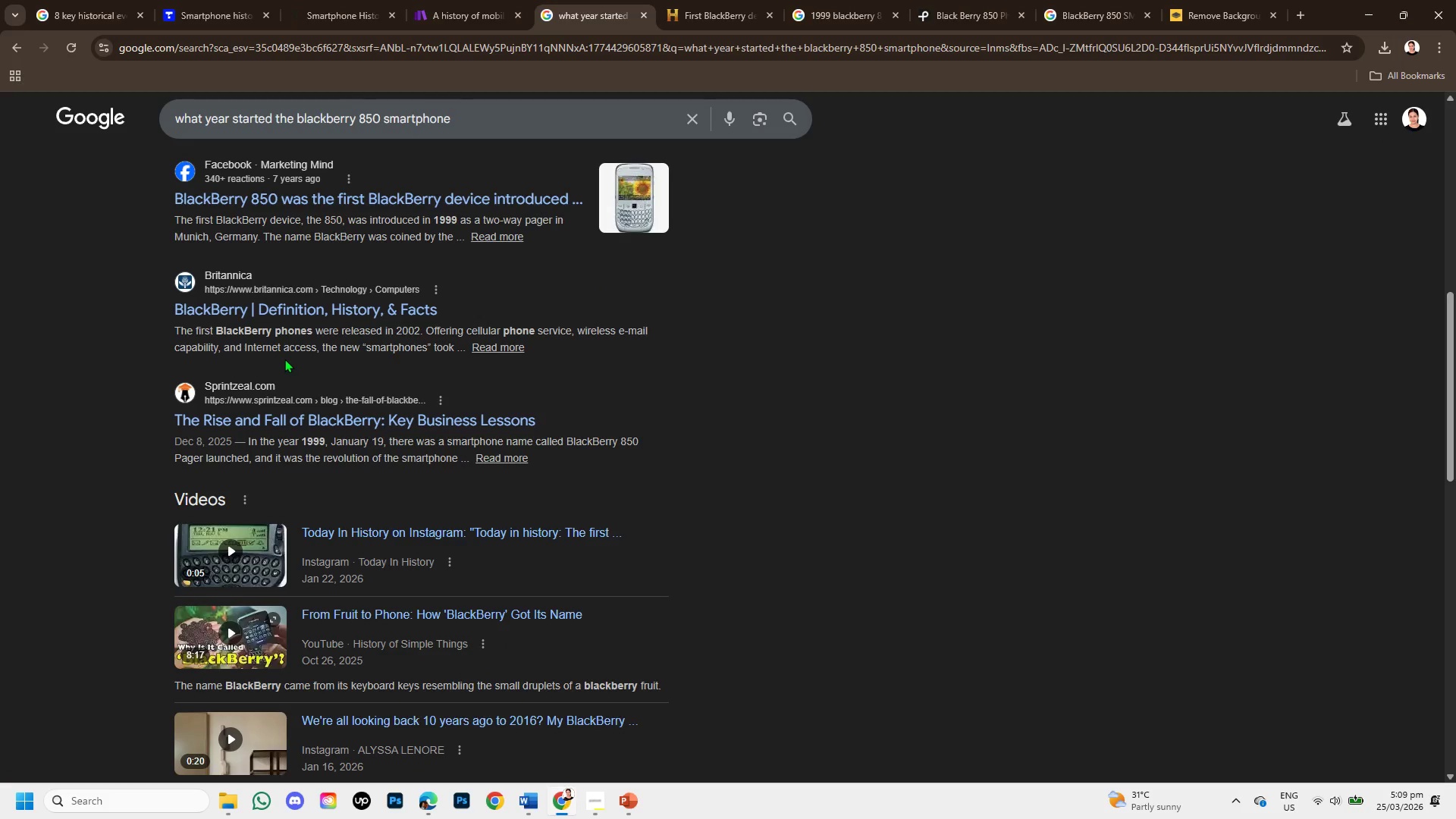 
scroll: coordinate [319, 426], scroll_direction: down, amount: 4.0
 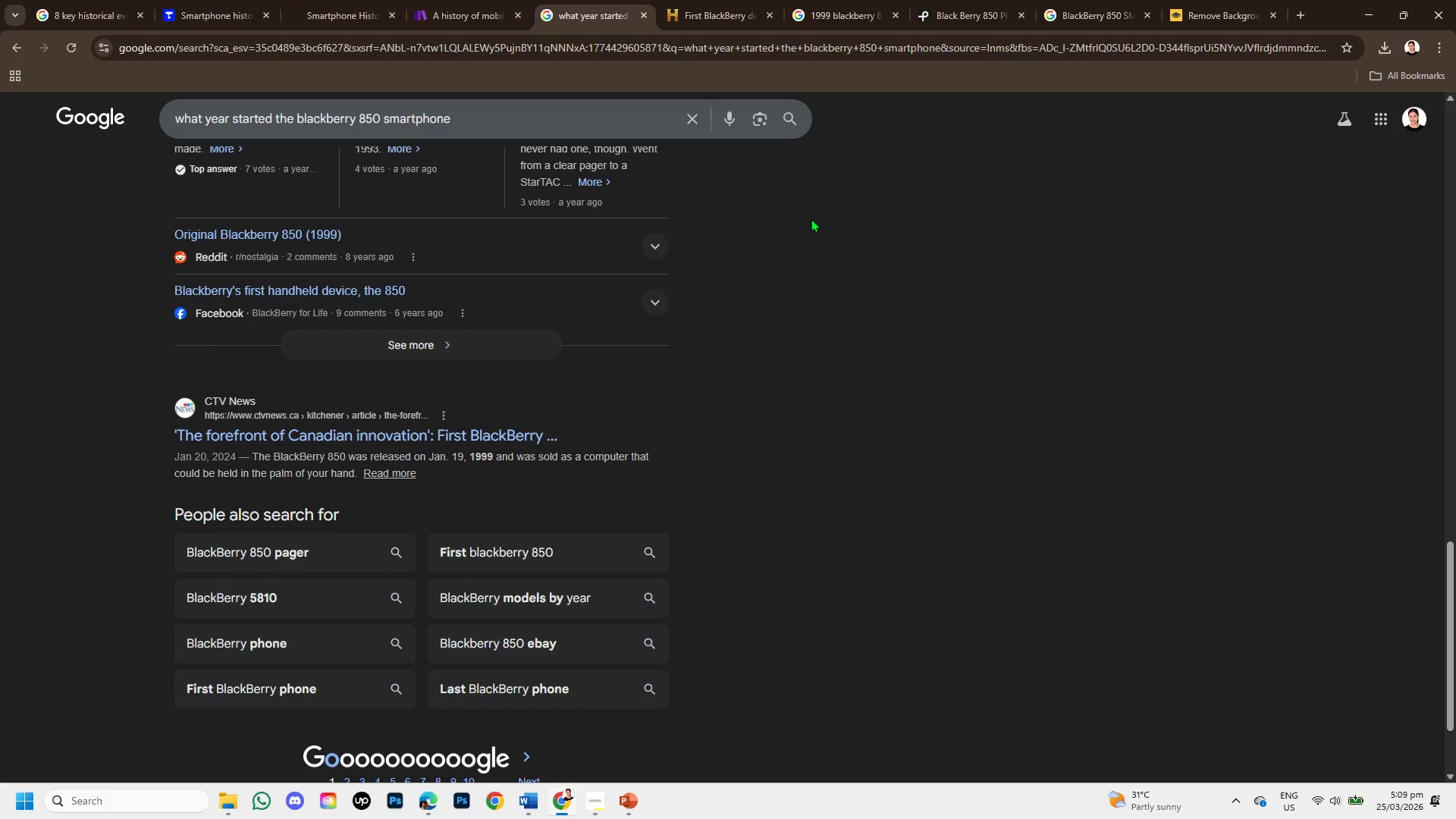 
wait(9.93)
 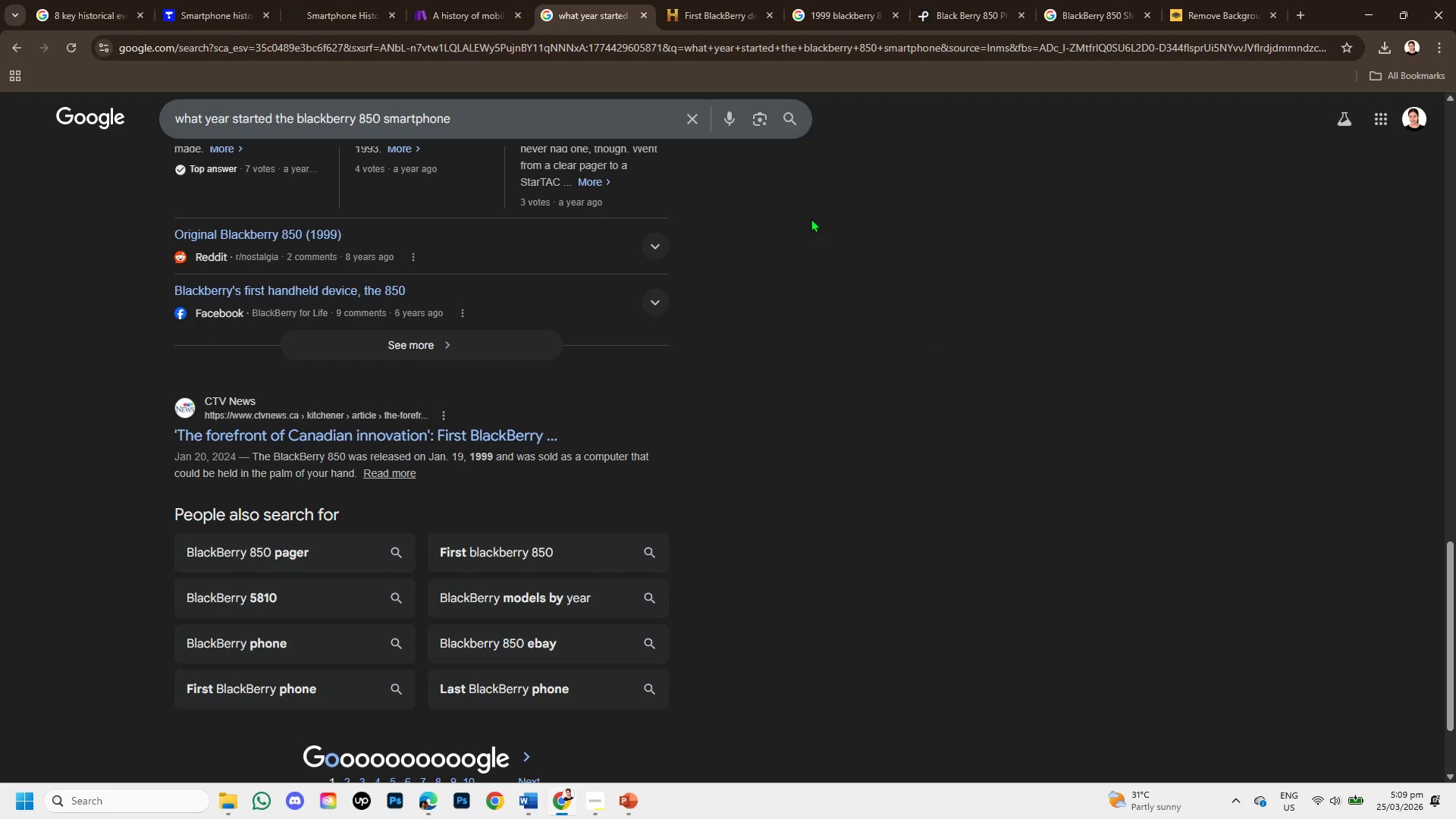 
left_click([1062, 0])
 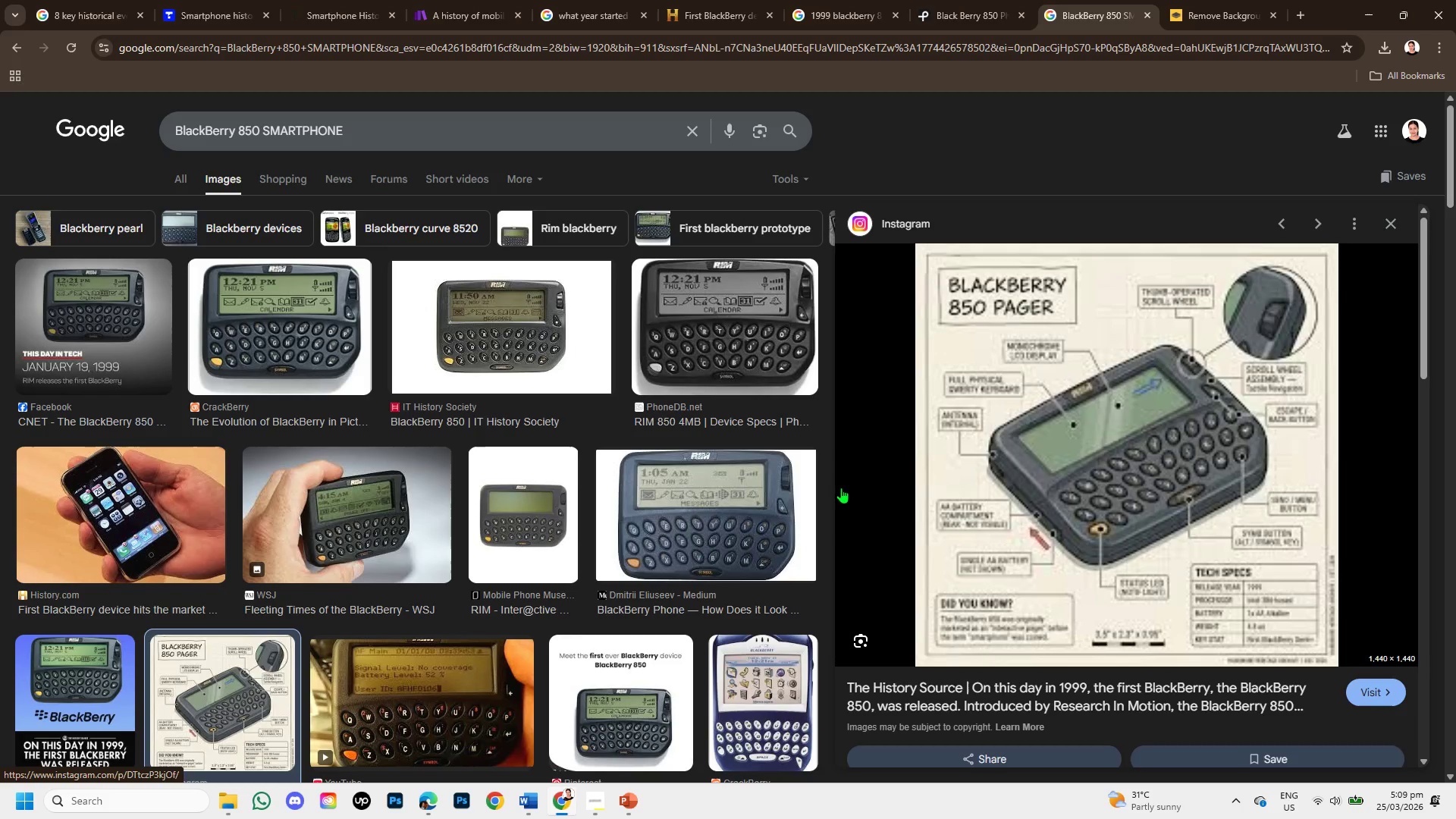 
scroll: coordinate [500, 413], scroll_direction: up, amount: 8.0
 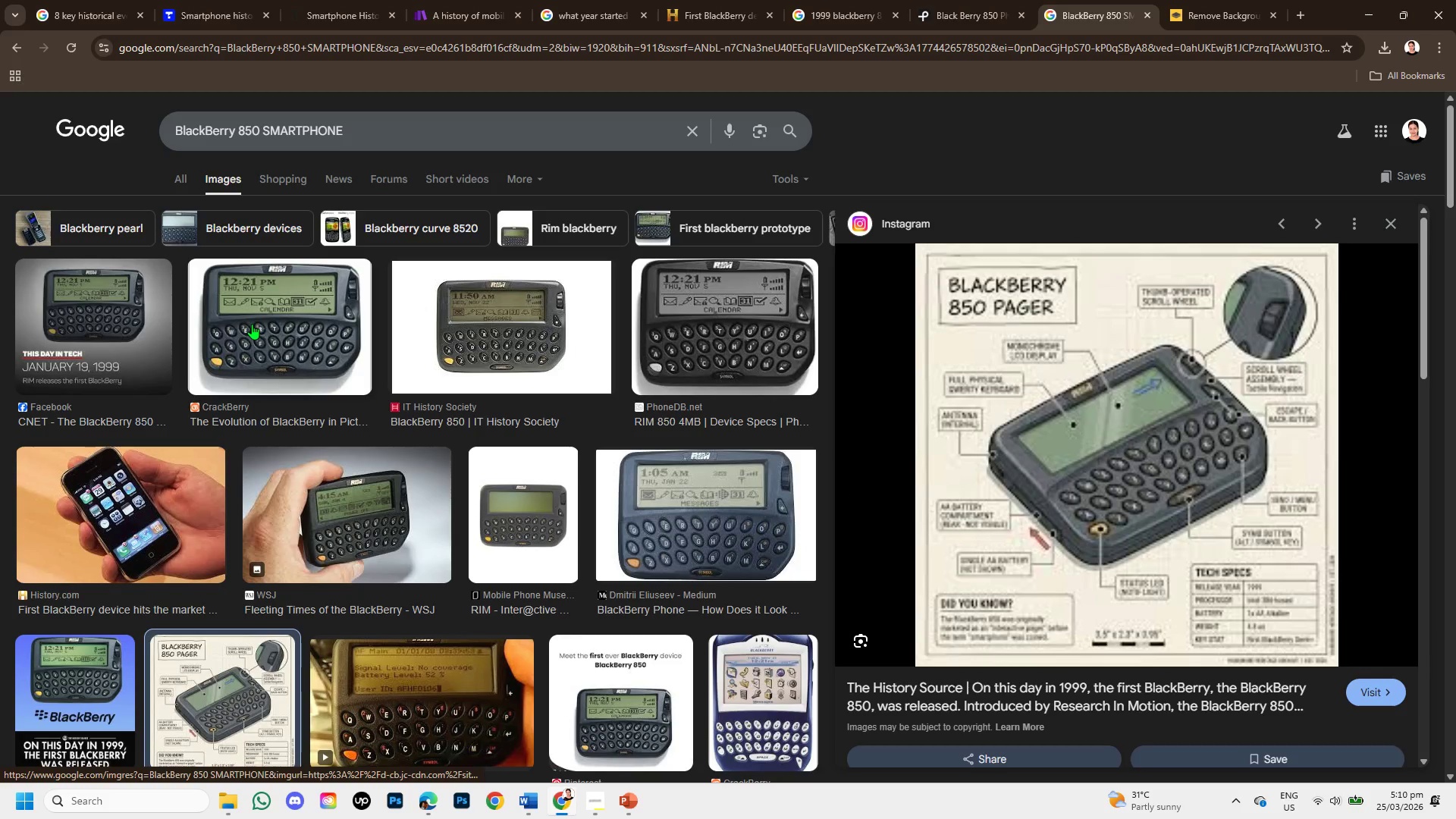 
left_click([252, 324])
 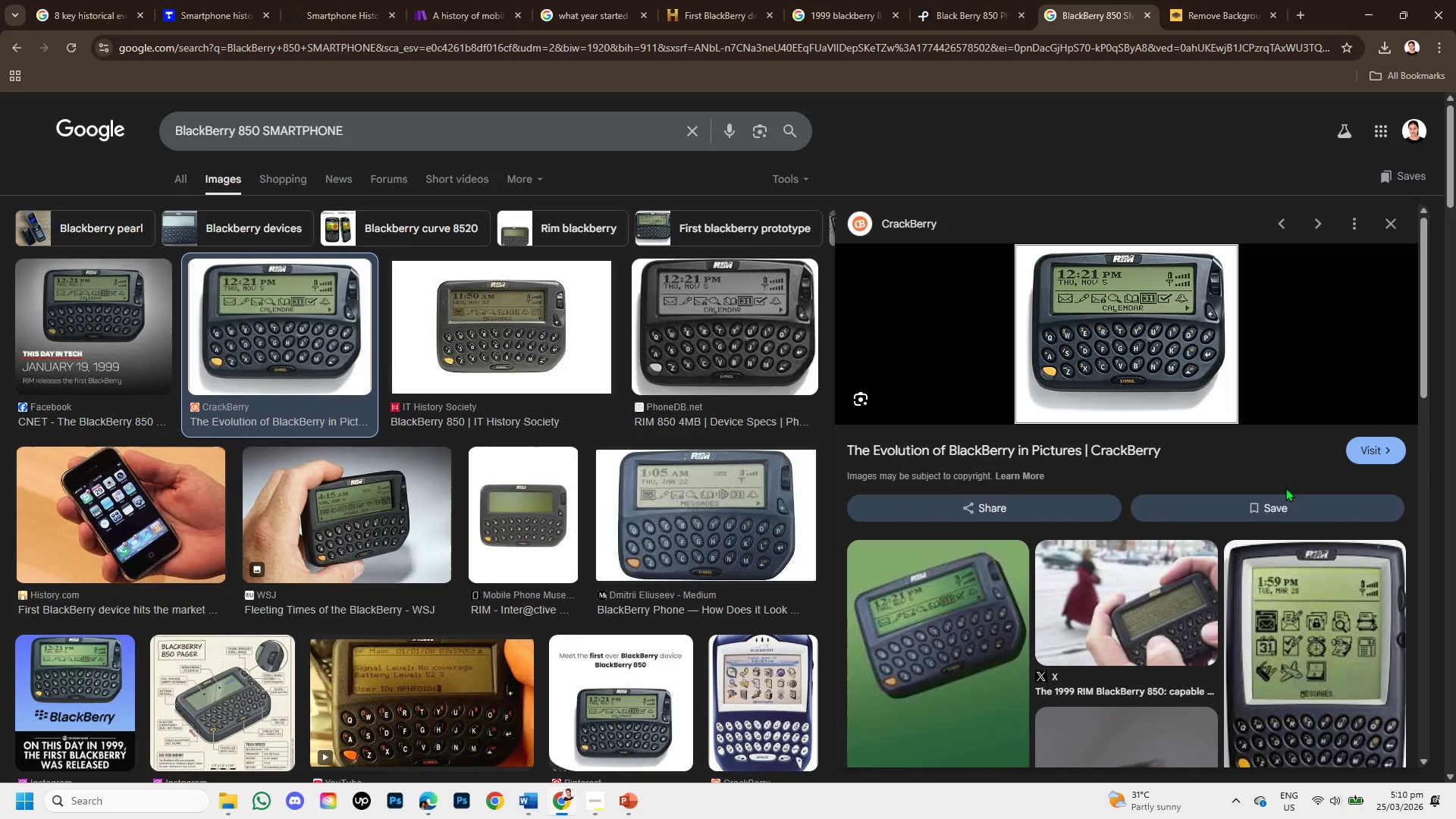 
wait(7.23)
 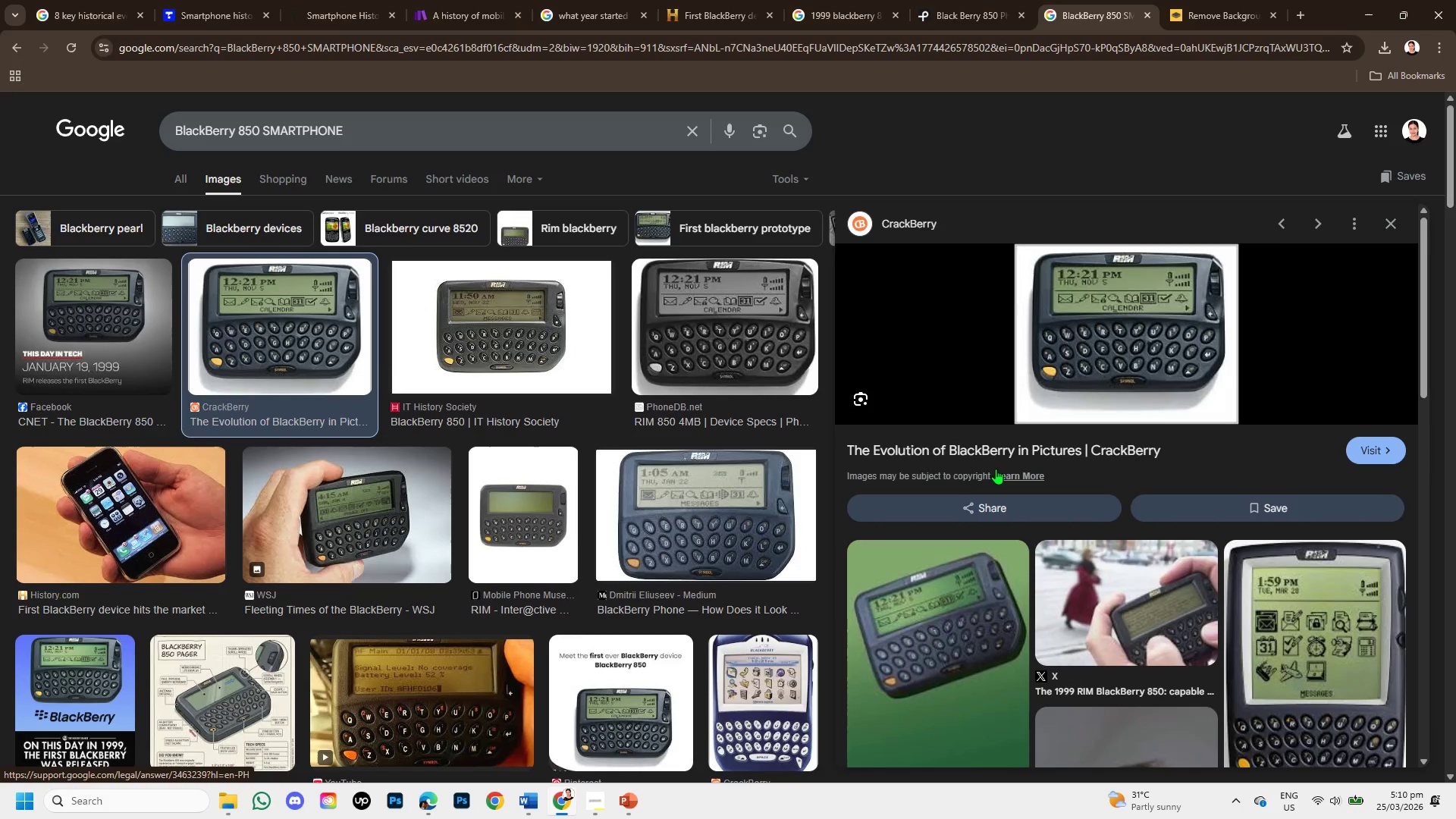 
scroll: coordinate [540, 367], scroll_direction: up, amount: 5.0
 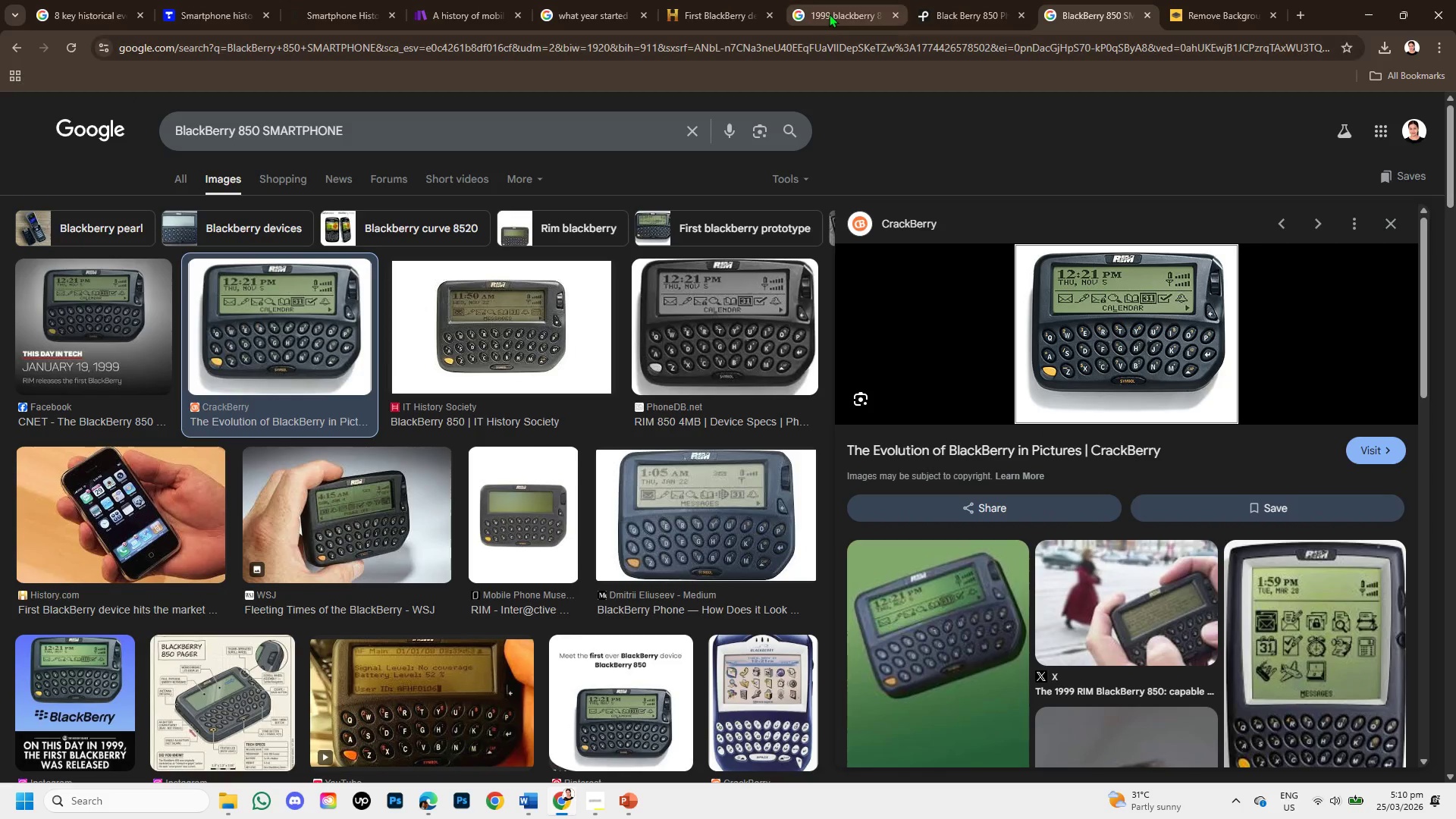 
left_click([831, 10])
 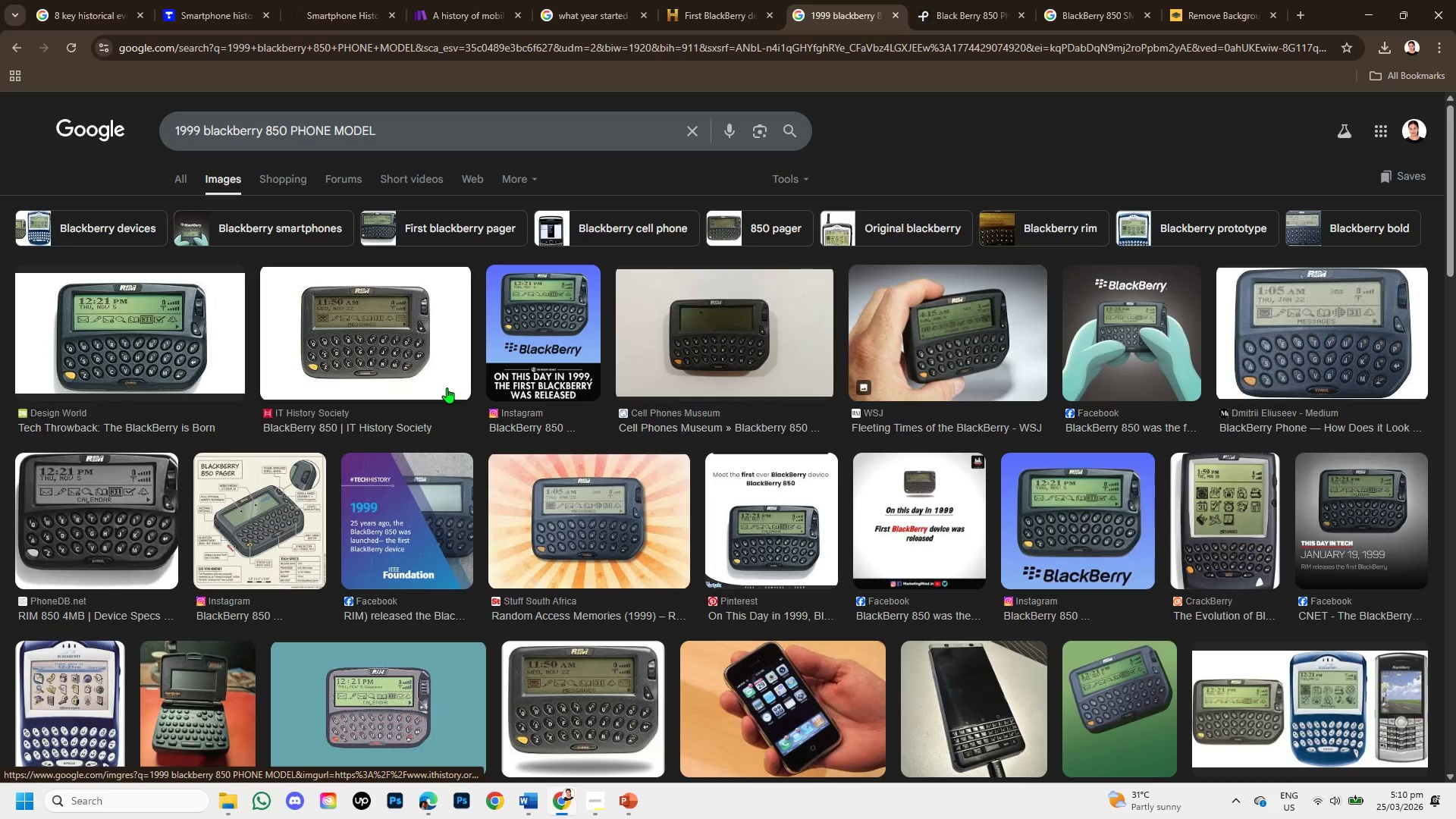 
scroll: coordinate [378, 356], scroll_direction: up, amount: 2.0
 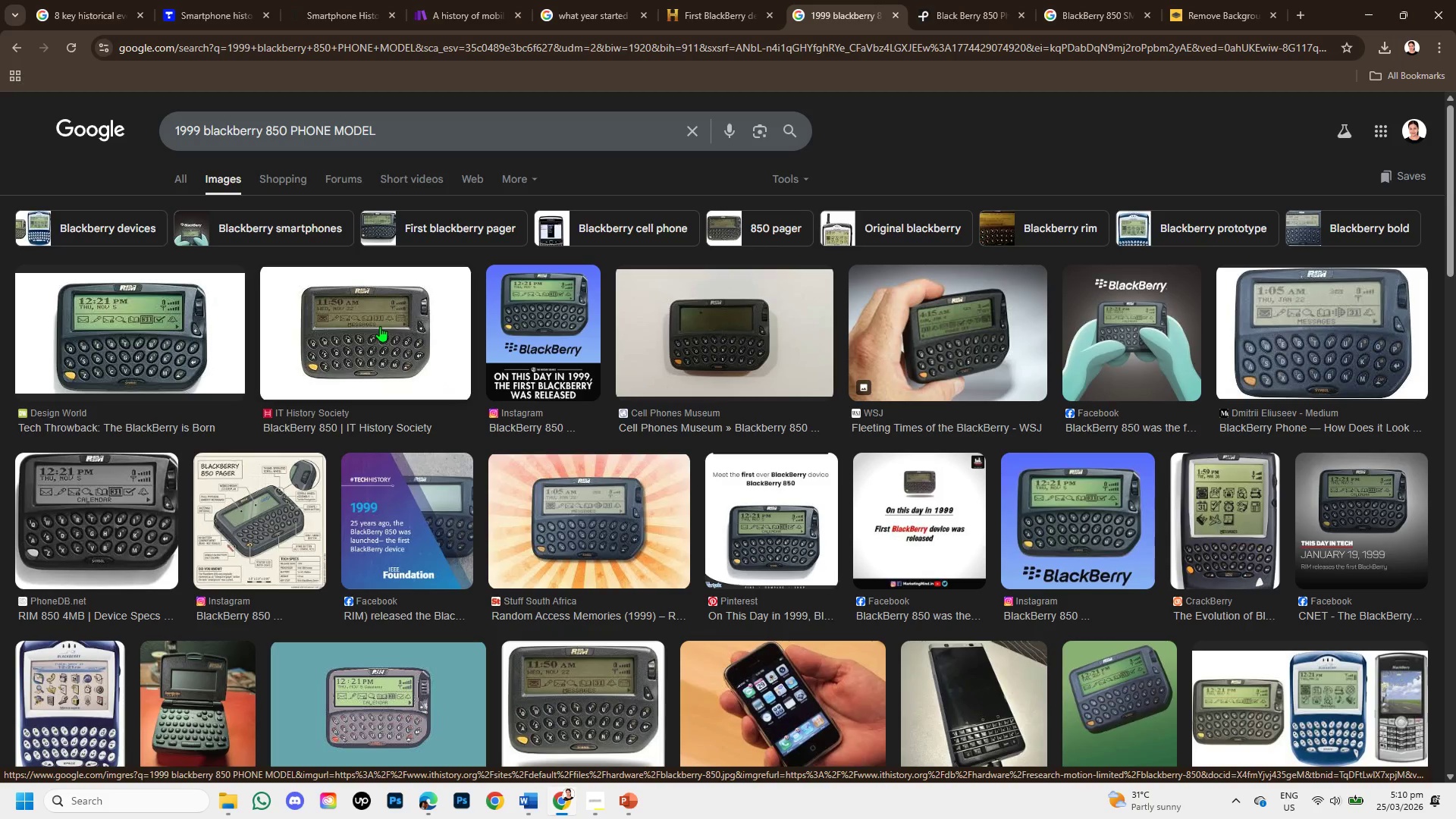 
left_click([380, 326])
 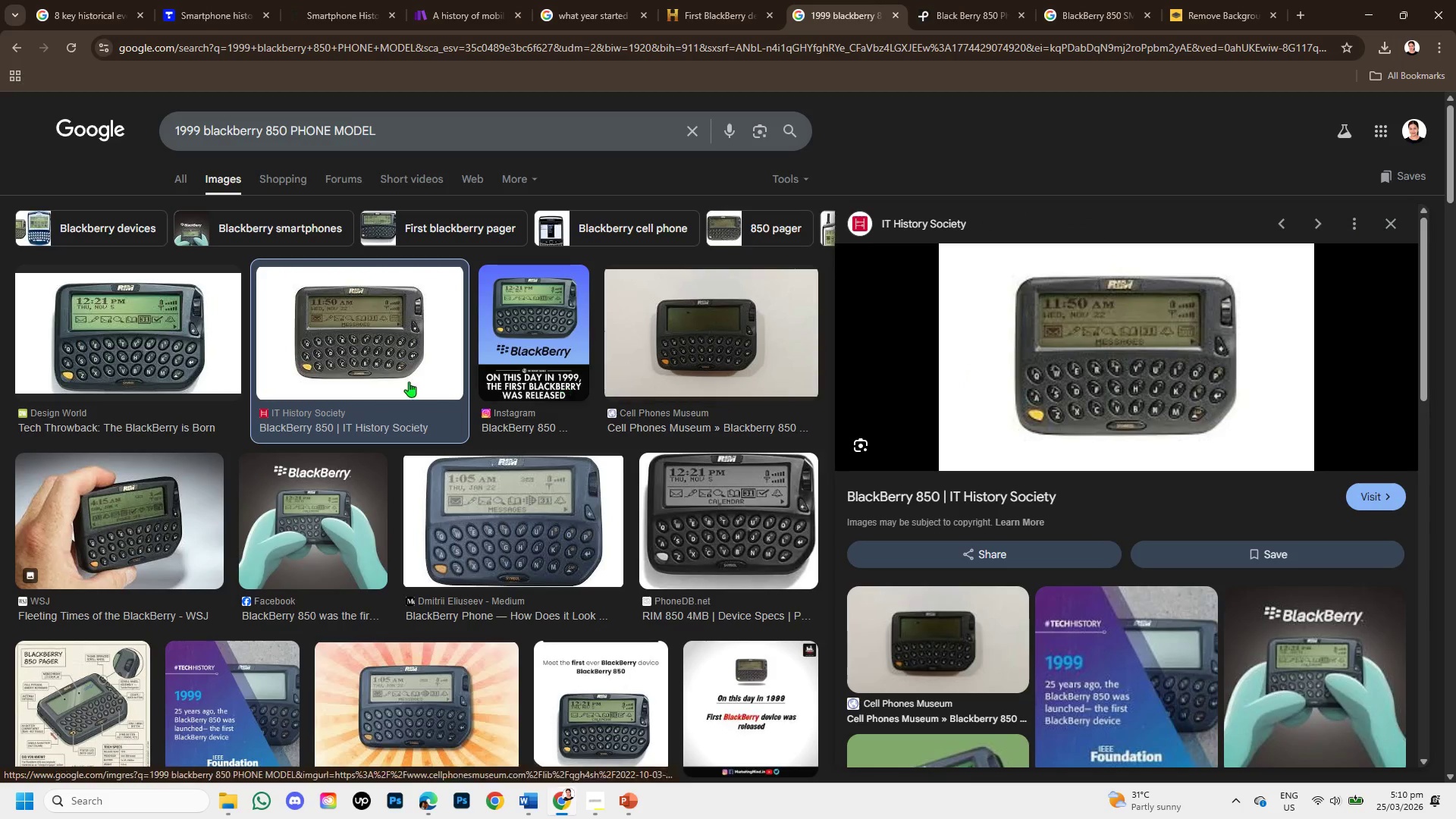 
left_click([158, 315])
 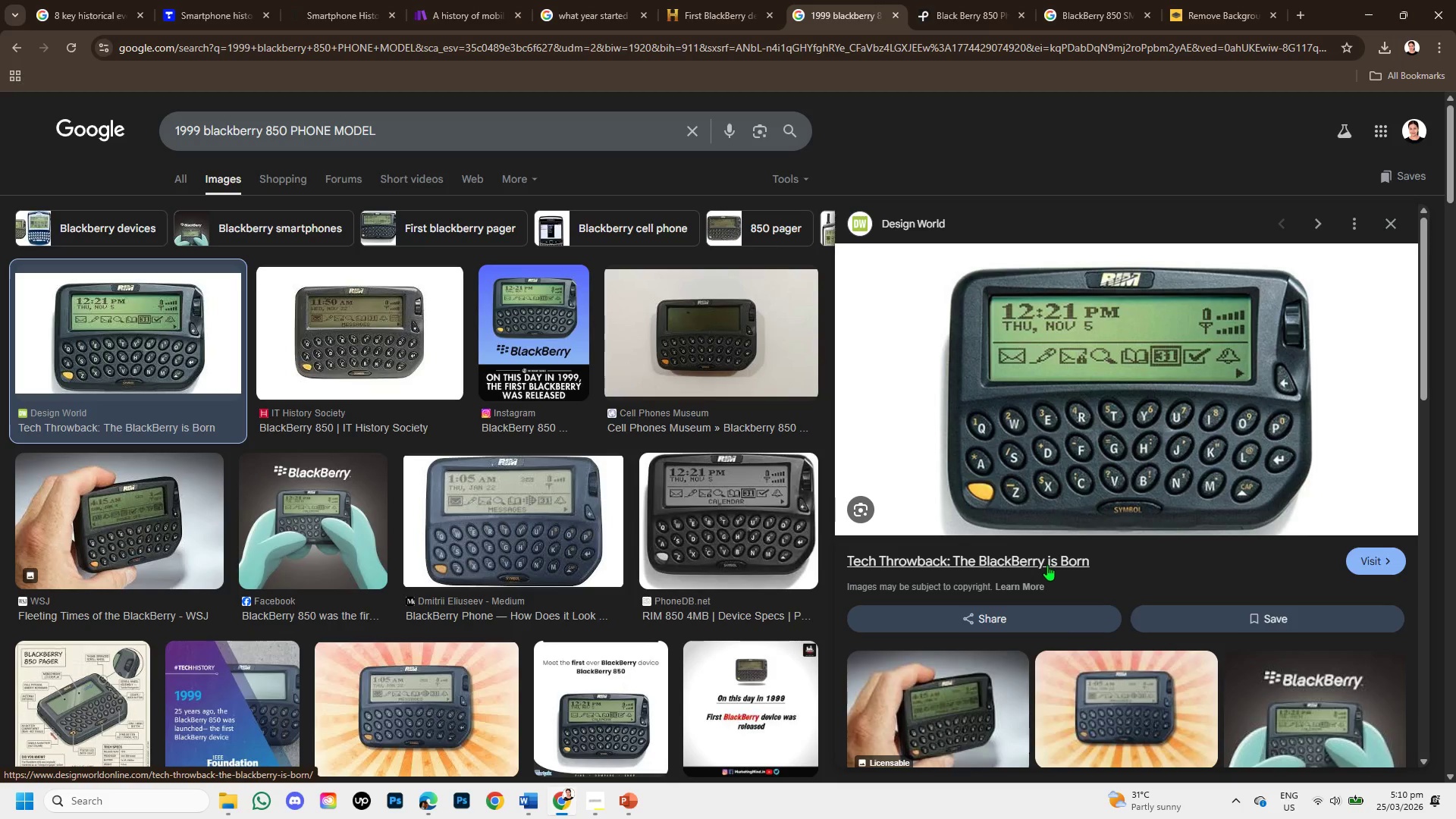 
wait(7.69)
 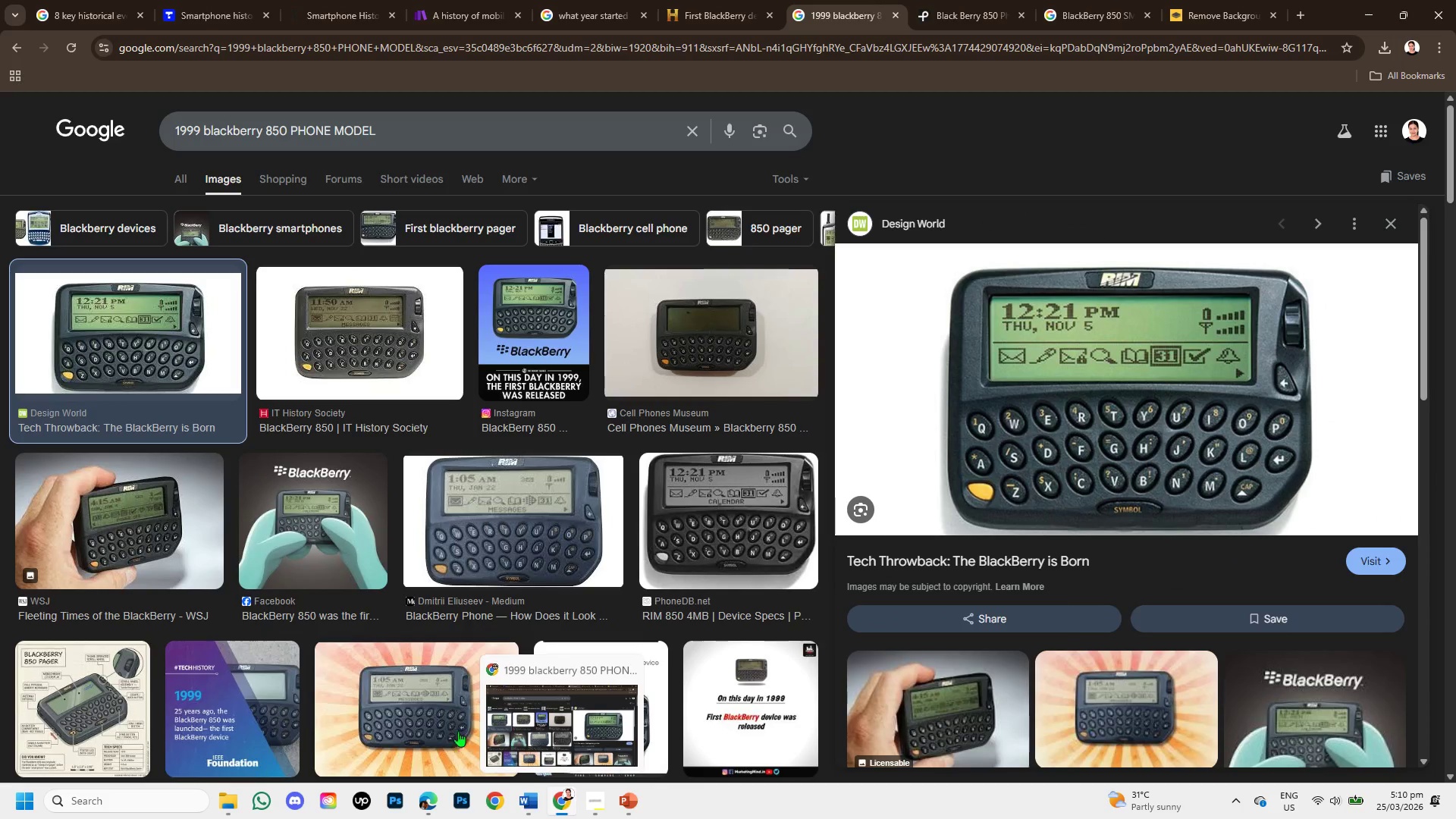 
left_click([1354, 558])
 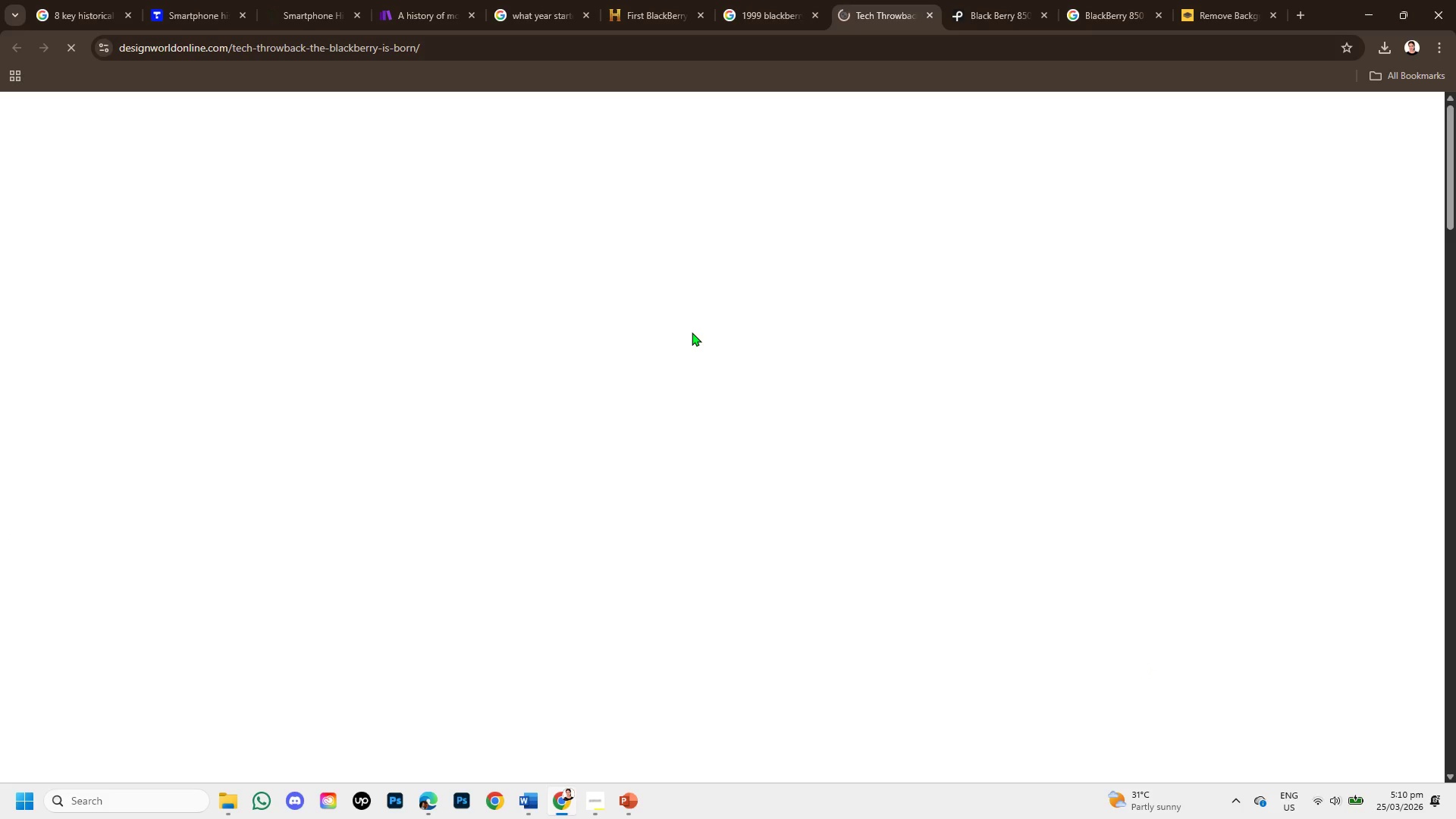 
wait(6.52)
 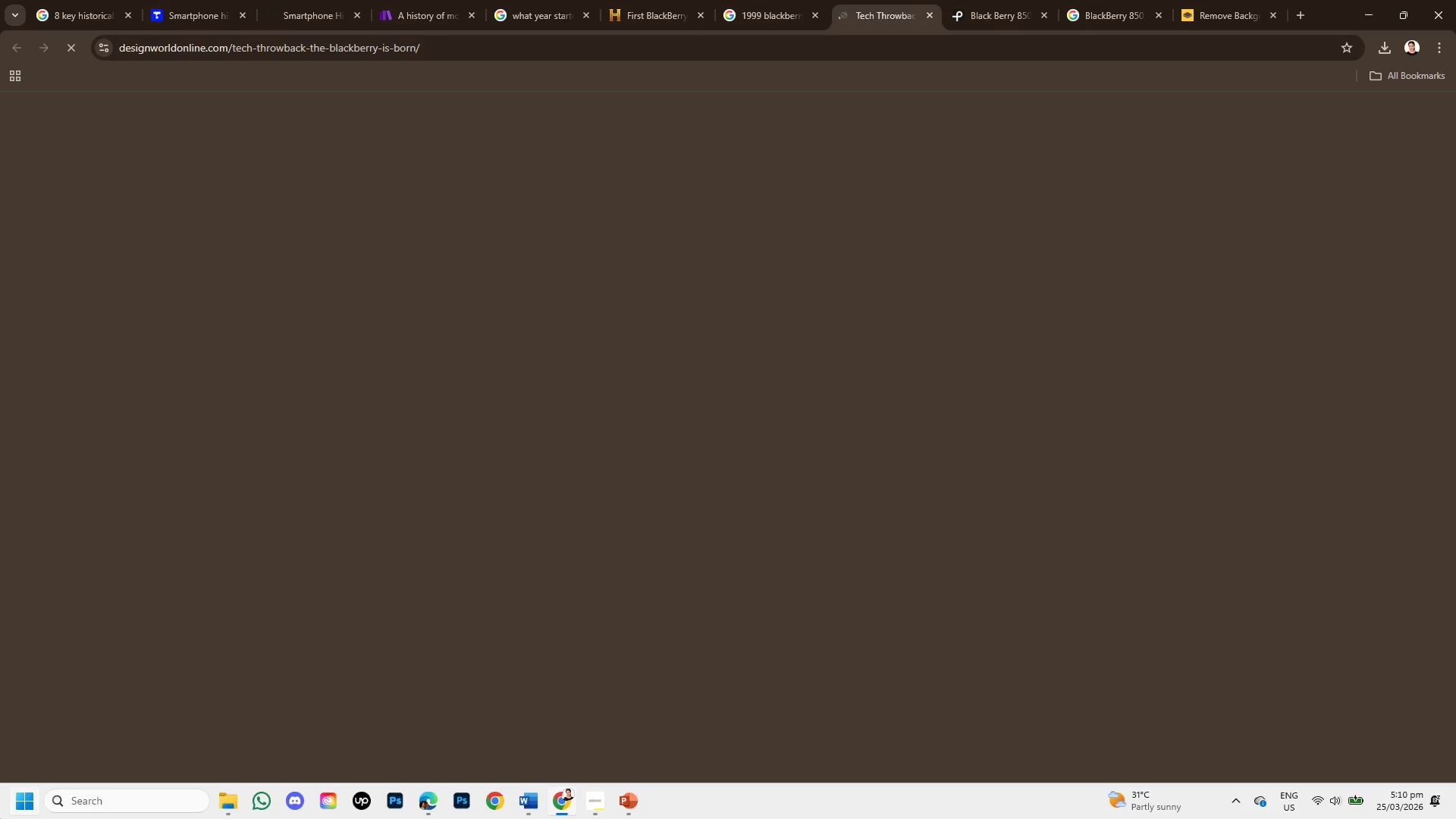 
mouse_move([695, 334])
 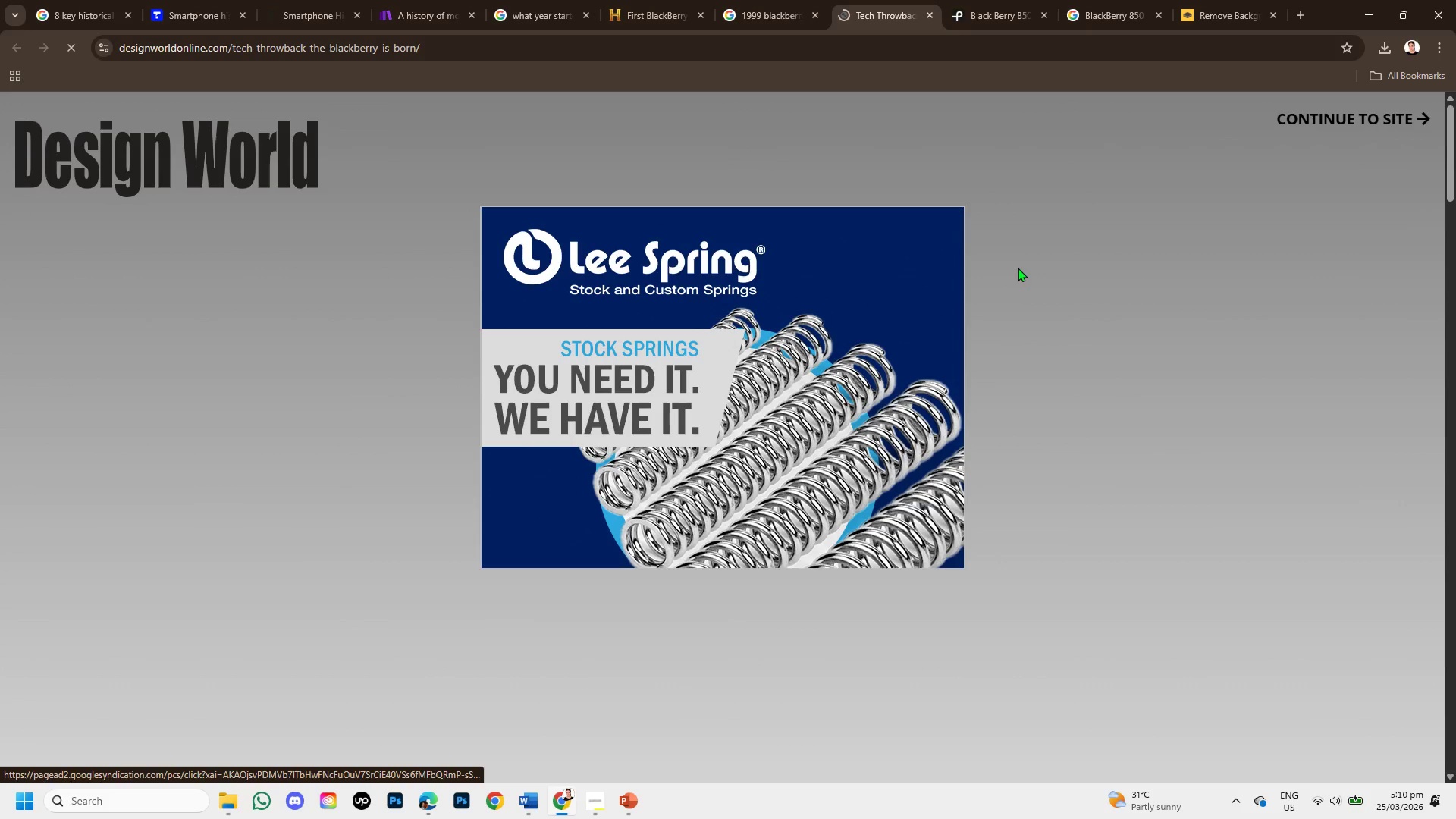 
scroll: coordinate [952, 329], scroll_direction: up, amount: 5.0
 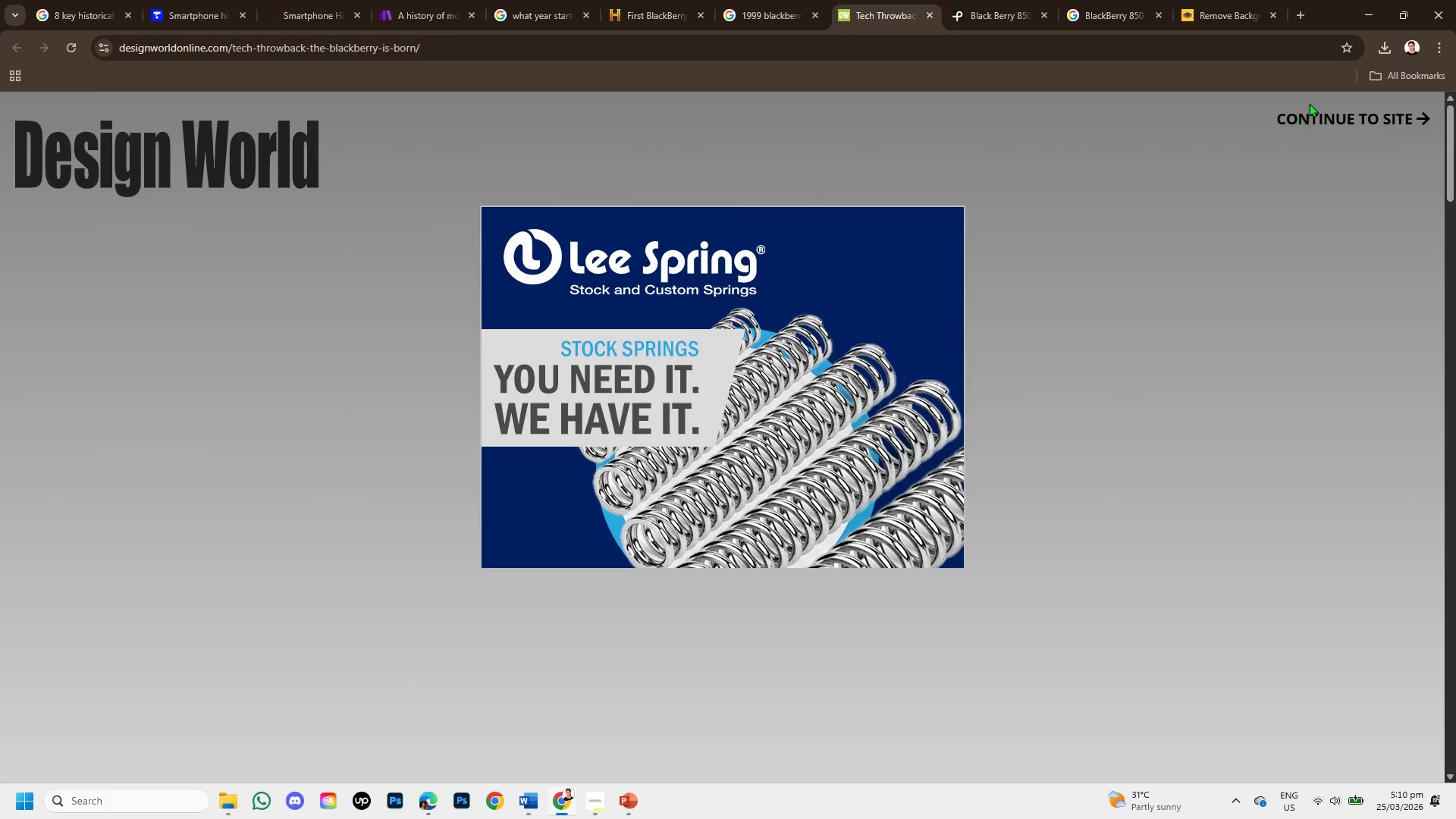 
left_click([1309, 103])
 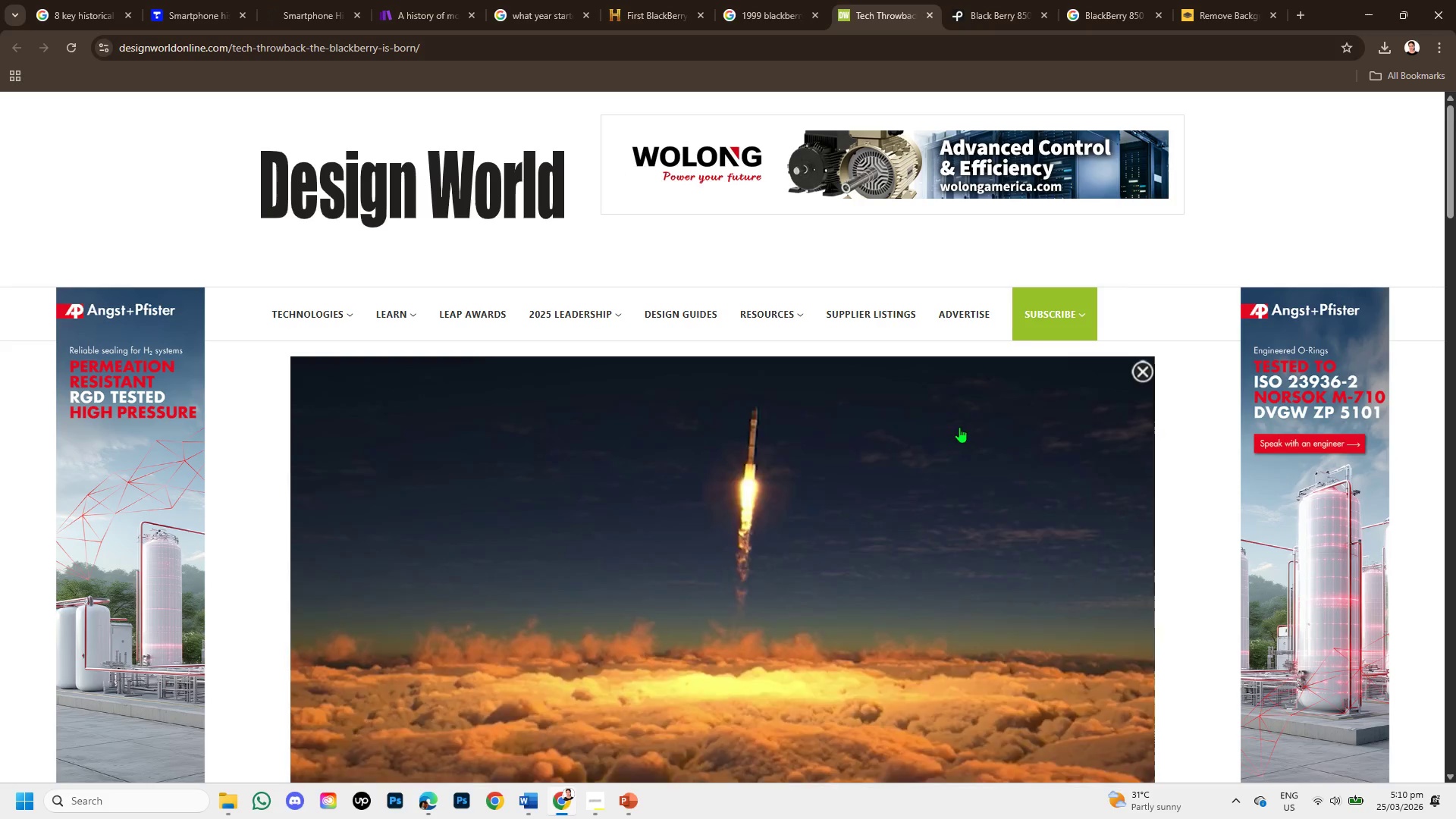 
scroll: coordinate [897, 464], scroll_direction: down, amount: 4.0
 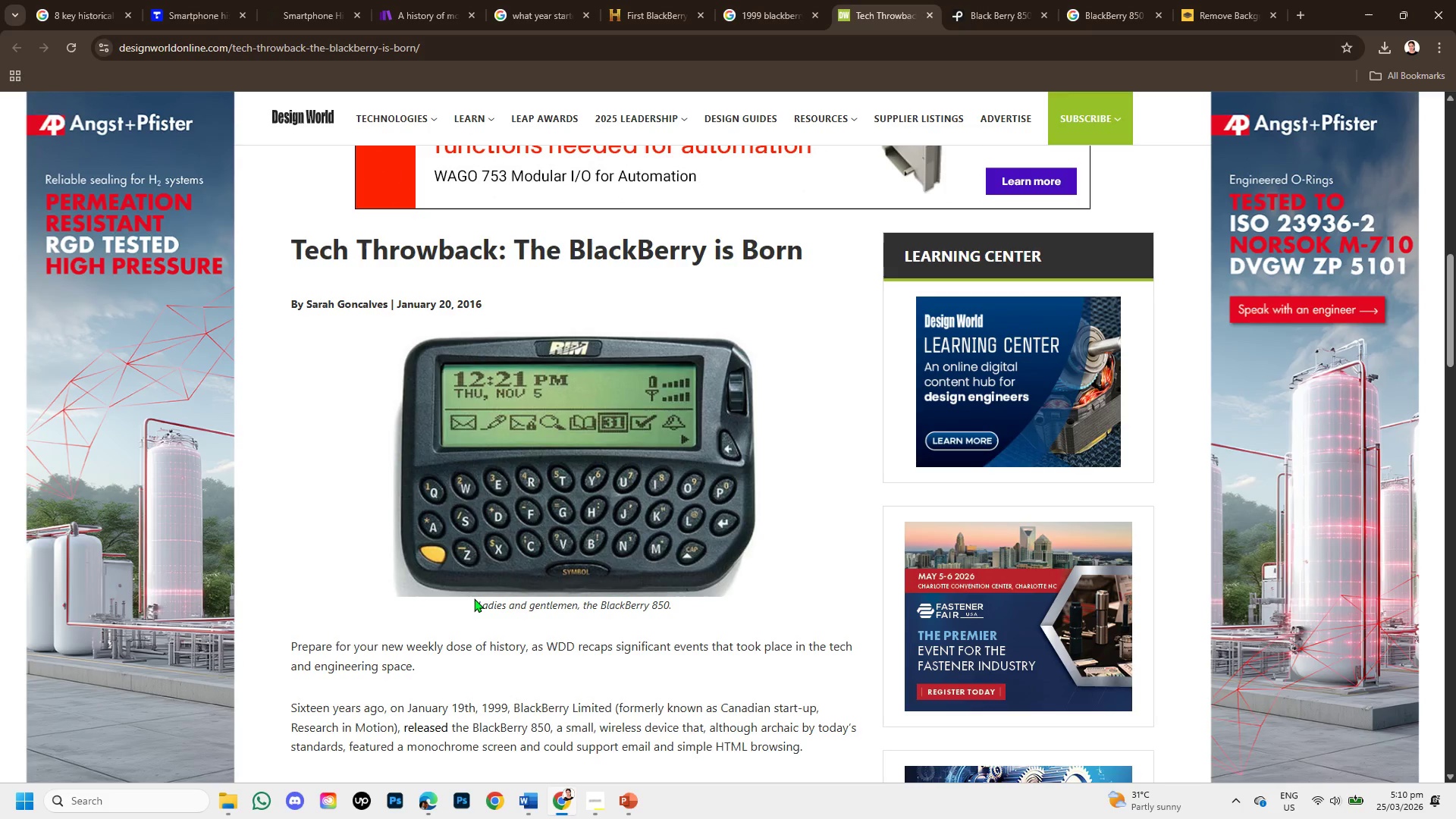 
wait(6.08)
 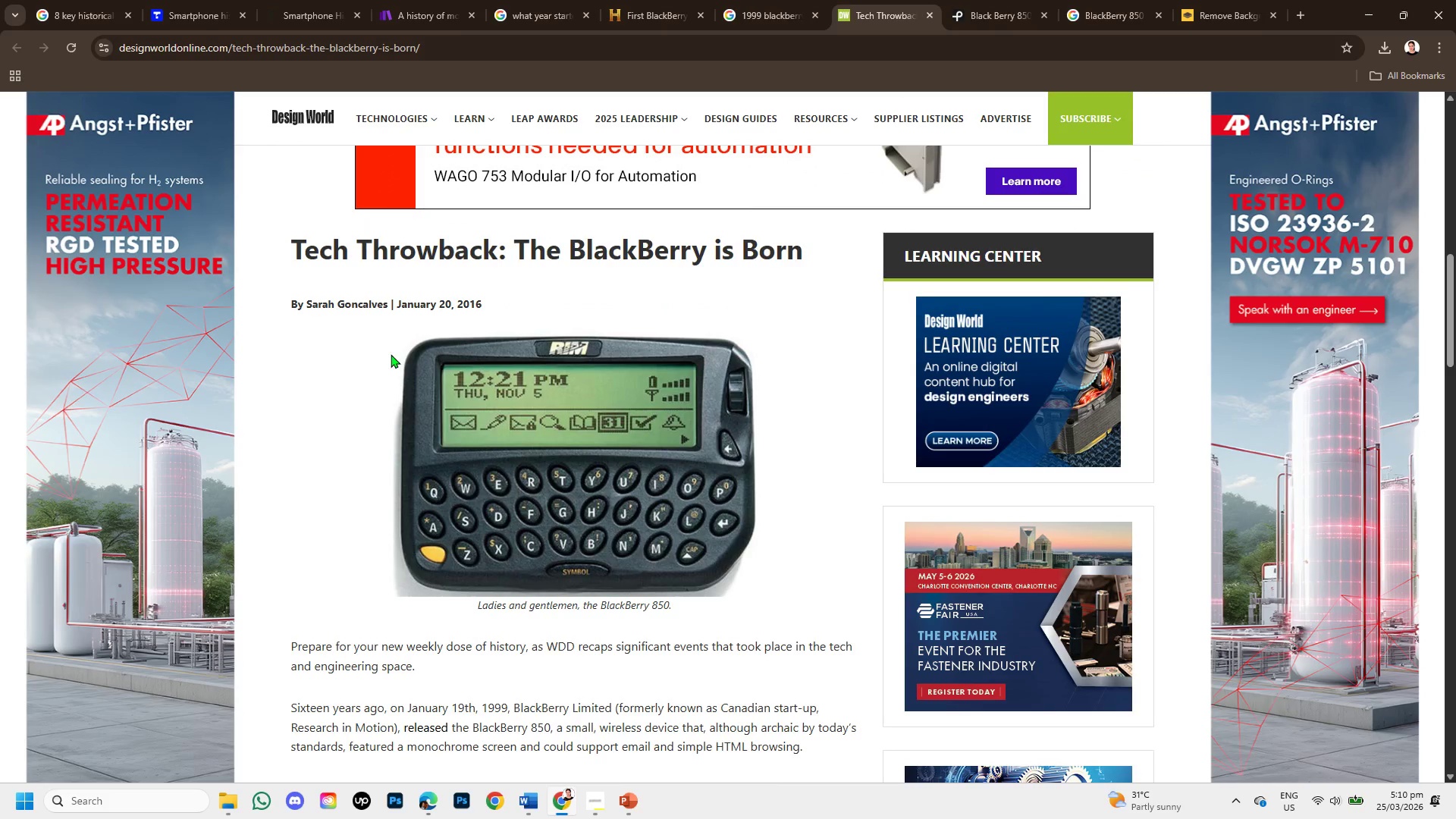 
scroll: coordinate [587, 639], scroll_direction: down, amount: 2.0
 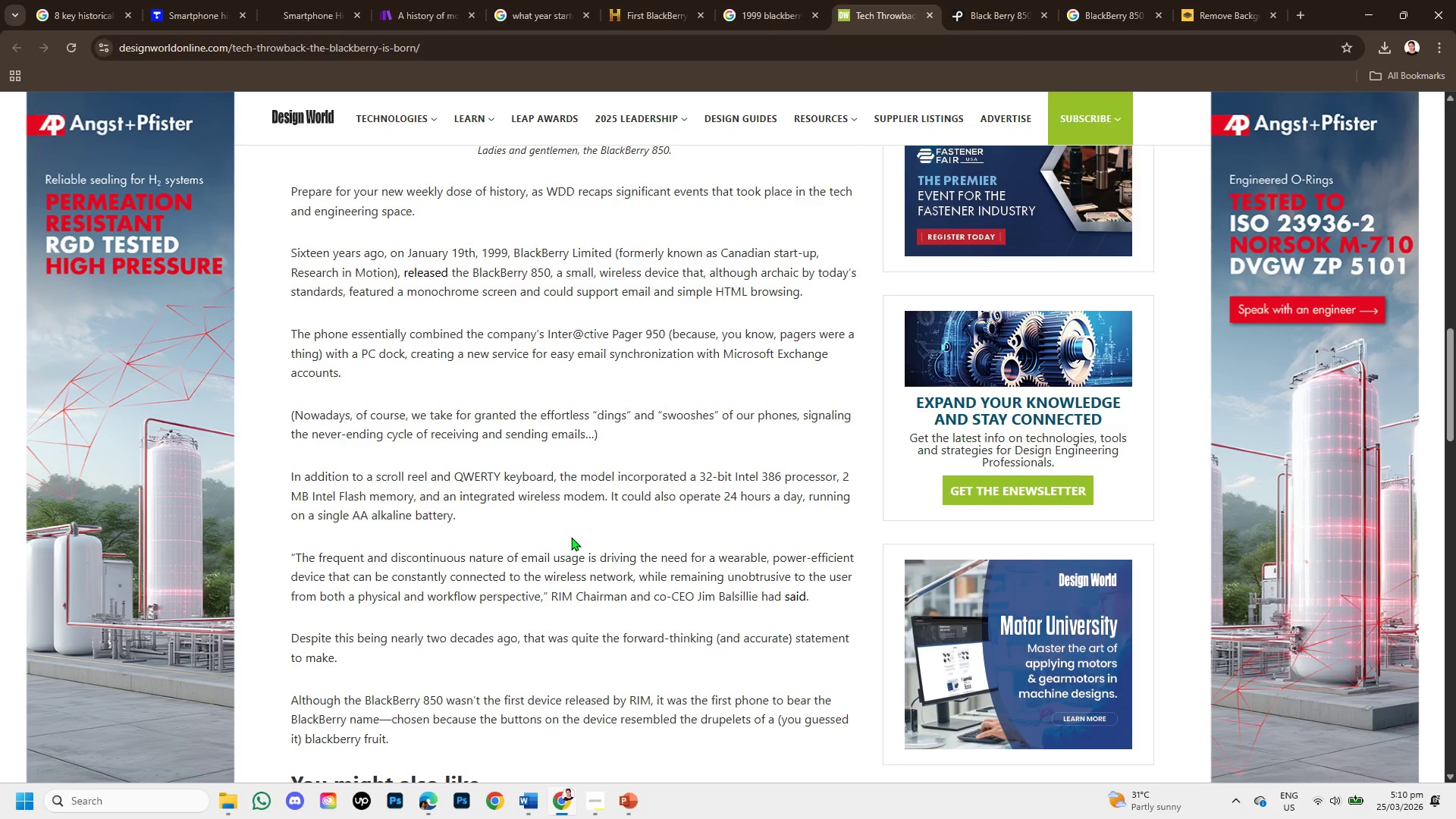 
scroll: coordinate [571, 537], scroll_direction: up, amount: 1.0
 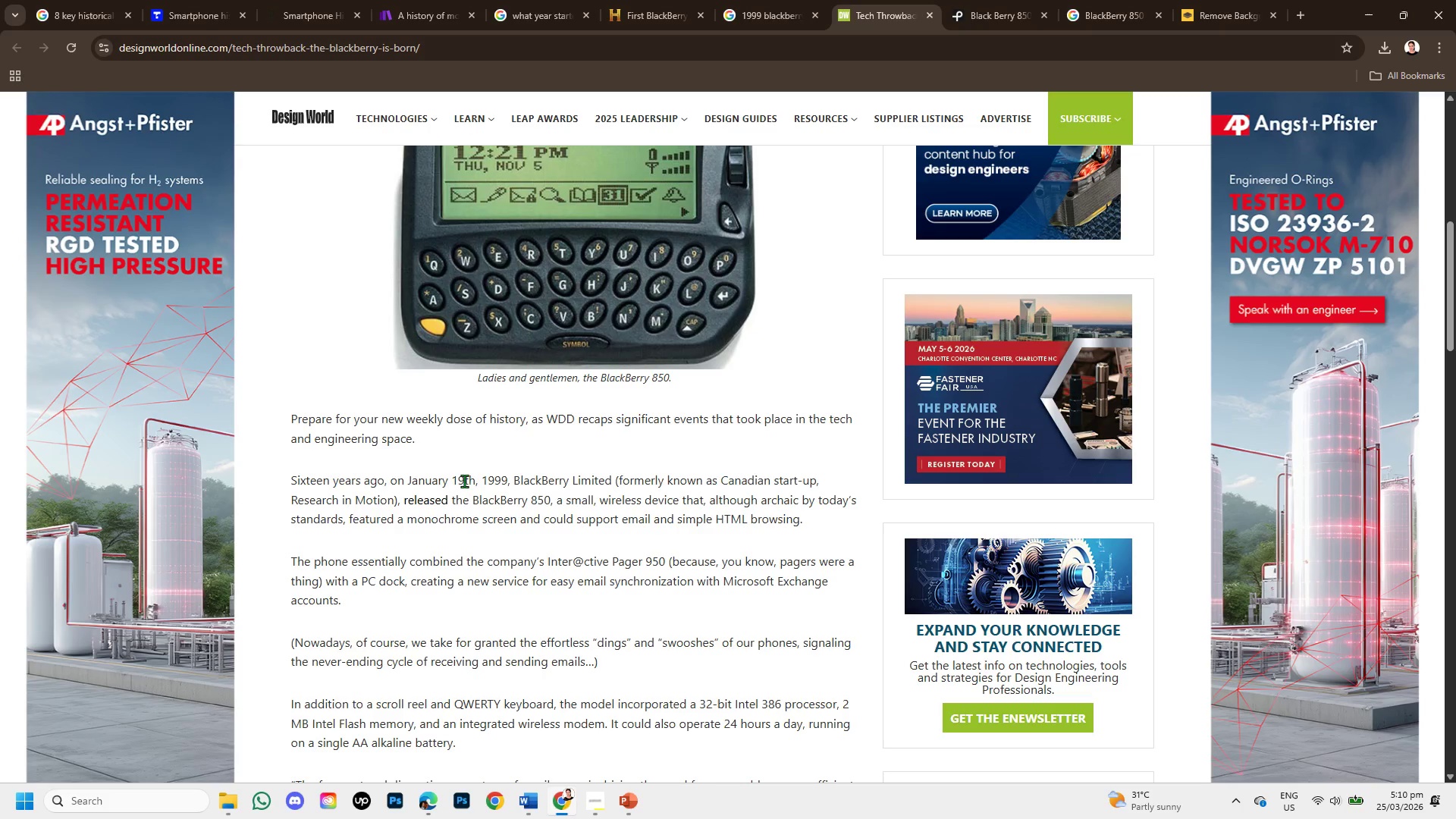 
wait(10.62)
 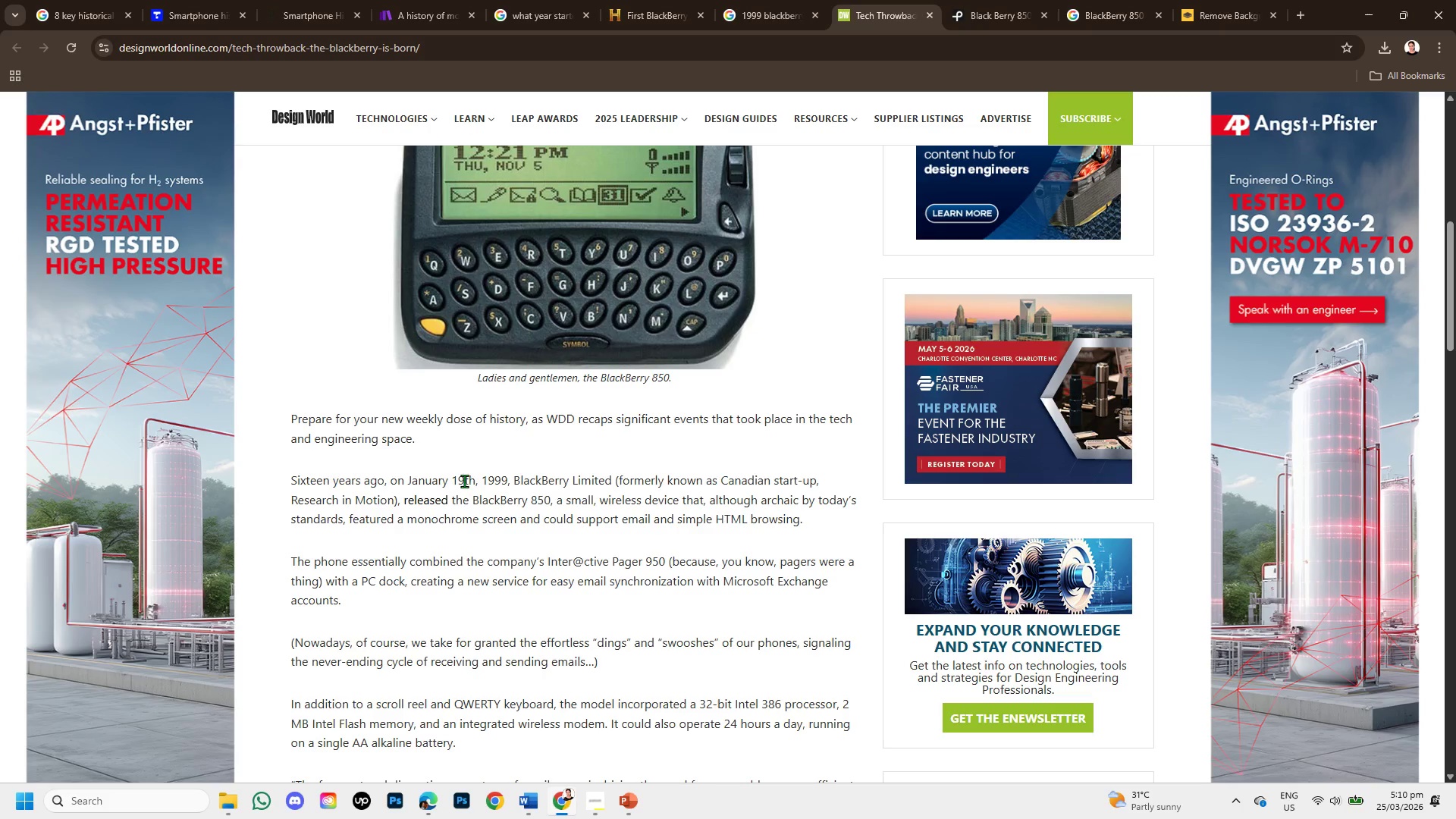 
left_click_drag(start_coordinate=[516, 505], to_coordinate=[664, 513])
 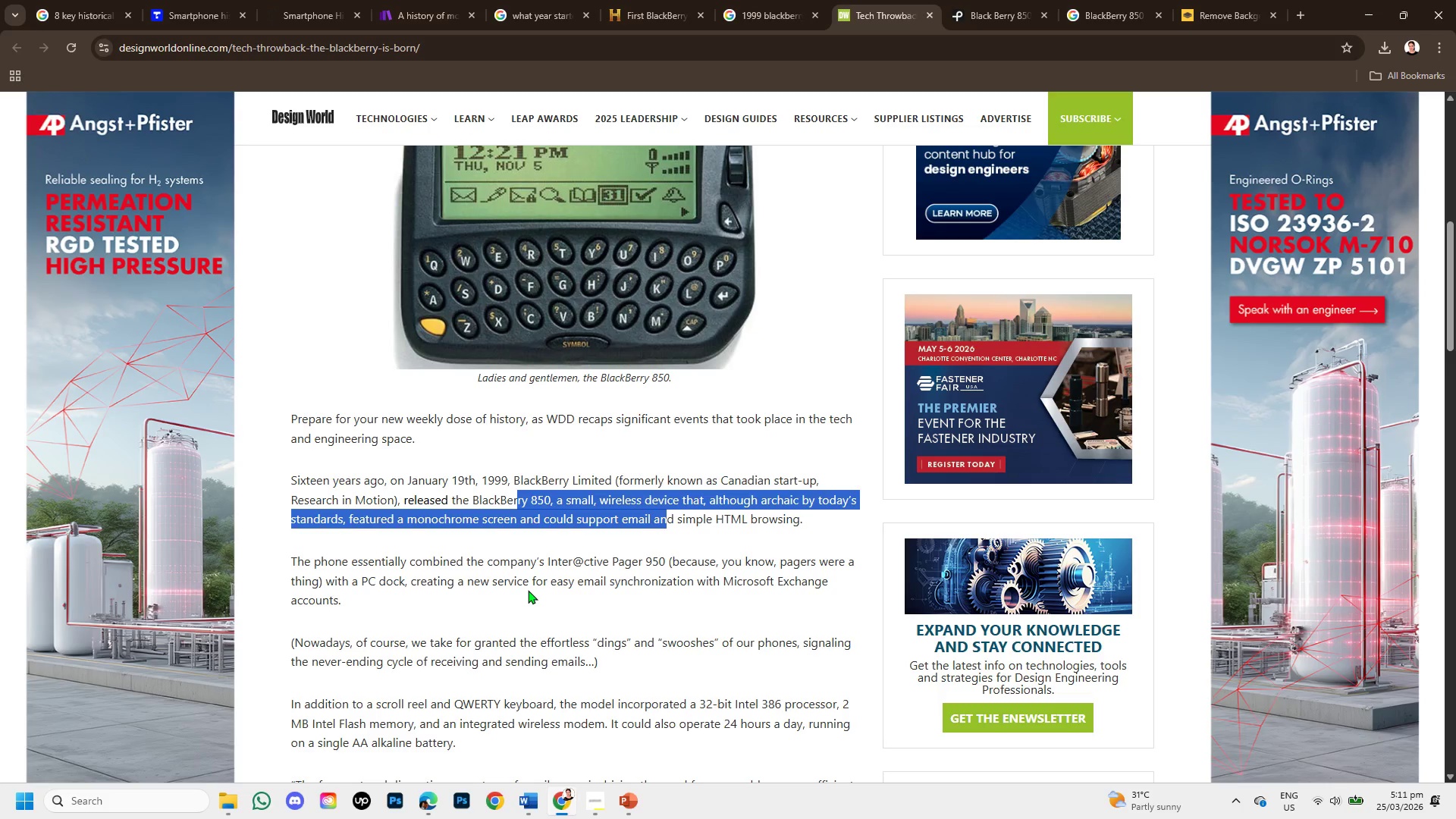 
scroll: coordinate [528, 590], scroll_direction: down, amount: 2.0
 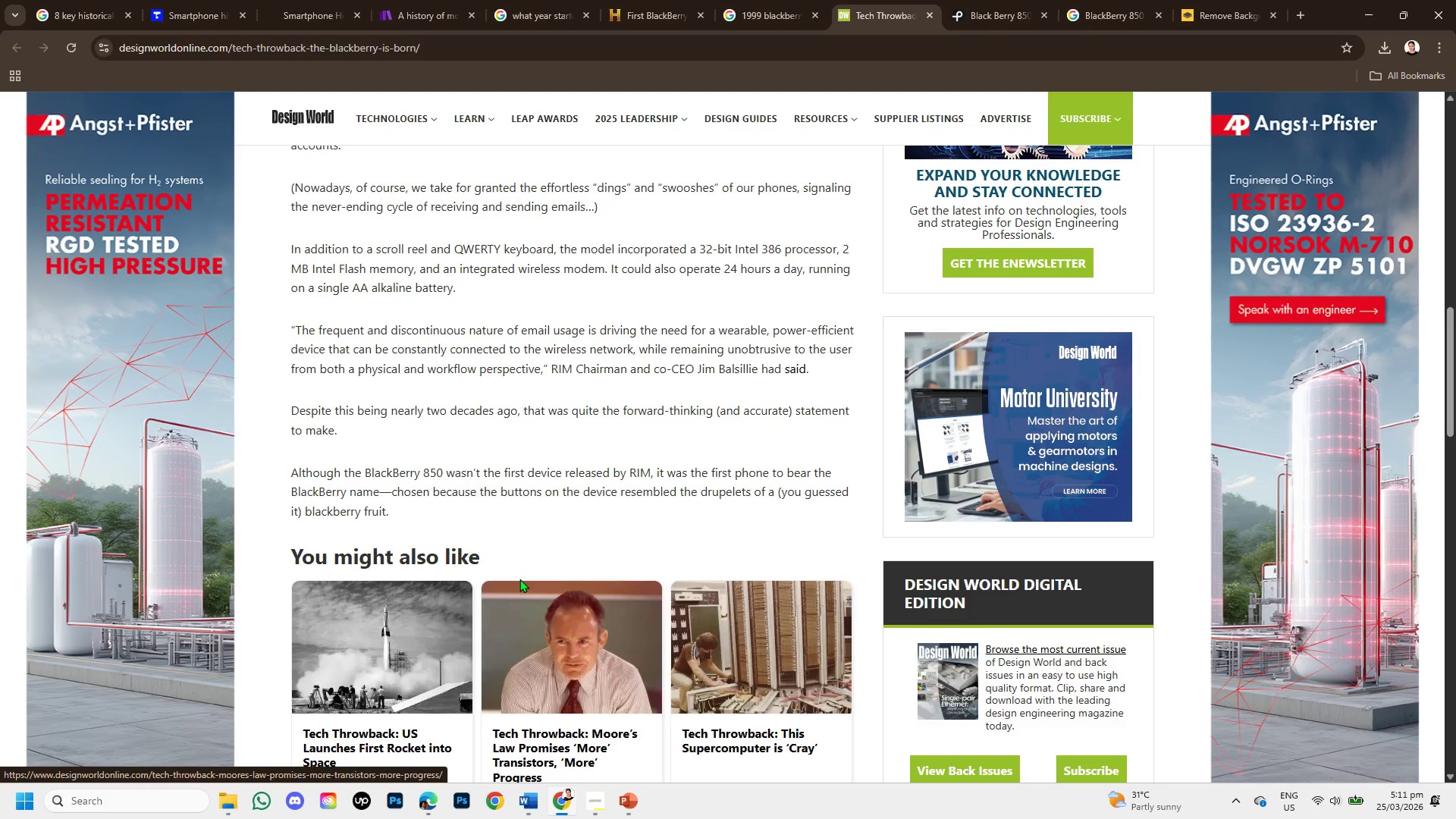 
scroll: coordinate [519, 579], scroll_direction: up, amount: 4.0
 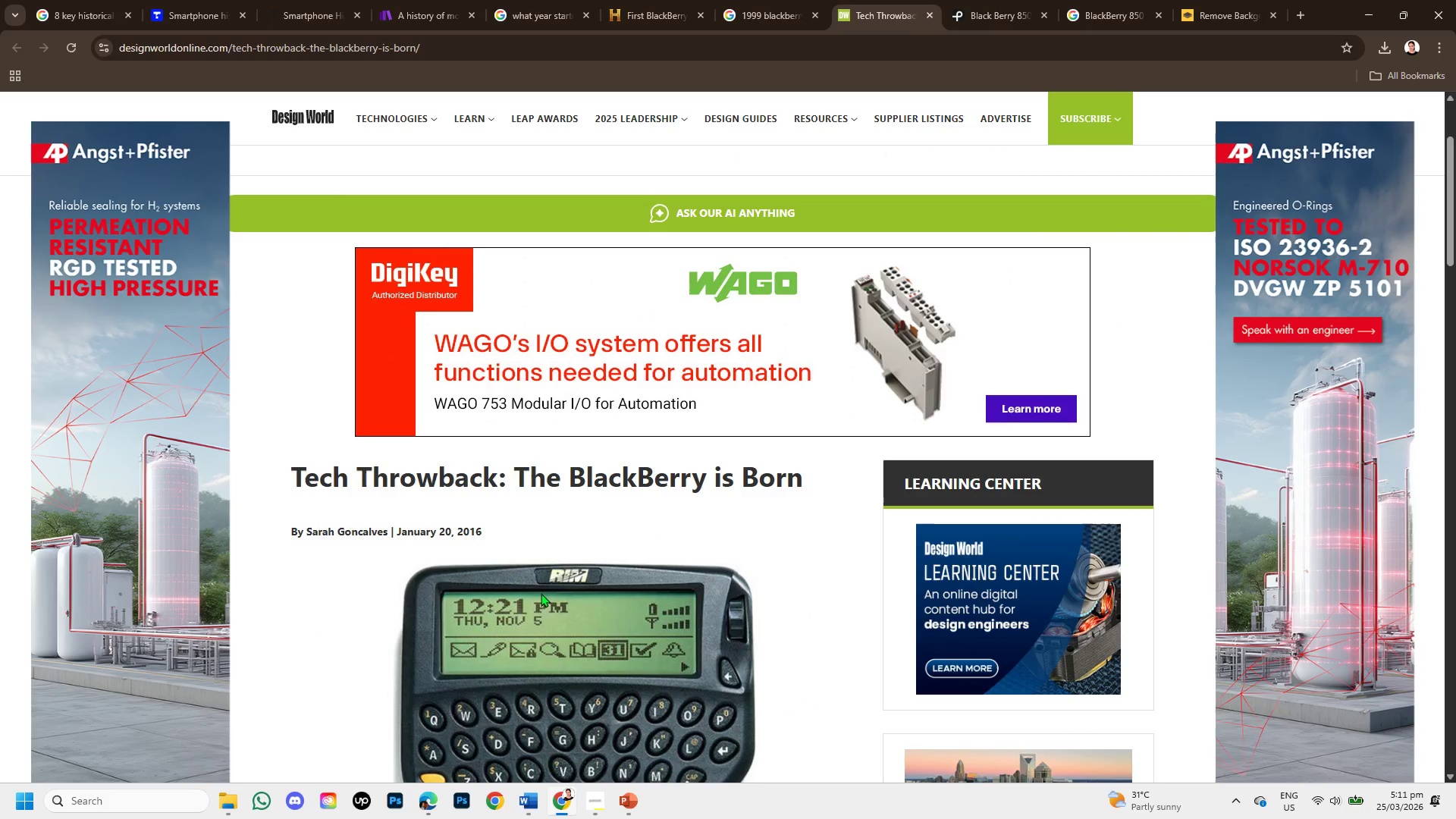 
right_click([541, 601])
 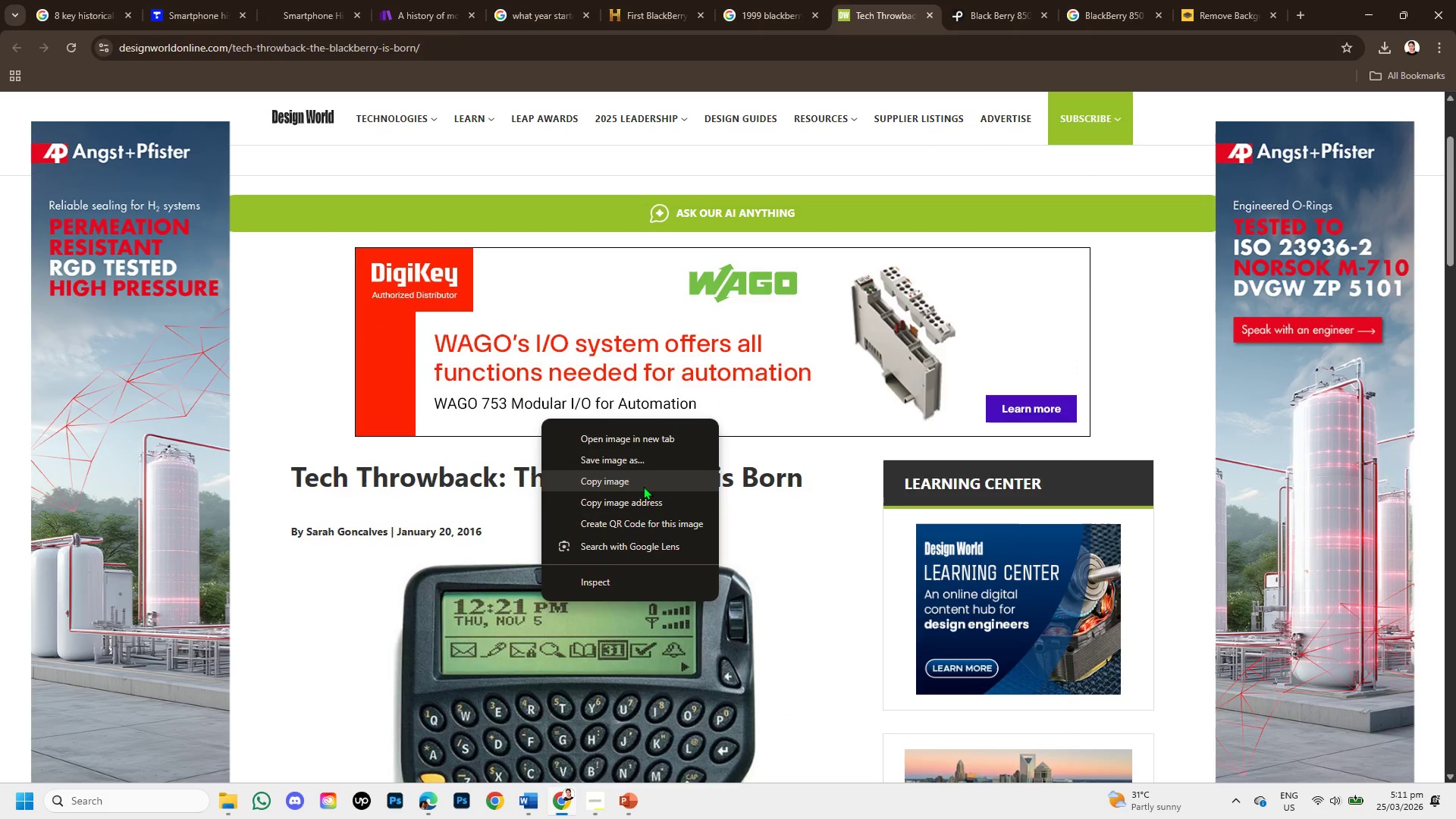 
left_click([642, 485])
 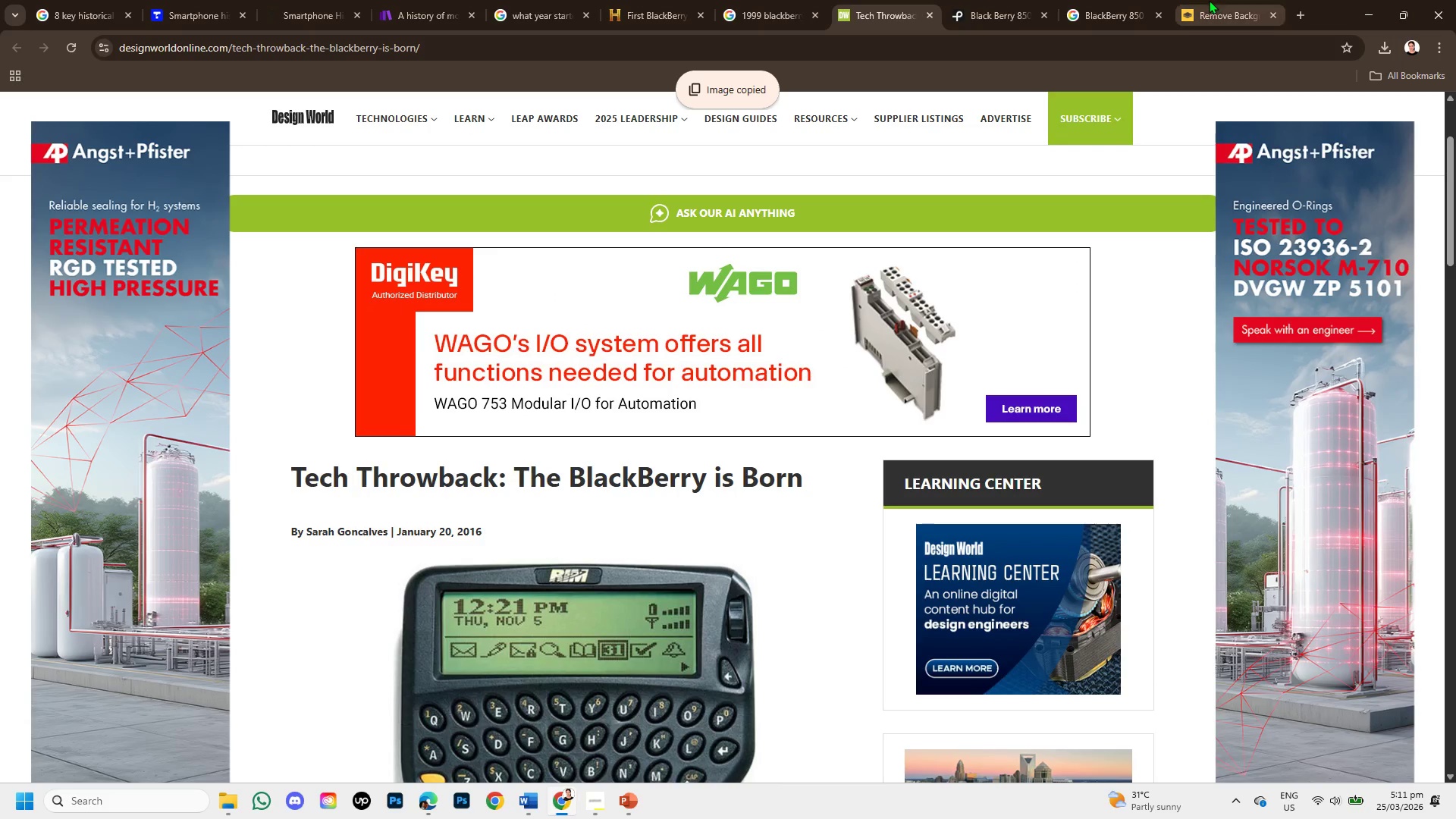 
left_click([1200, 0])
 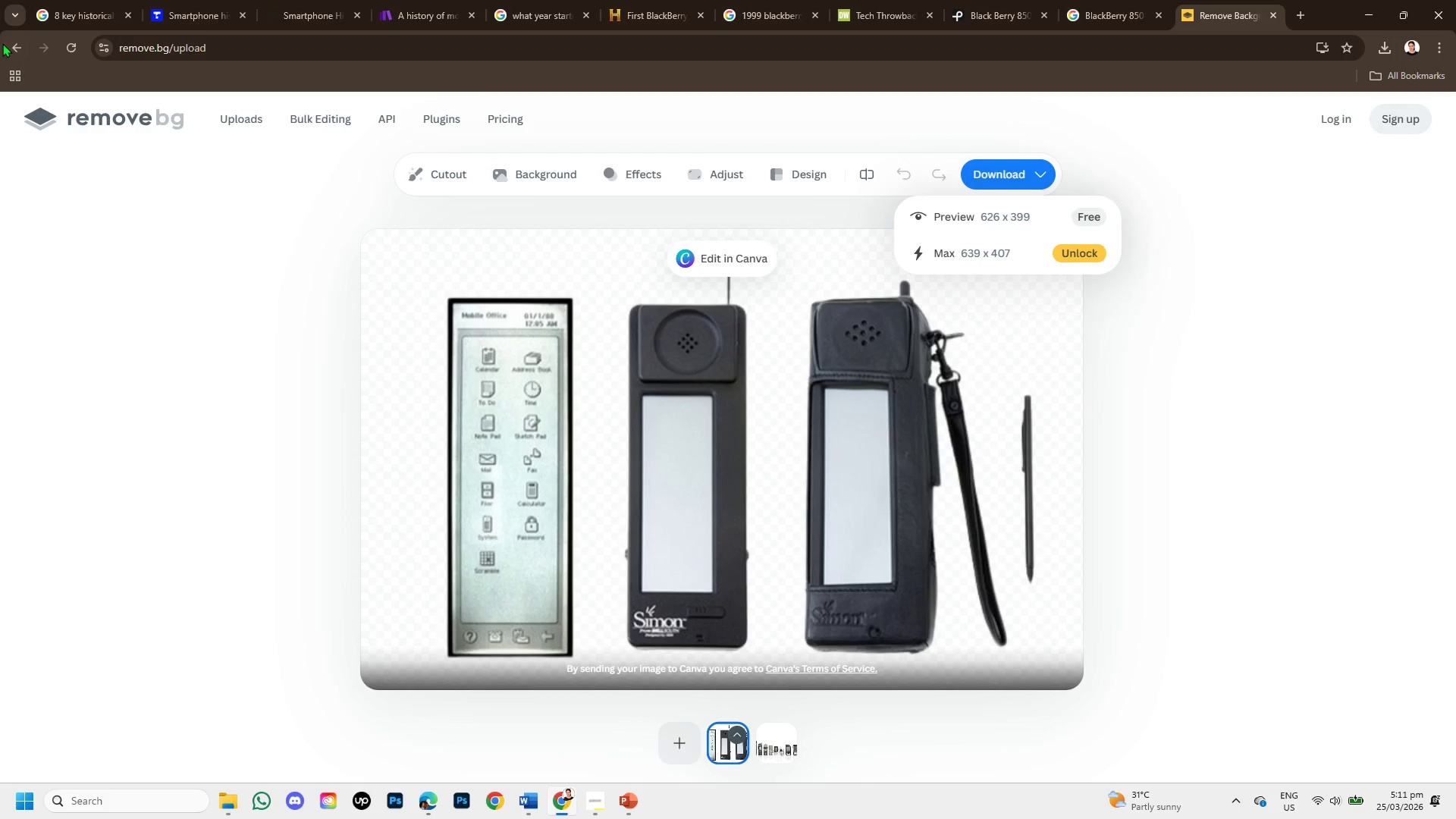 
left_click([11, 44])
 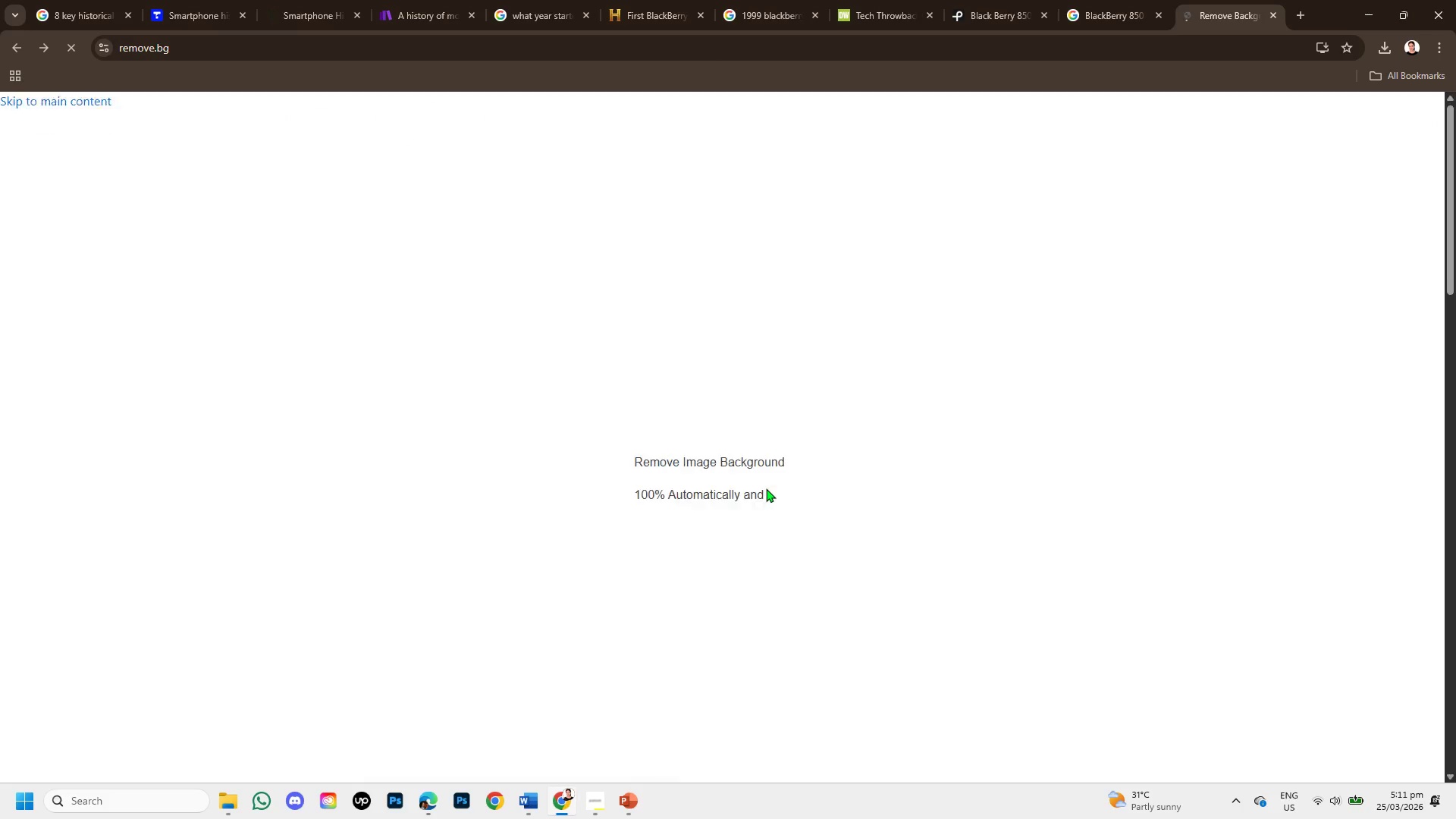 
key(Control+V)
 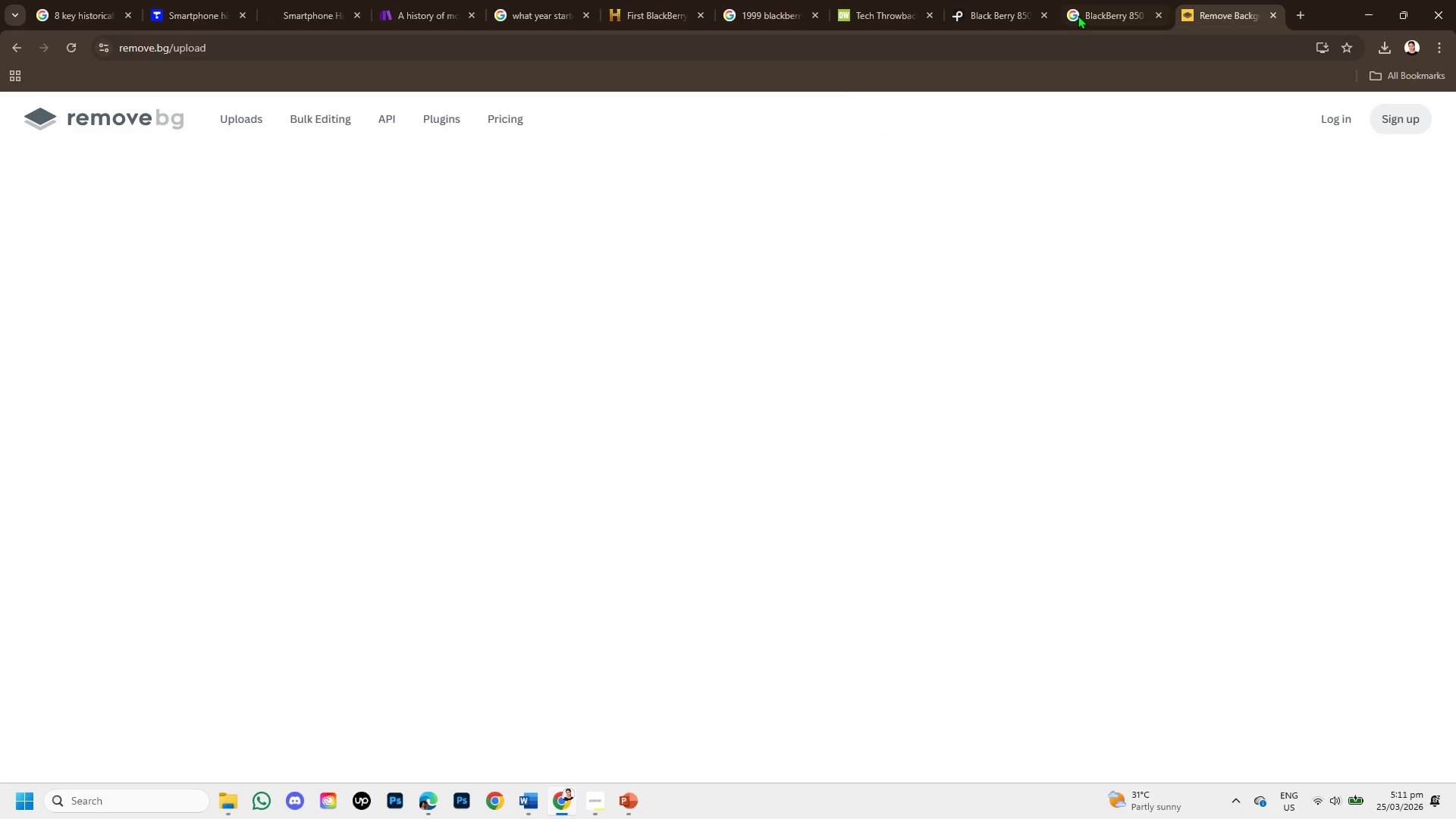 
left_click([1084, 4])
 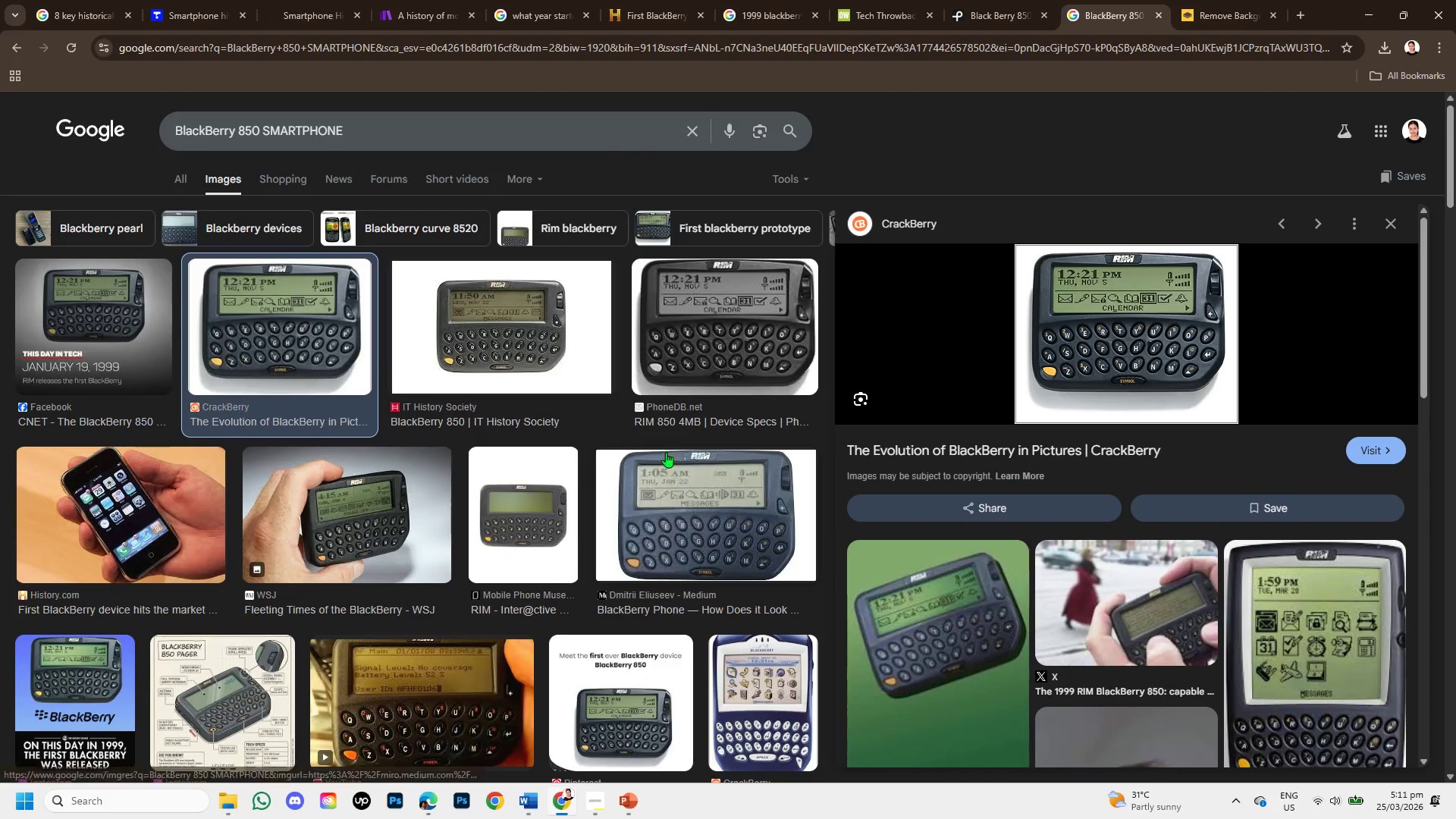 
scroll: coordinate [673, 470], scroll_direction: down, amount: 1.0
 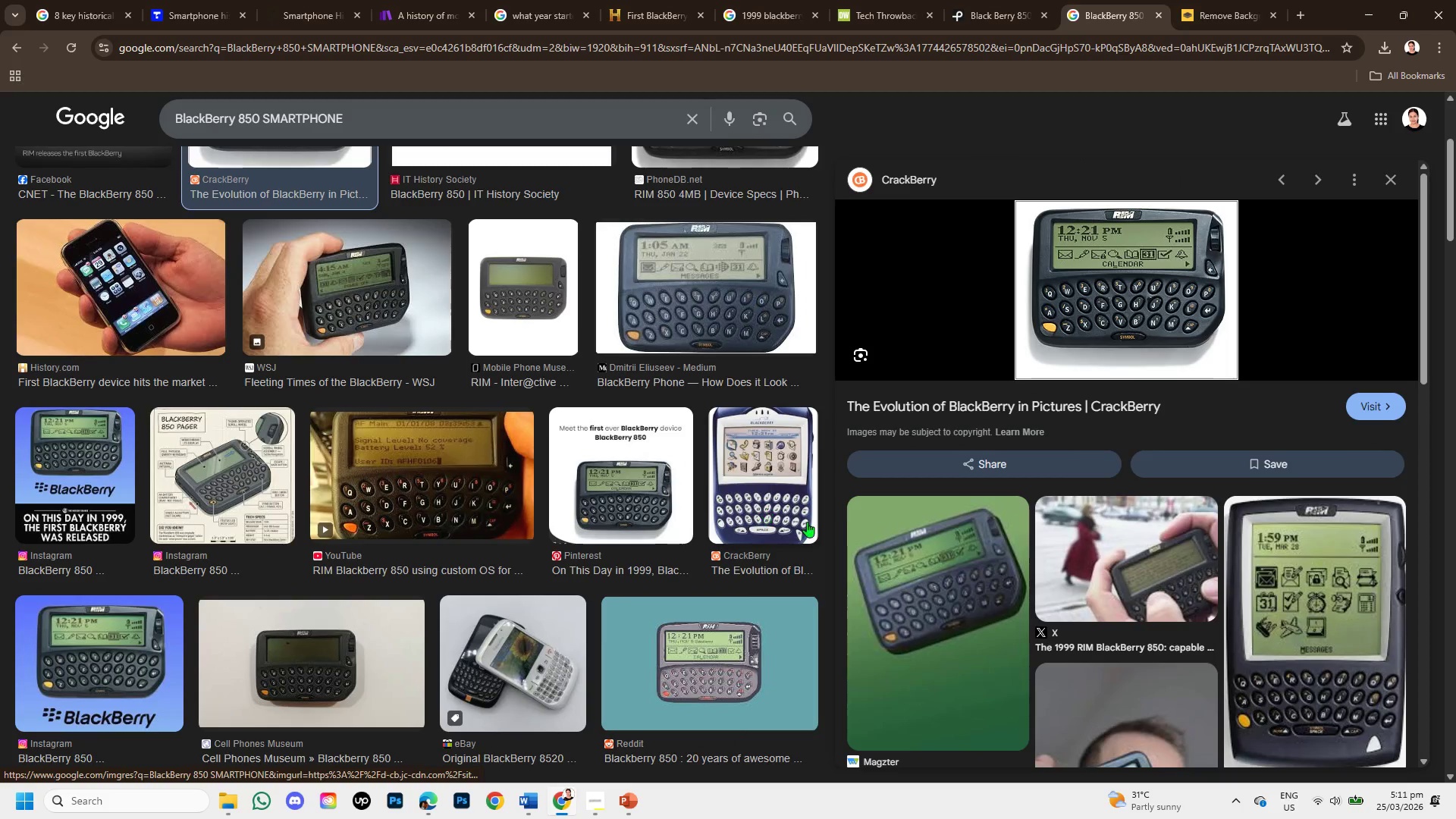 
scroll: coordinate [938, 406], scroll_direction: up, amount: 4.0
 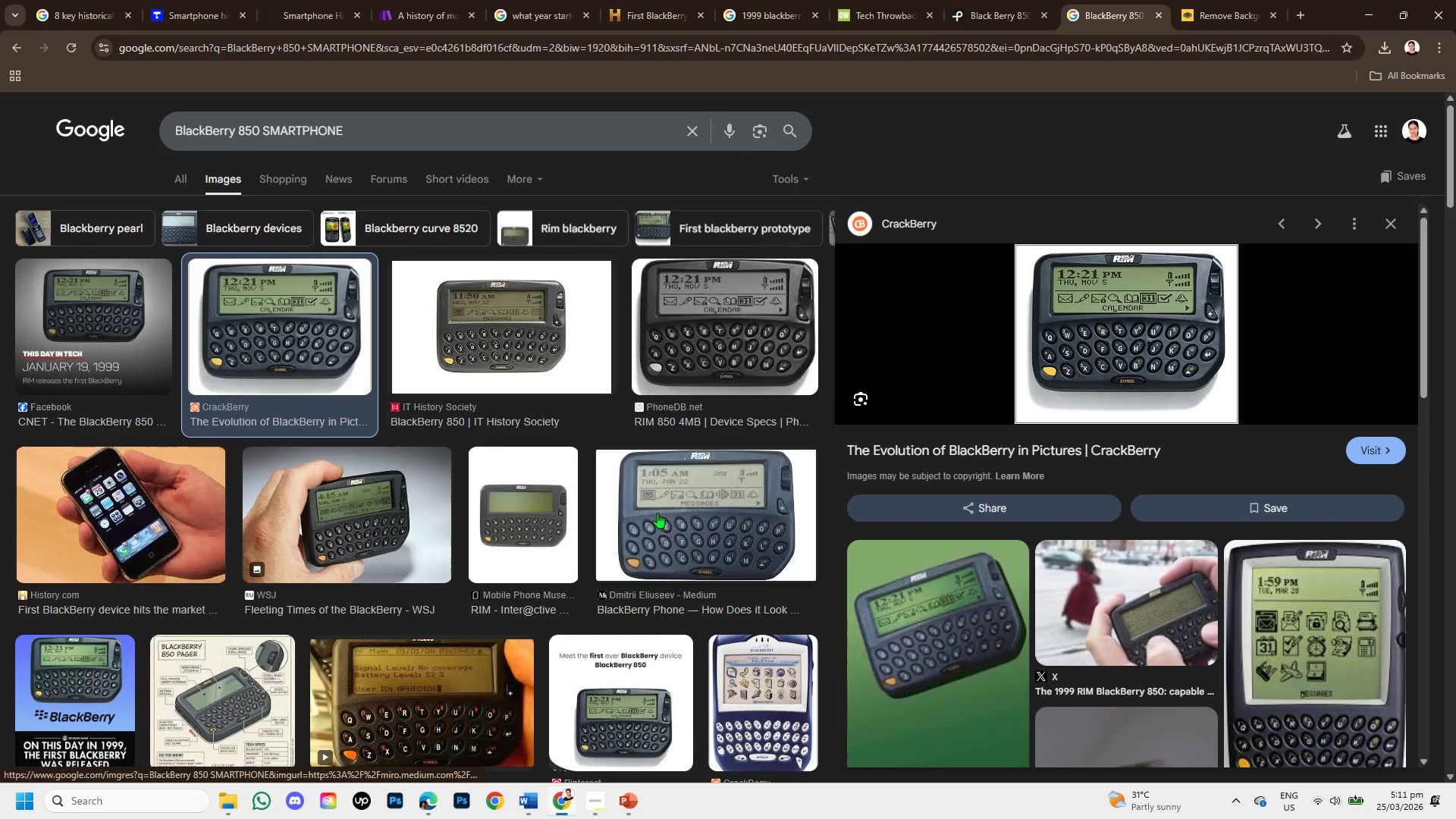 
scroll: coordinate [657, 513], scroll_direction: down, amount: 2.0
 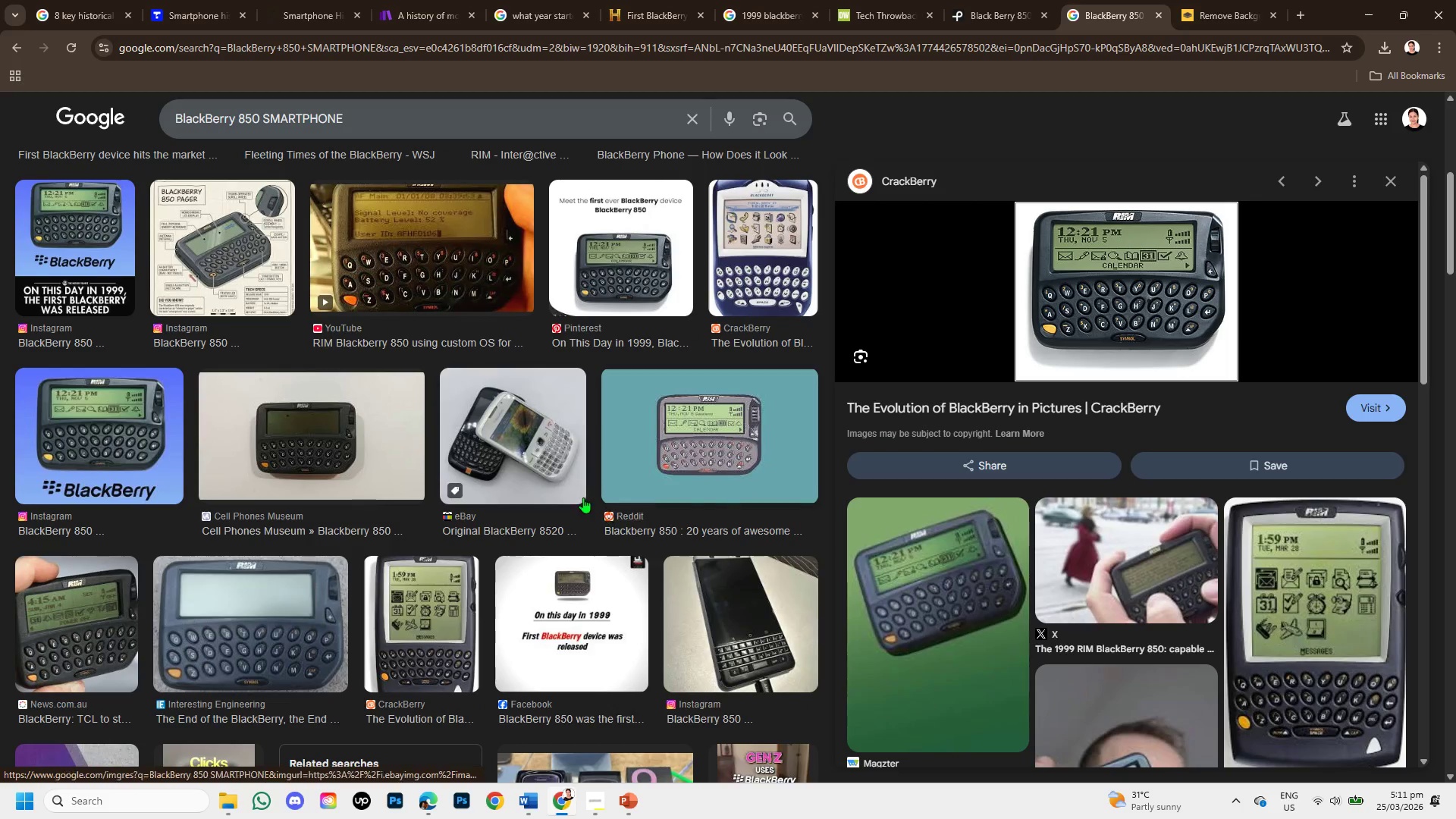 
scroll: coordinate [452, 369], scroll_direction: up, amount: 7.0
 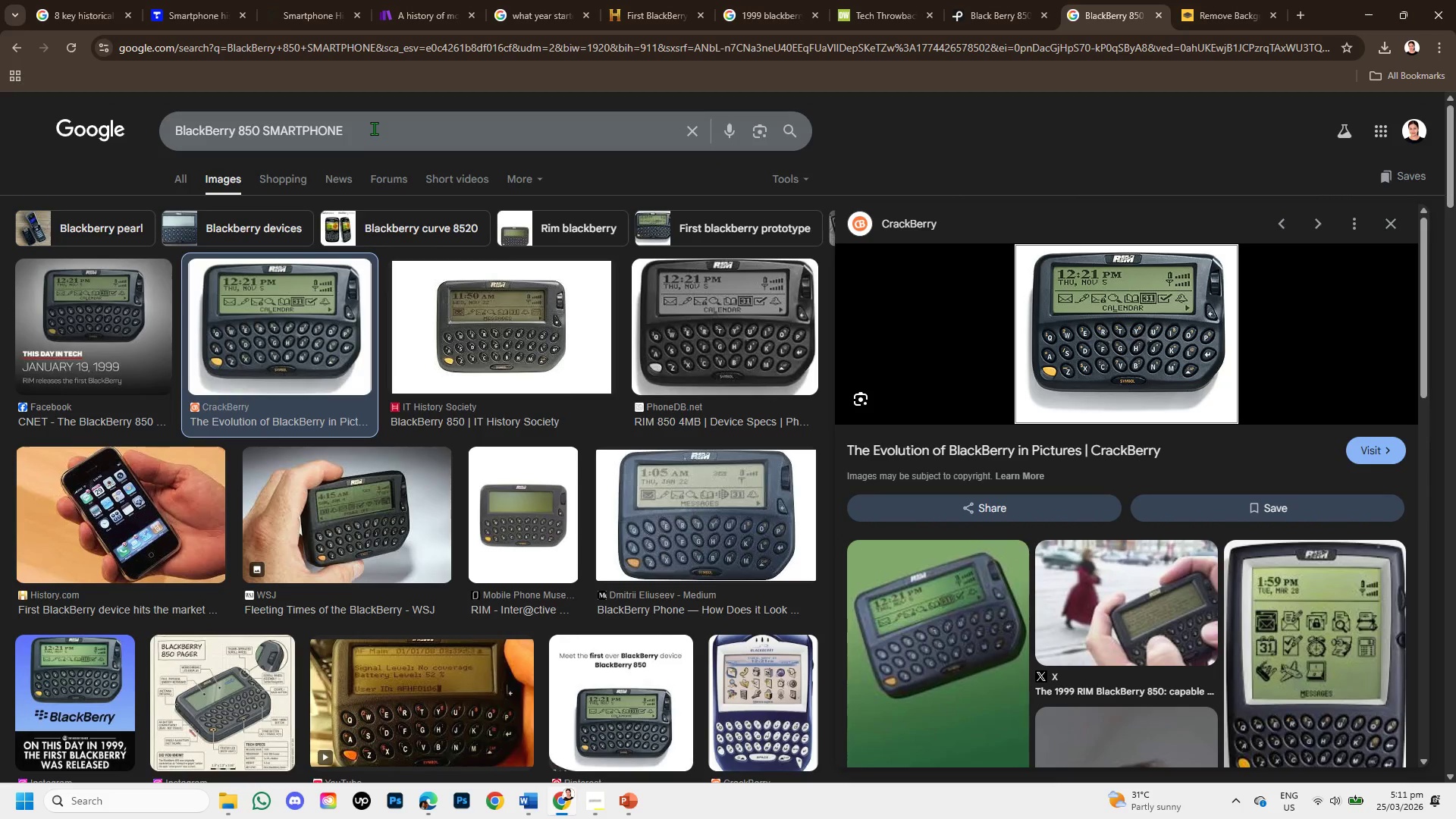 
left_click([374, 128])
 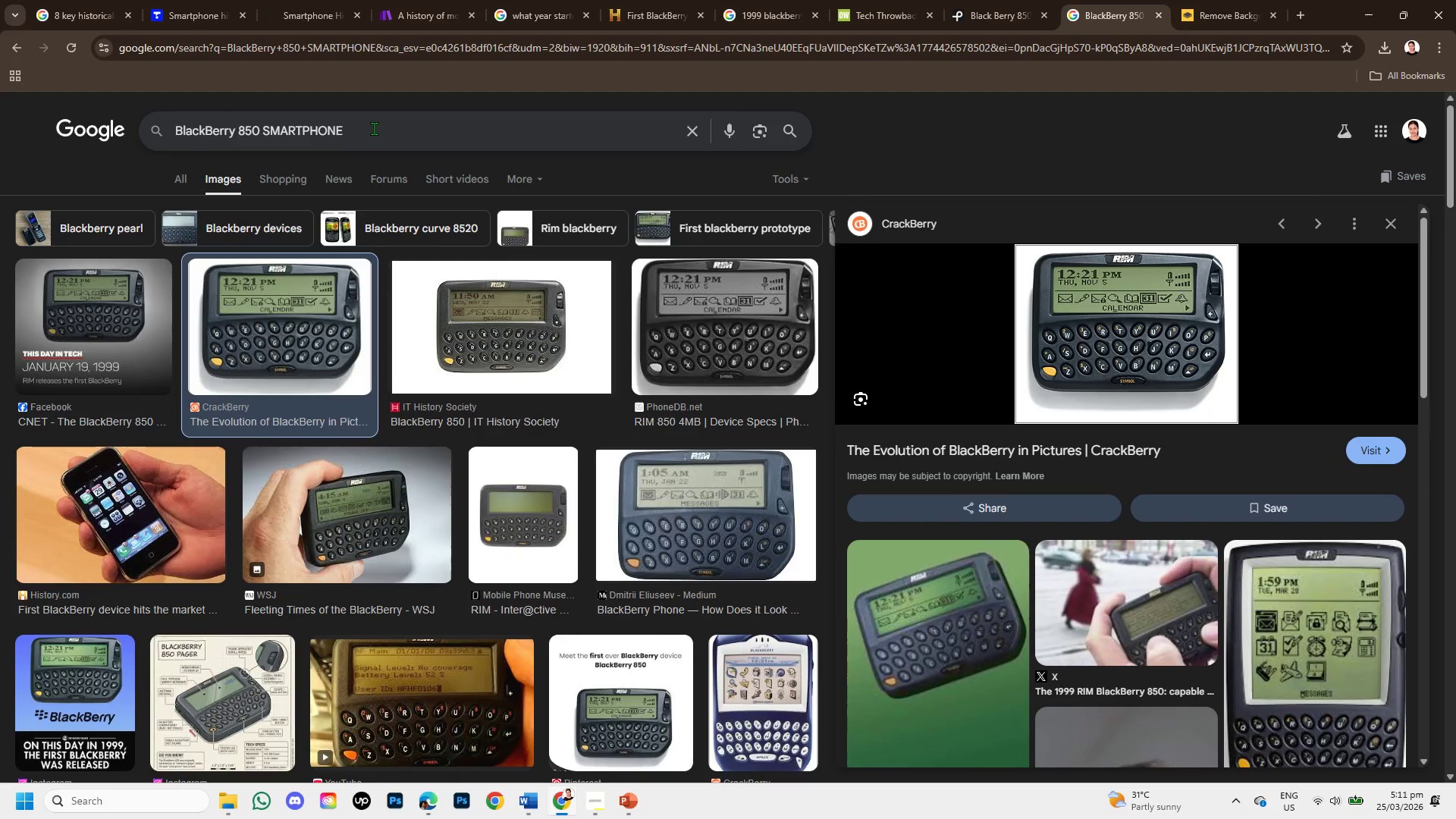 
type( front and back )
 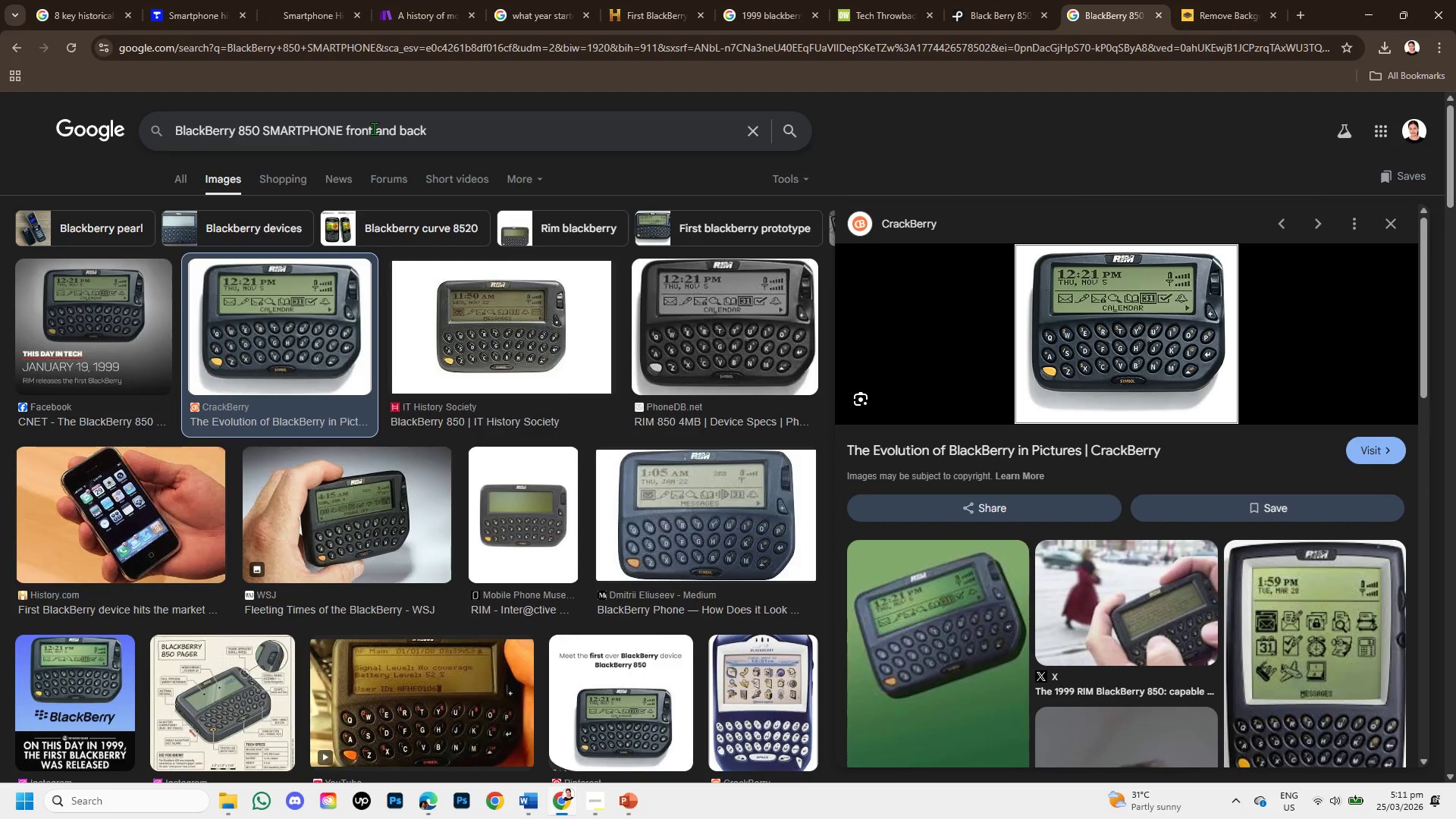 
key(Enter)
 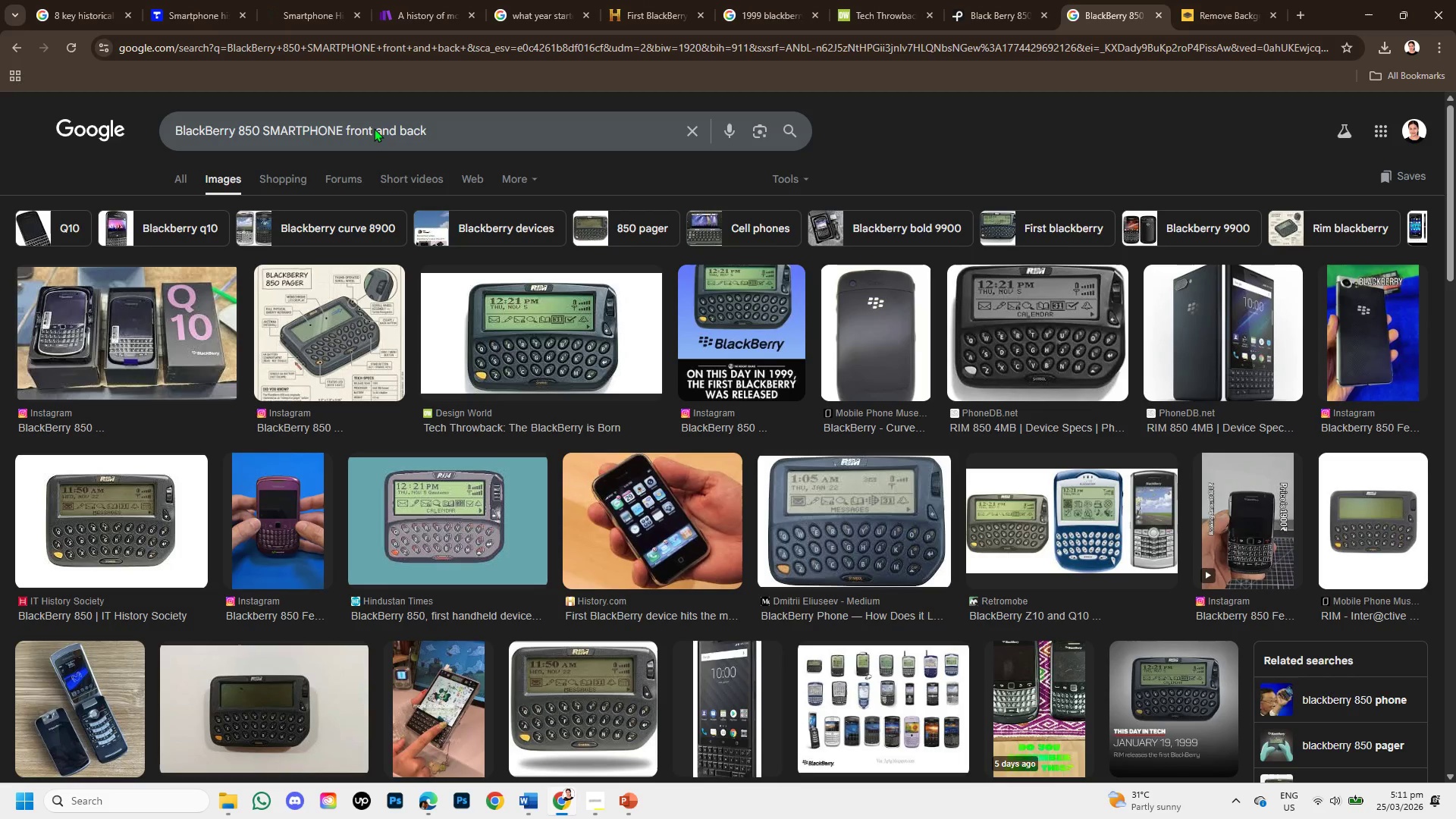 
wait(9.64)
 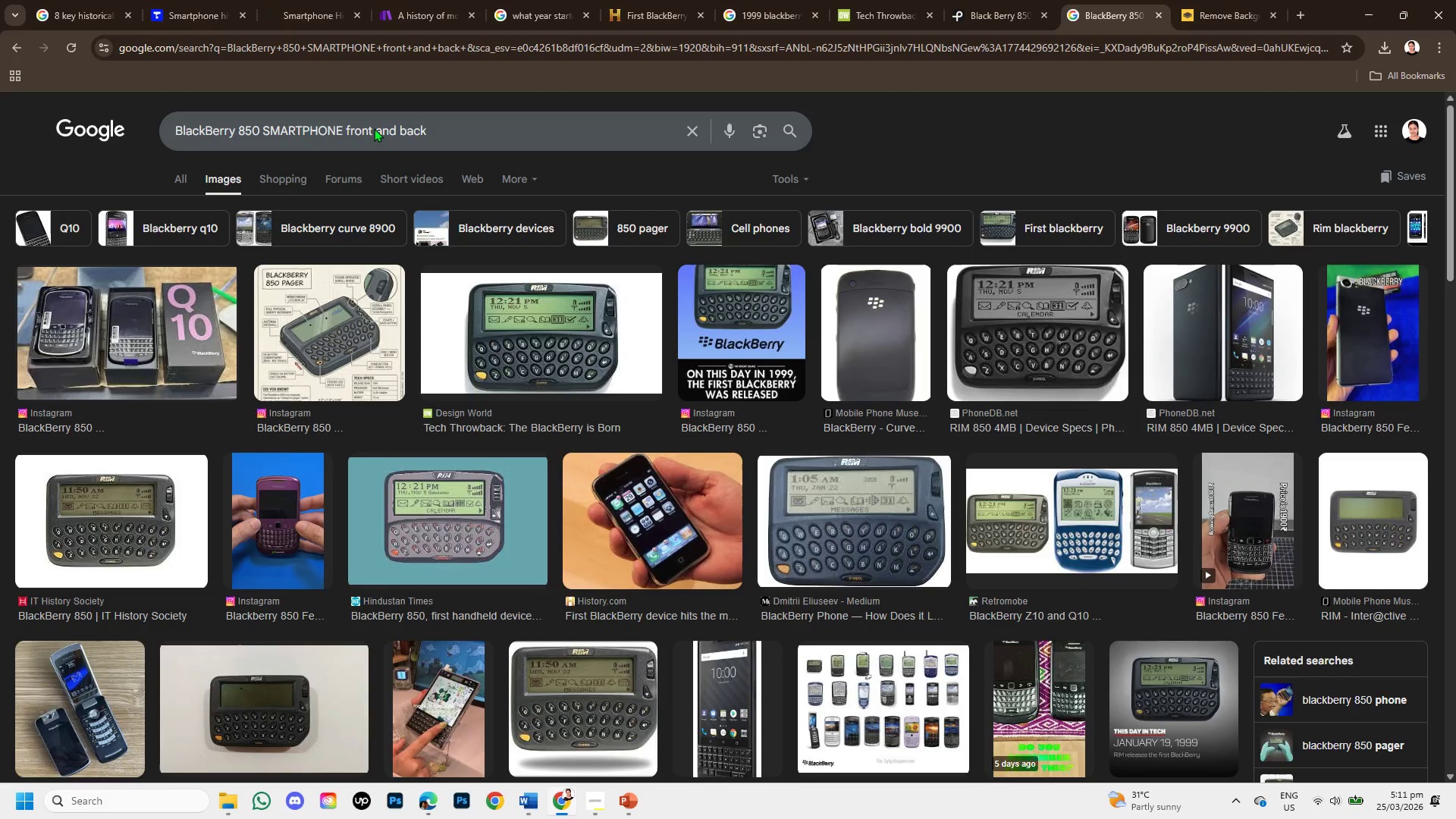 
scroll: coordinate [726, 663], scroll_direction: down, amount: 1.0
 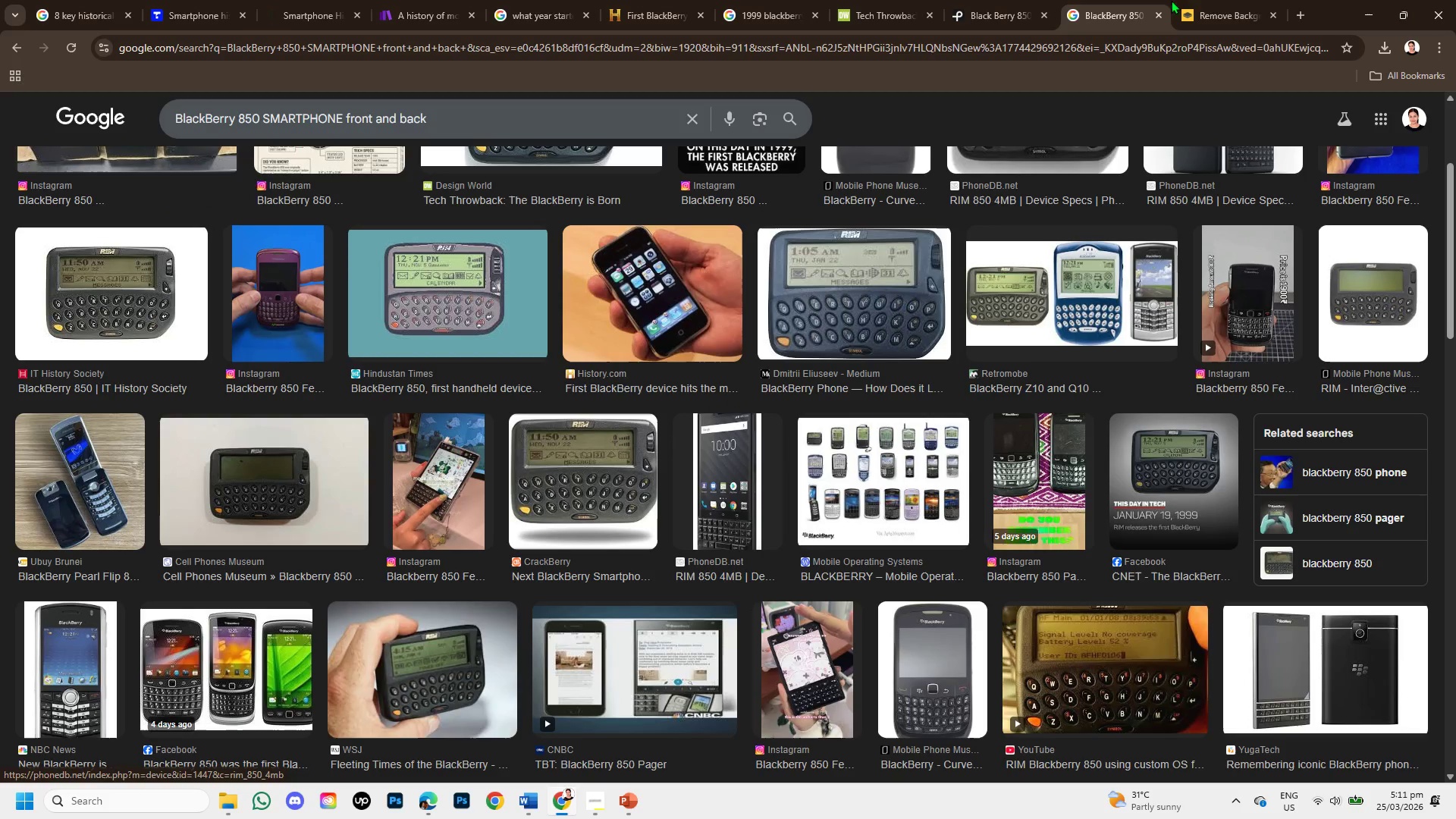 
left_click([1199, 0])
 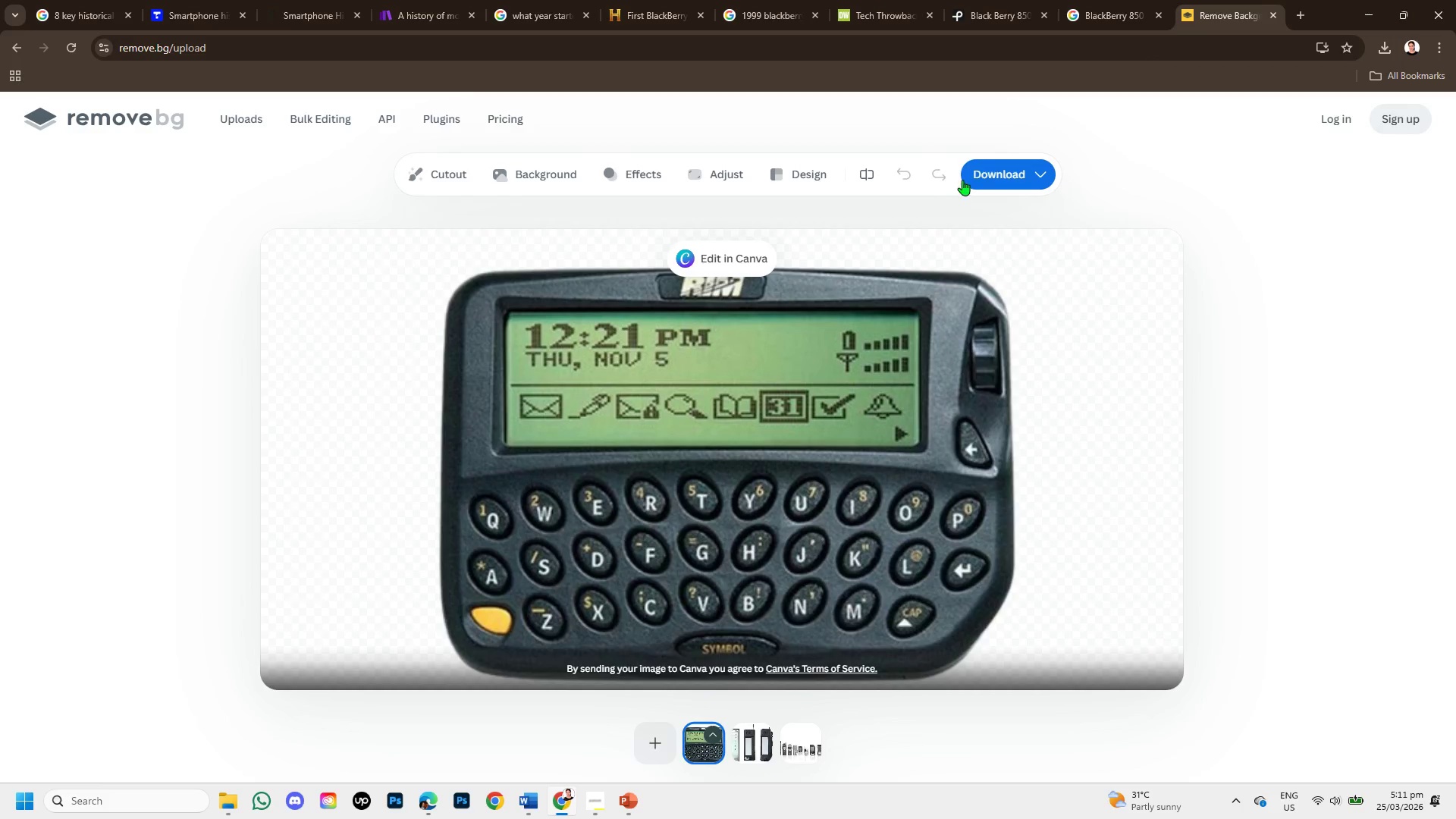 
left_click([1016, 168])
 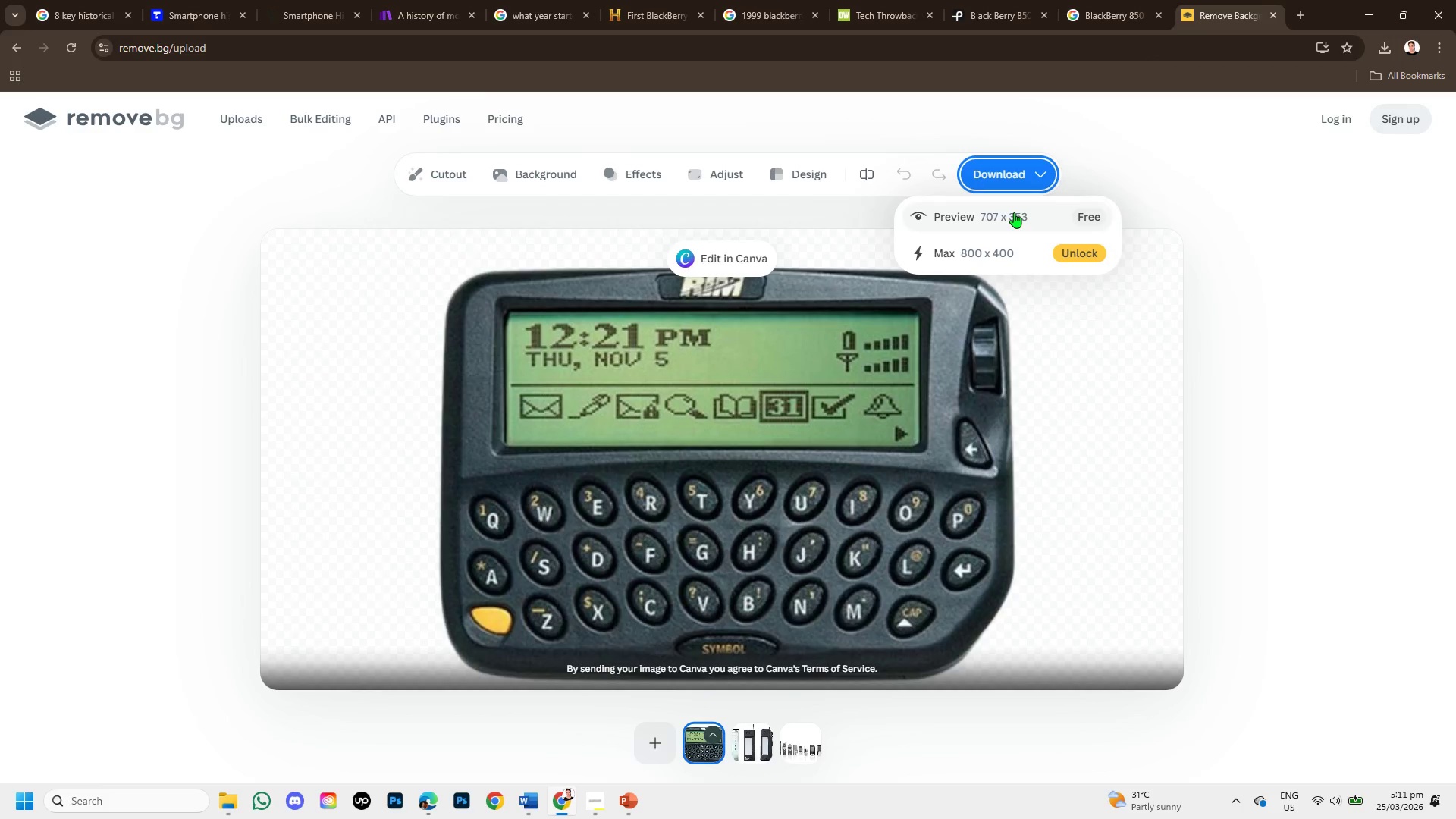 
left_click([1014, 212])
 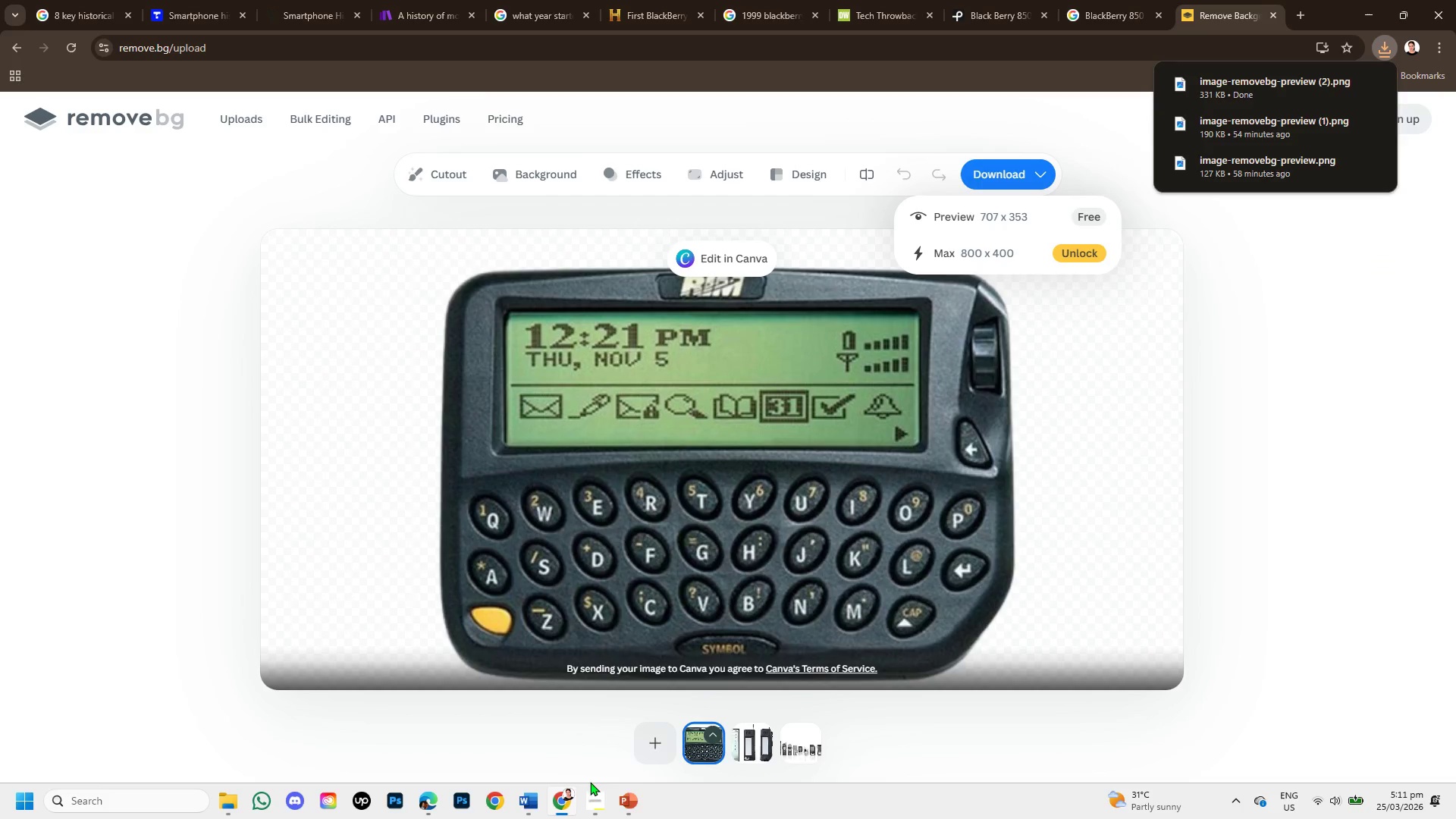 
left_click([627, 800])
 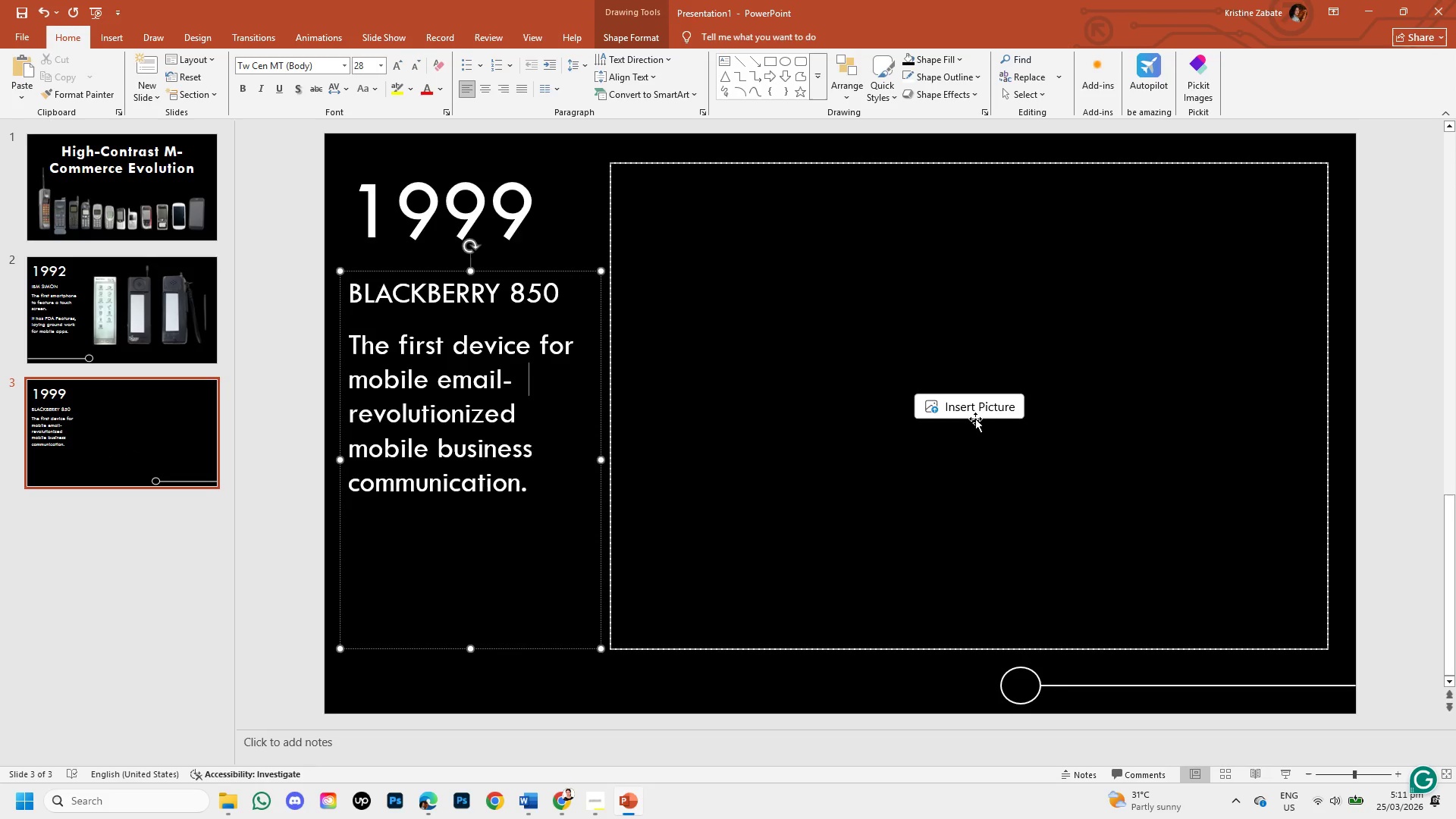 
left_click([977, 413])
 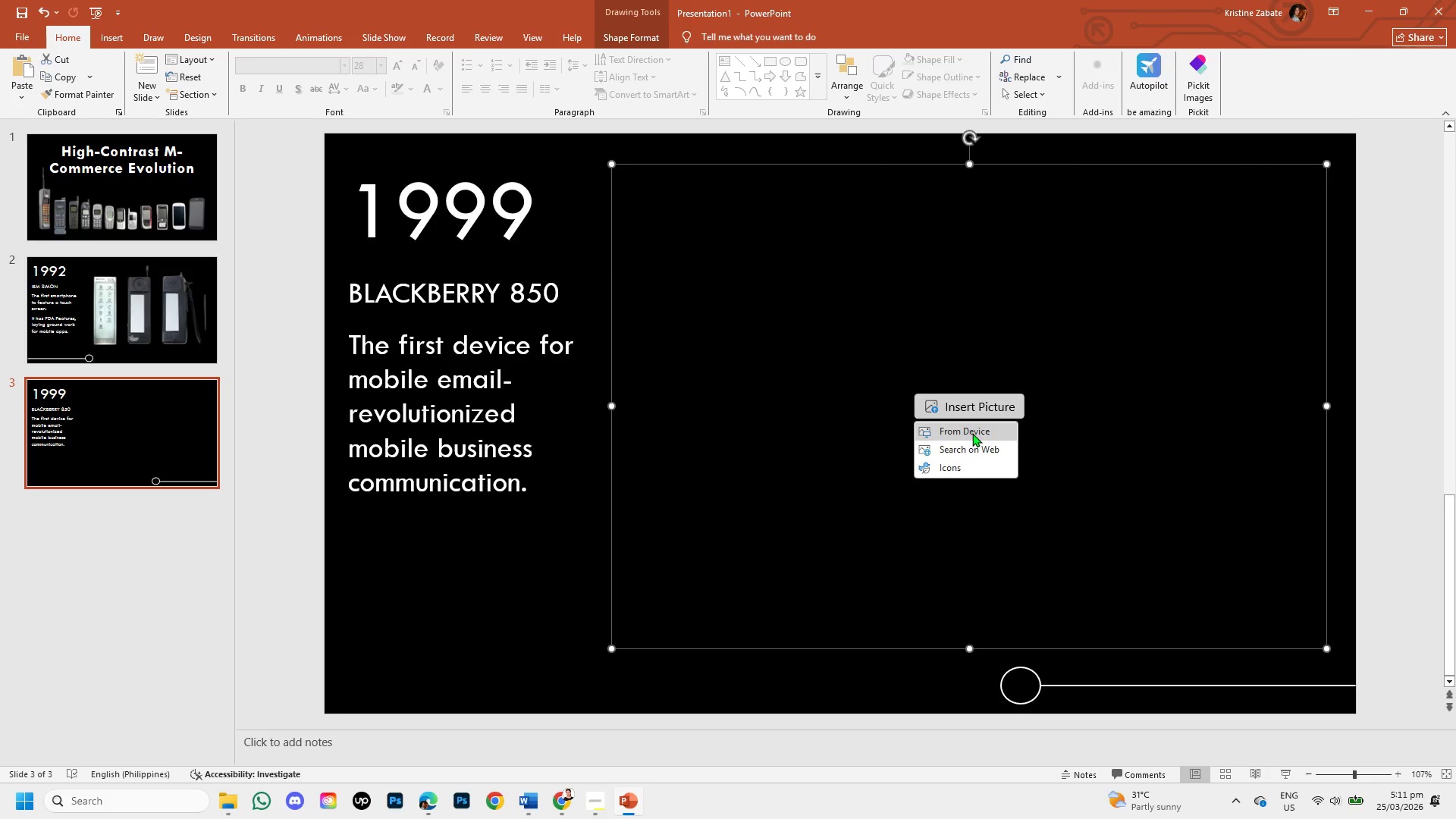 
left_click([972, 433])
 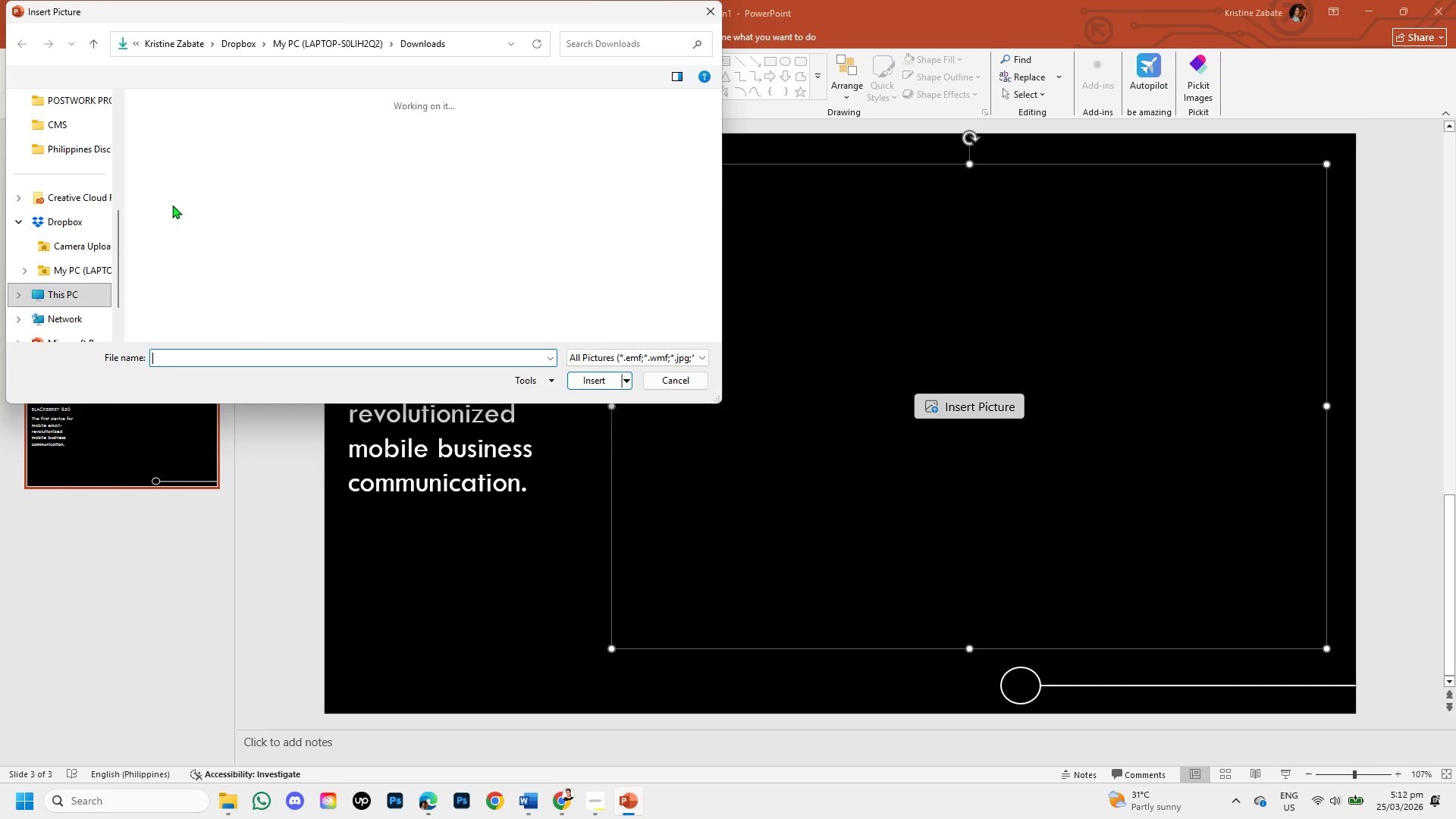 
left_click([185, 174])
 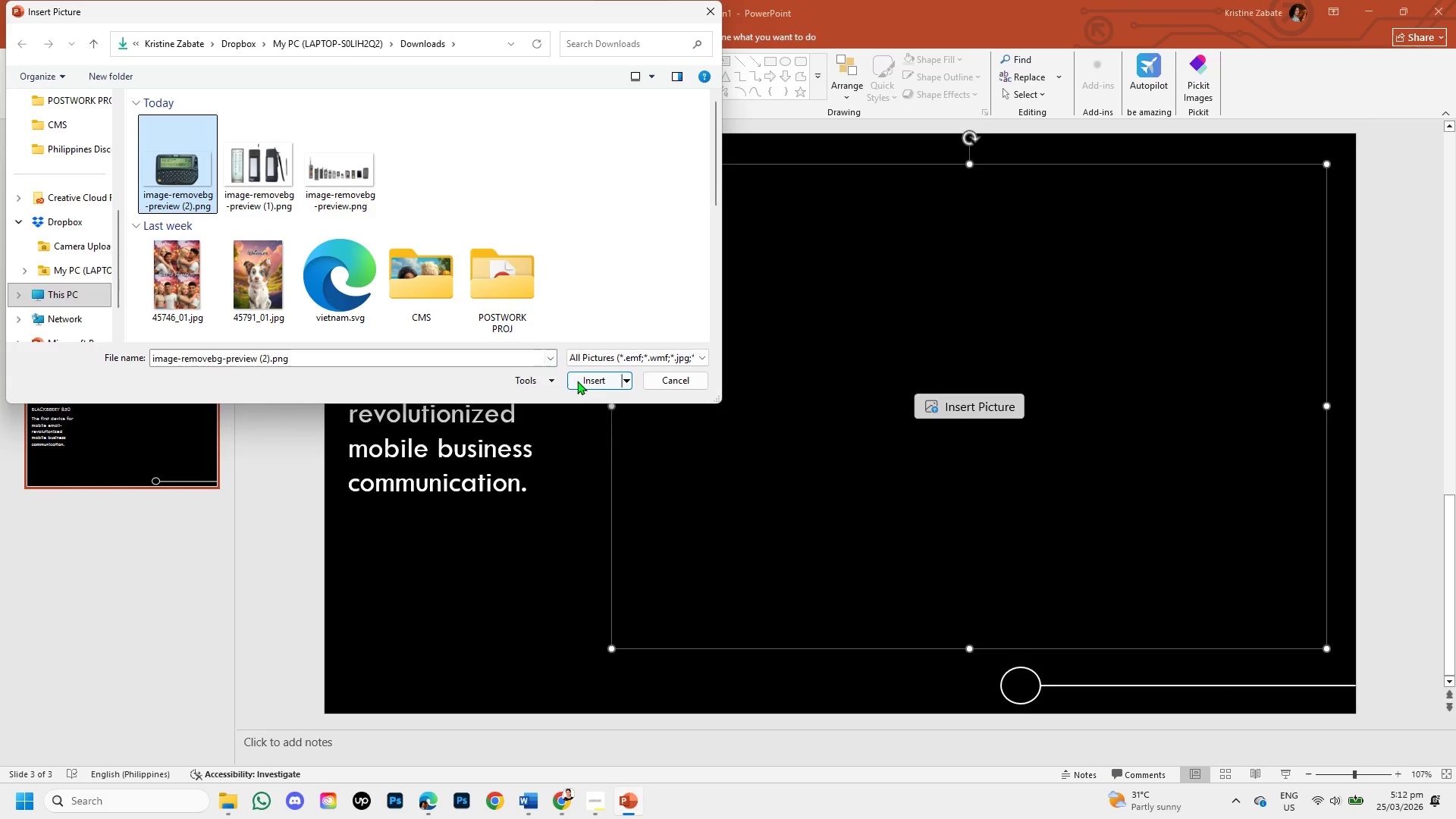 
left_click([577, 381])
 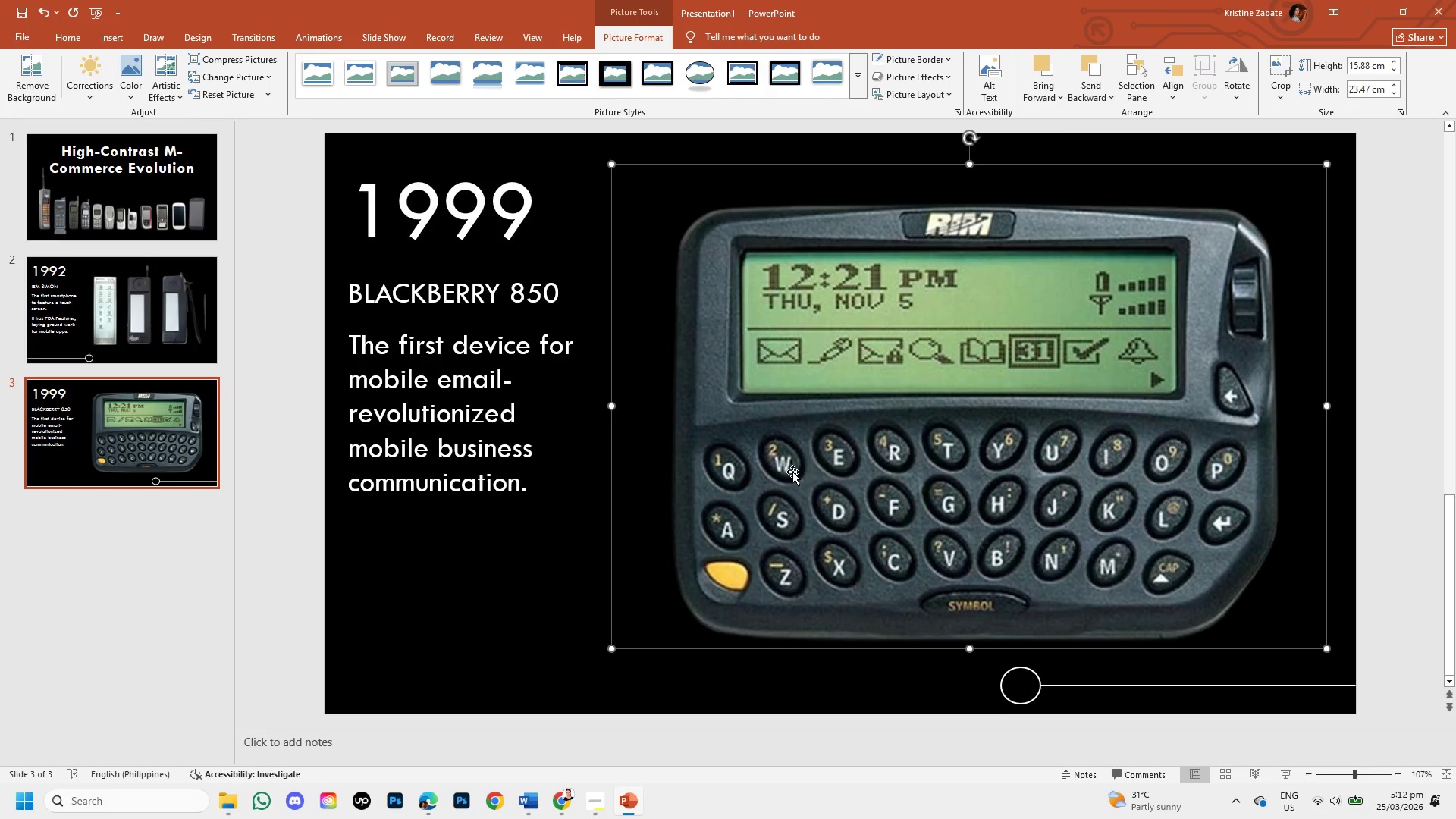 
left_click([507, 587])
 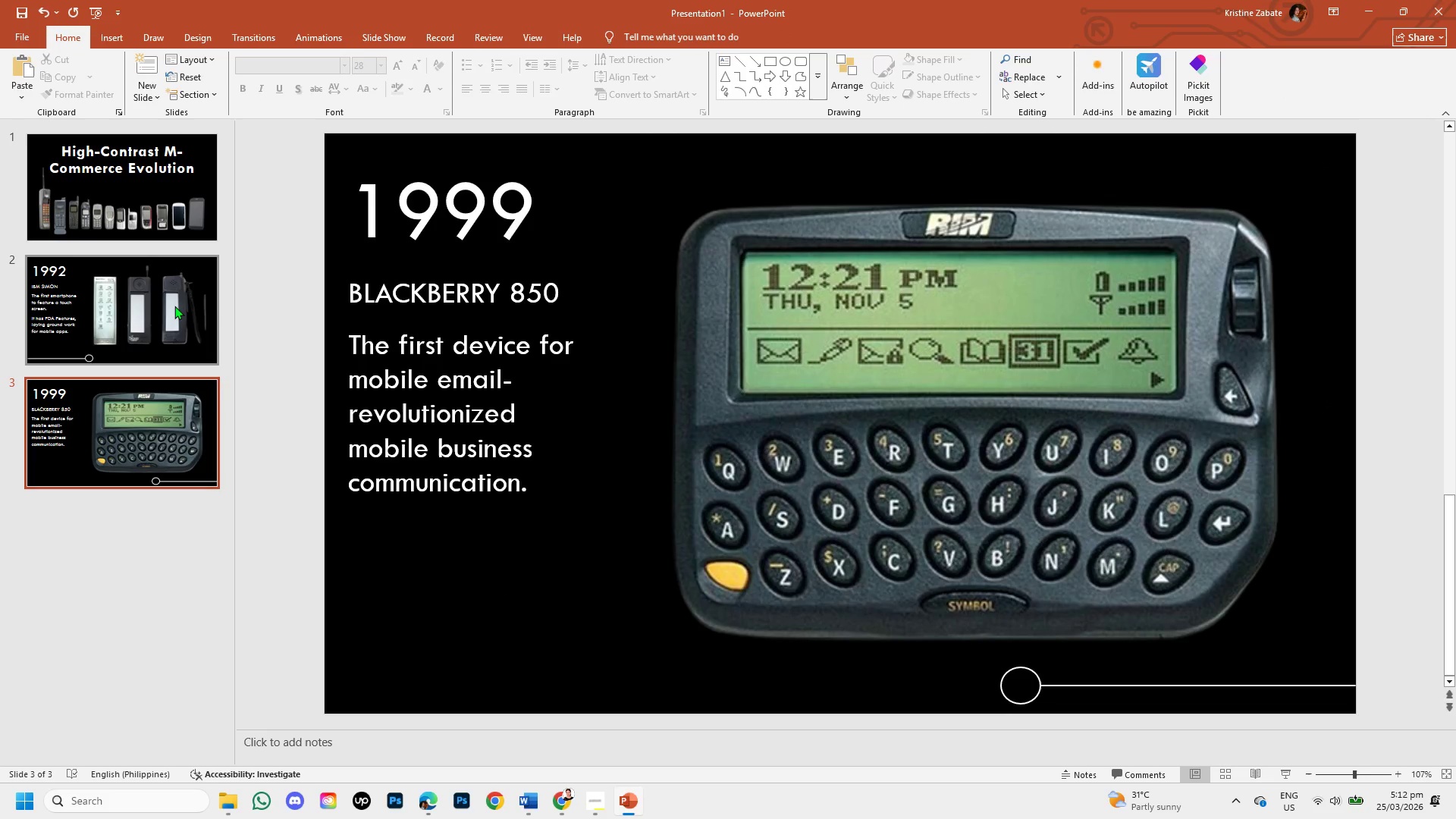 
left_click([174, 306])
 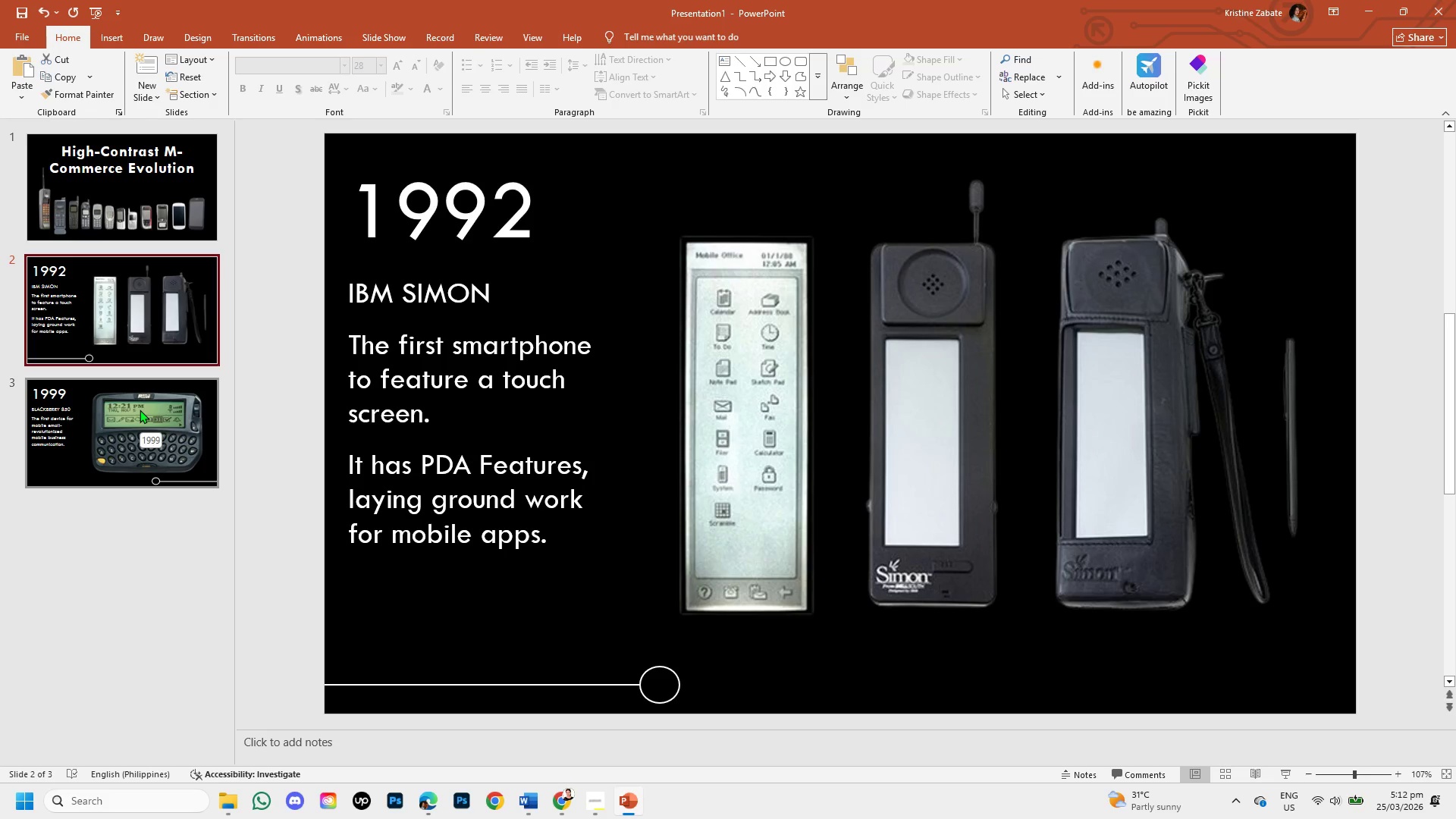 
left_click([140, 410])
 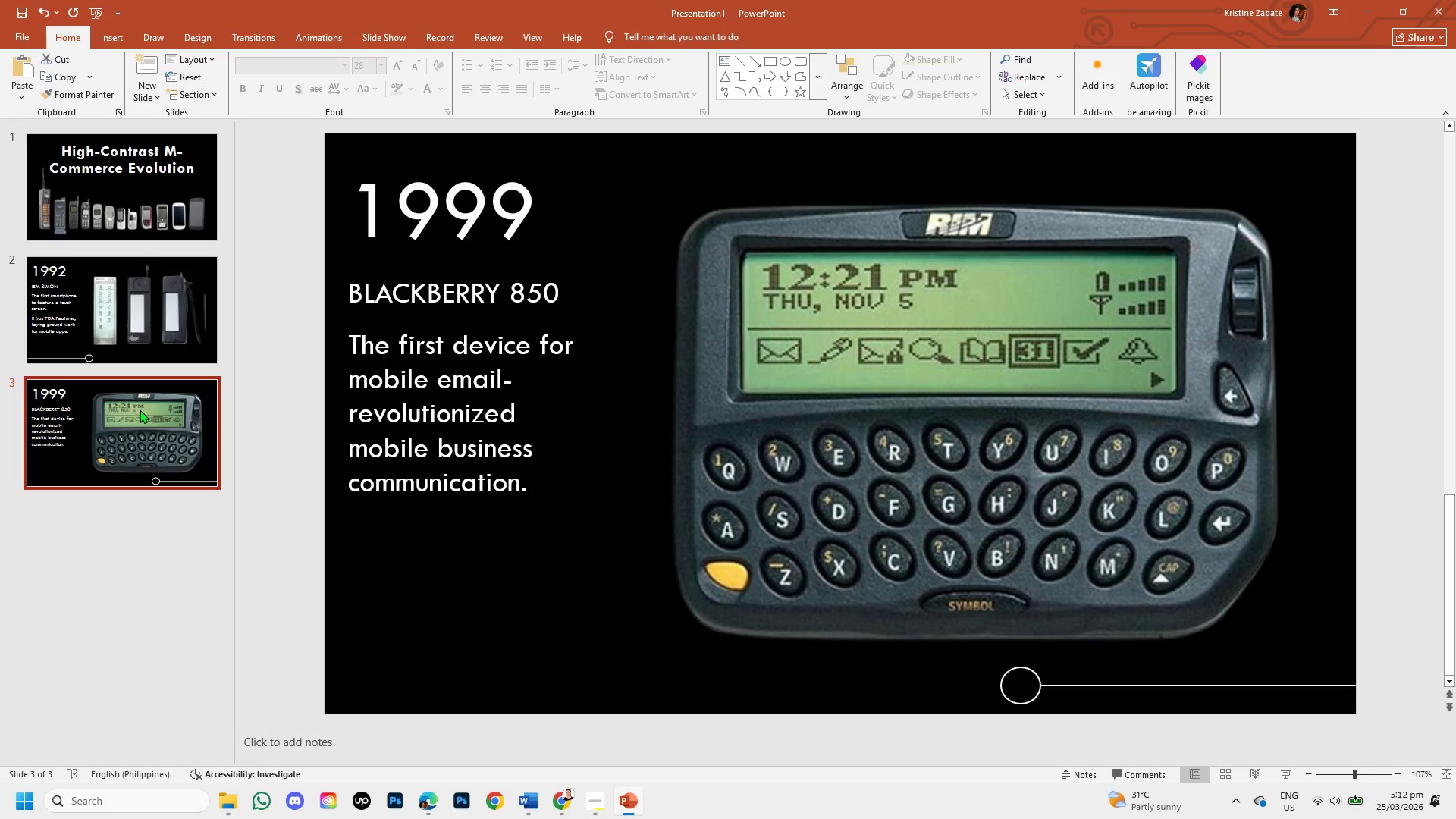 
wait(5.67)
 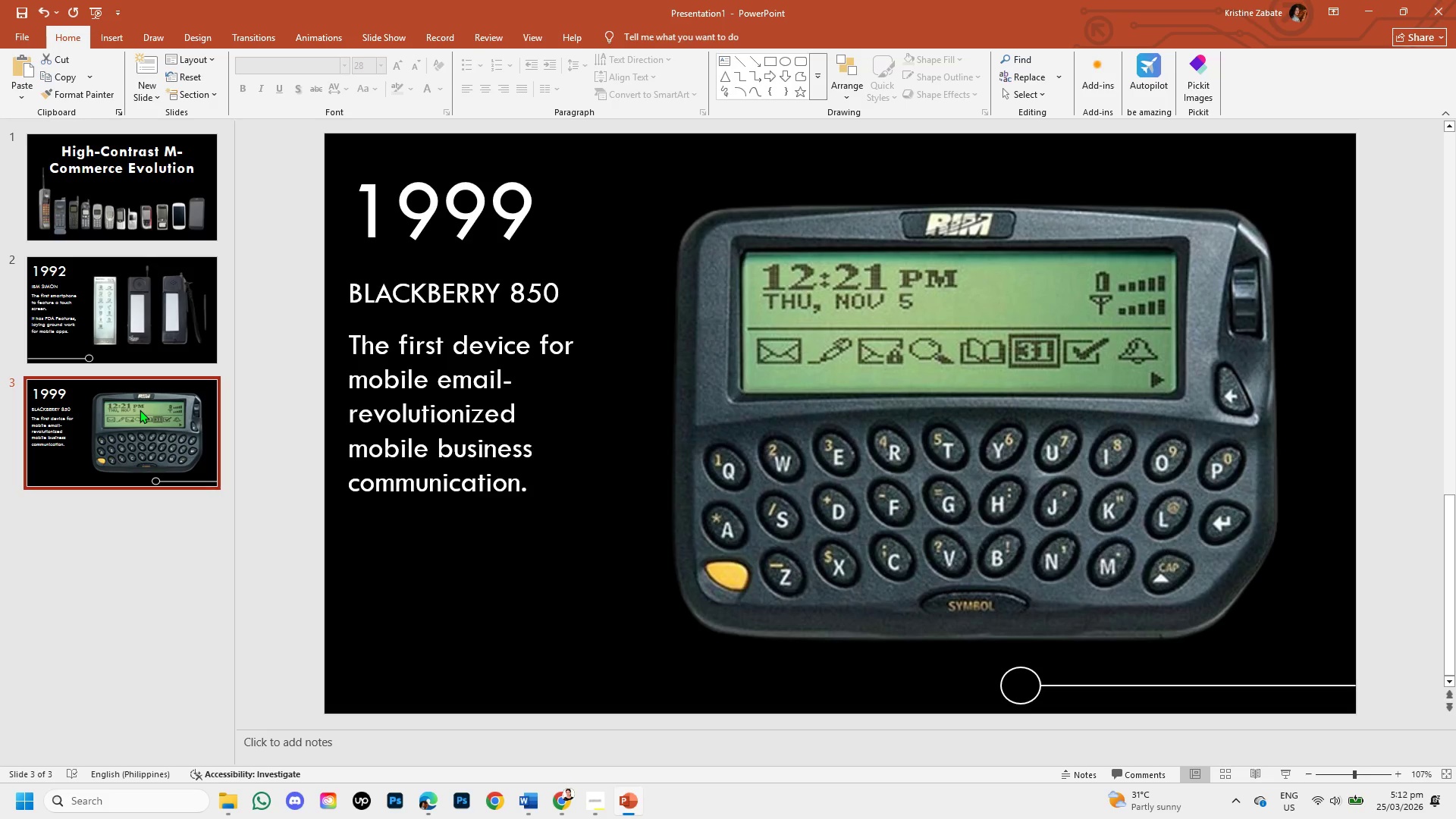 
left_click([148, 79])
 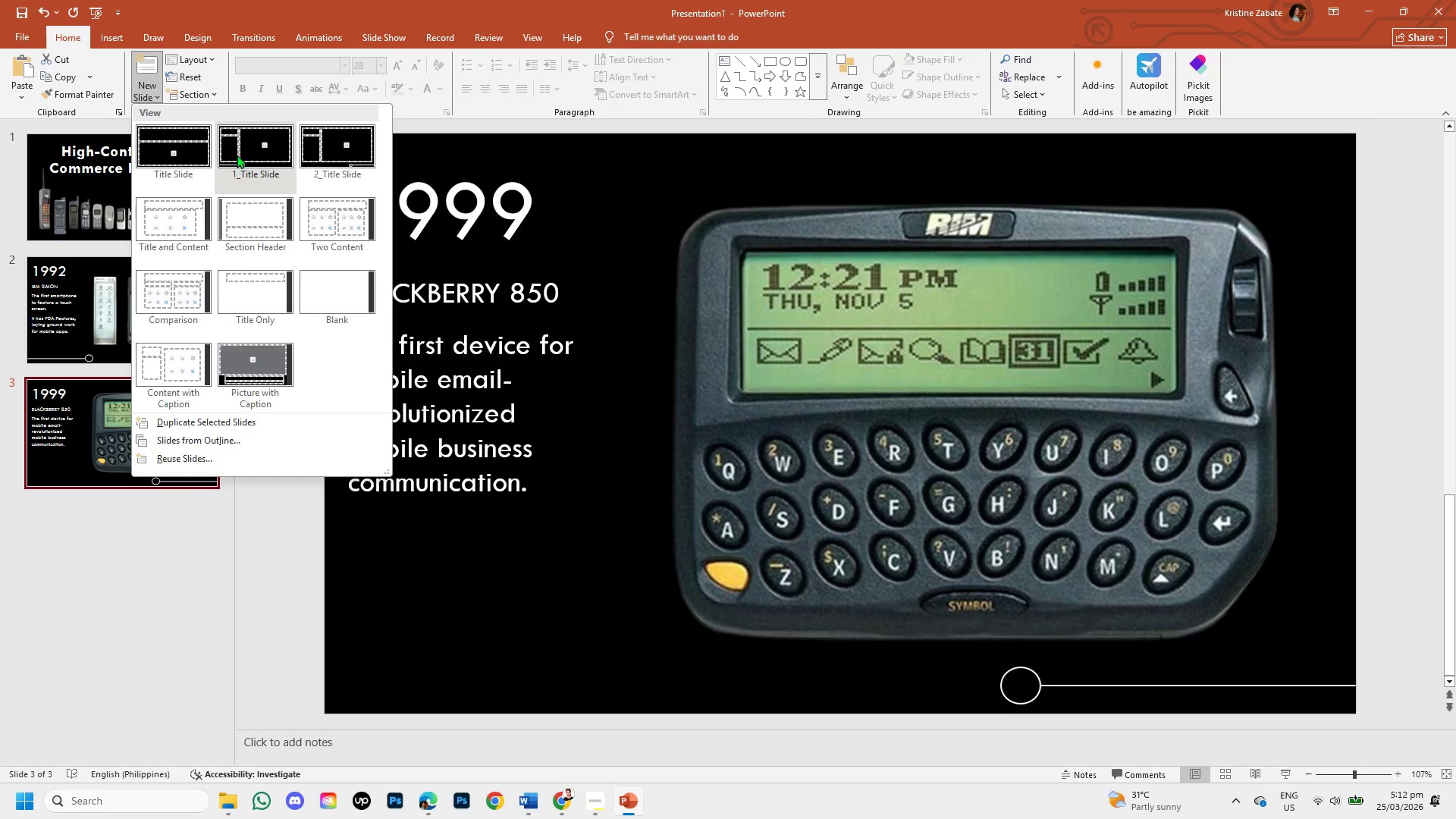 
left_click([237, 155])
 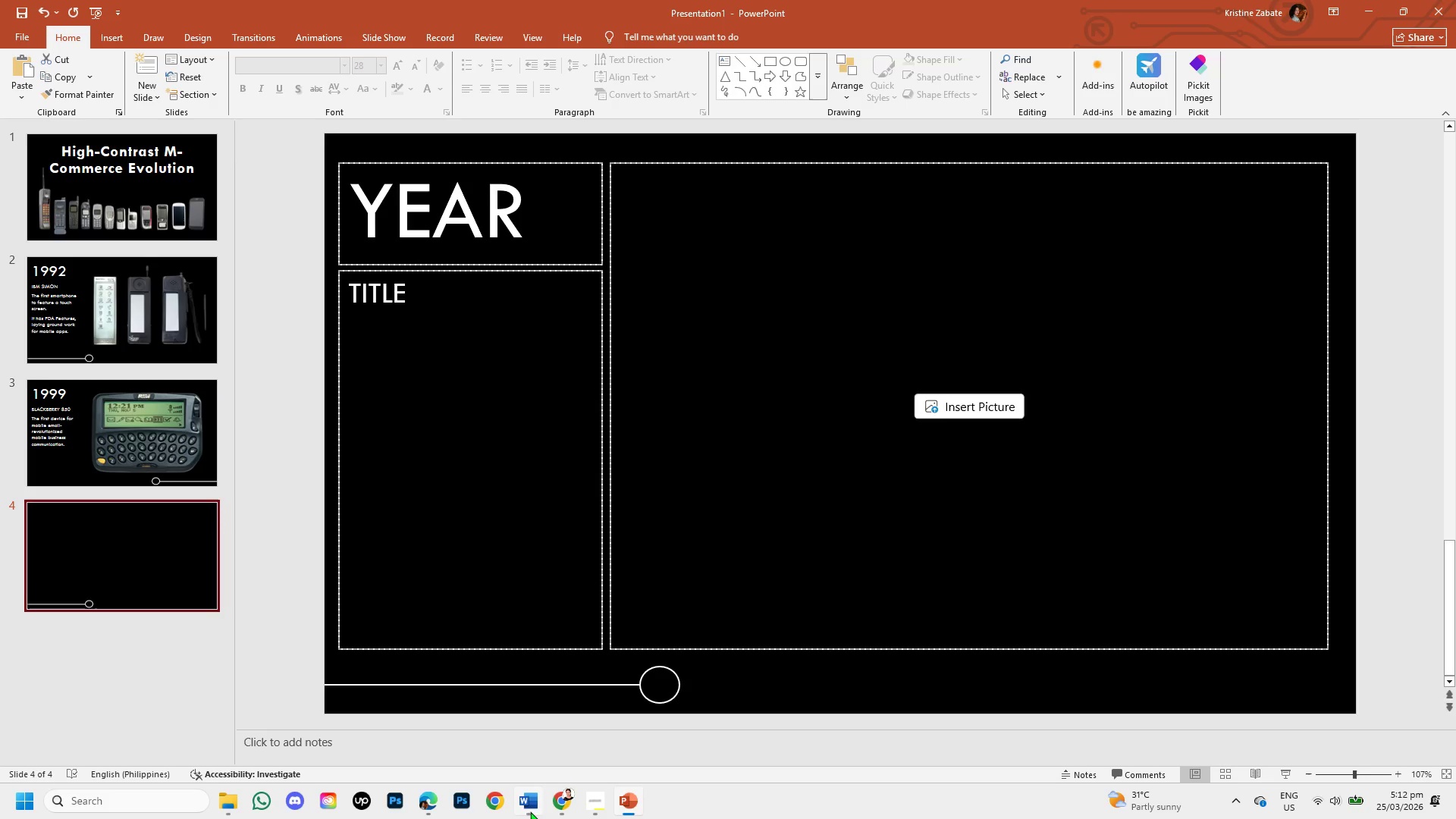 
left_click([558, 809])
 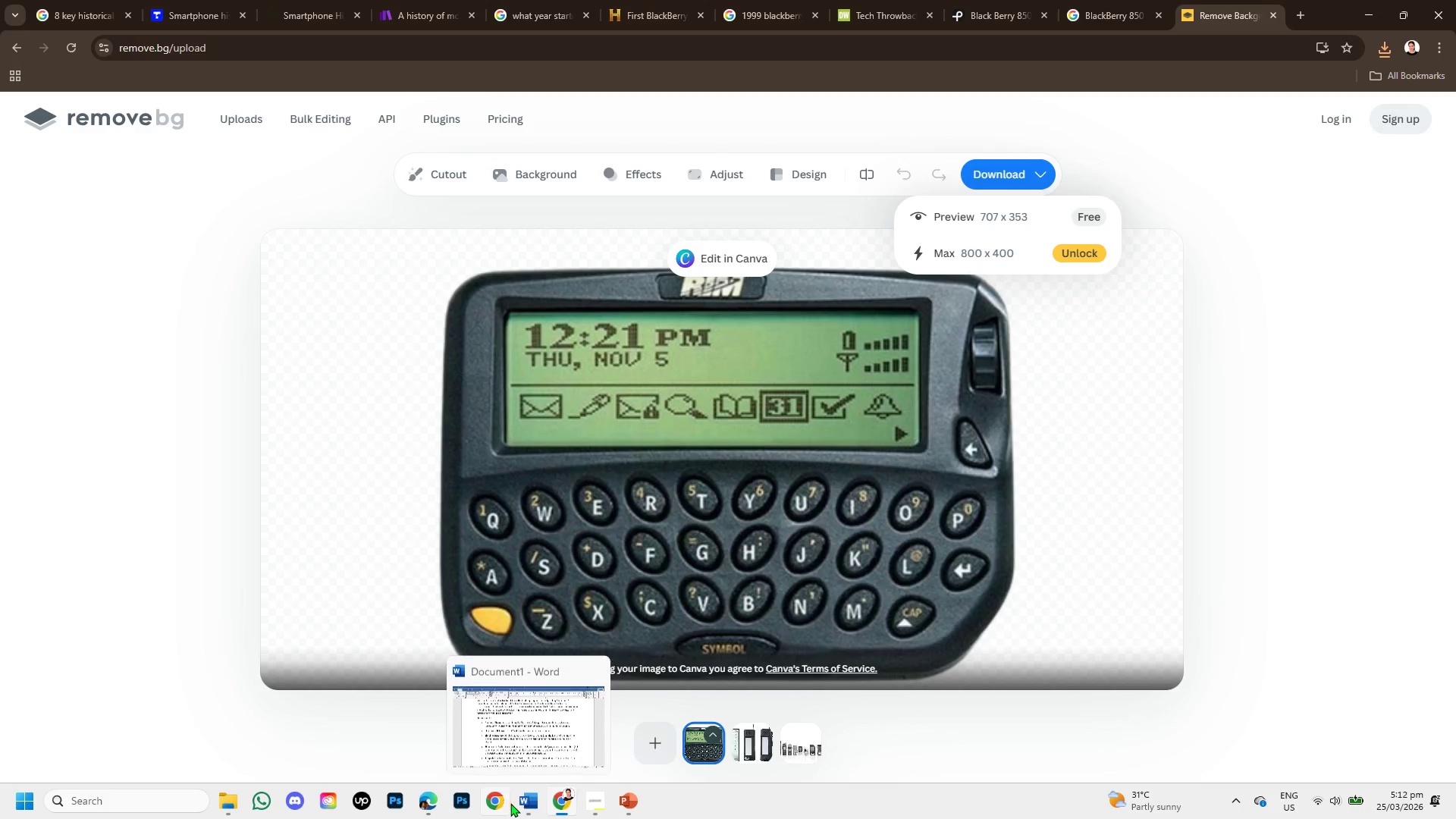 
left_click([522, 803])
 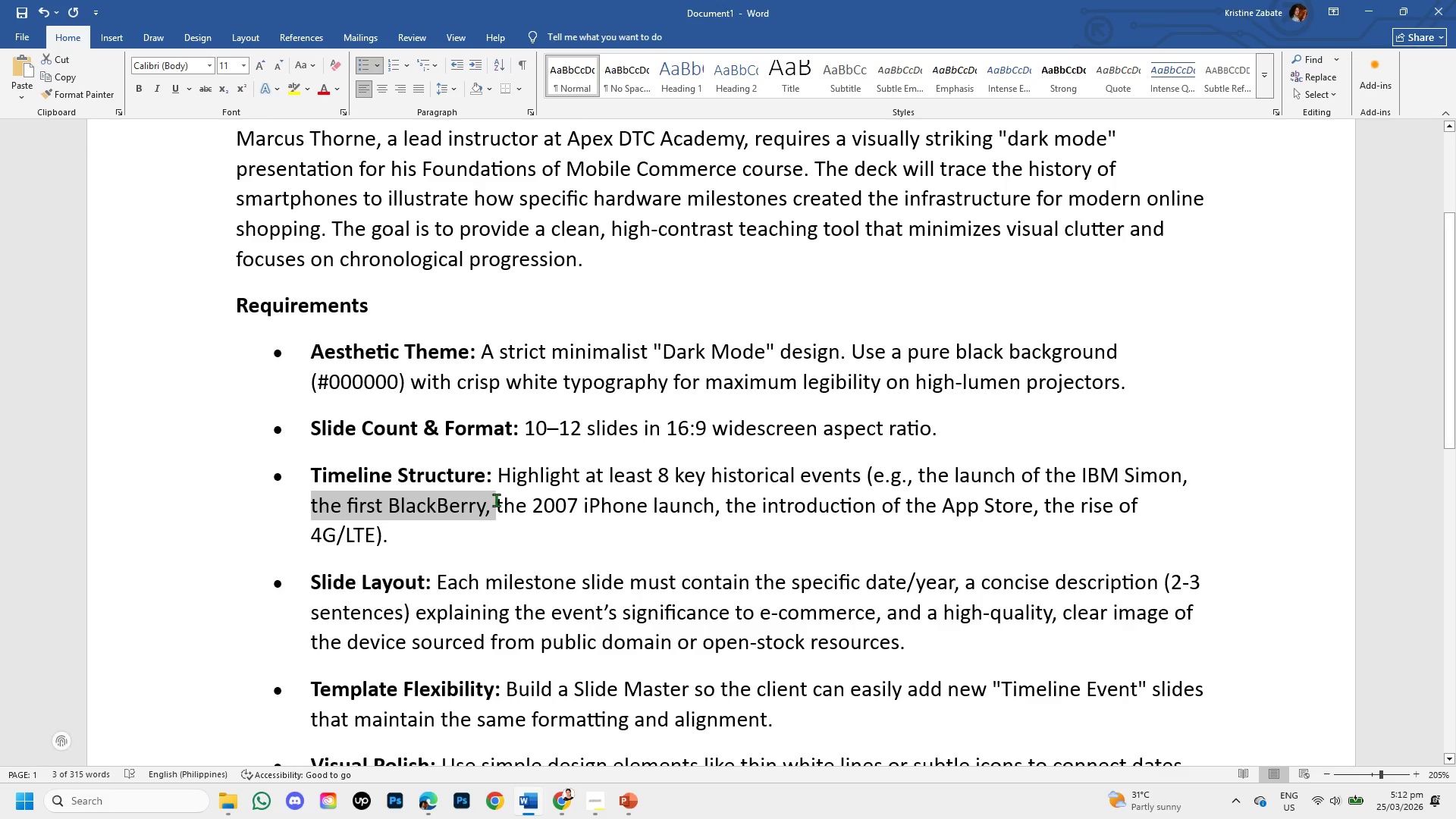 
left_click_drag(start_coordinate=[496, 500], to_coordinate=[688, 507])
 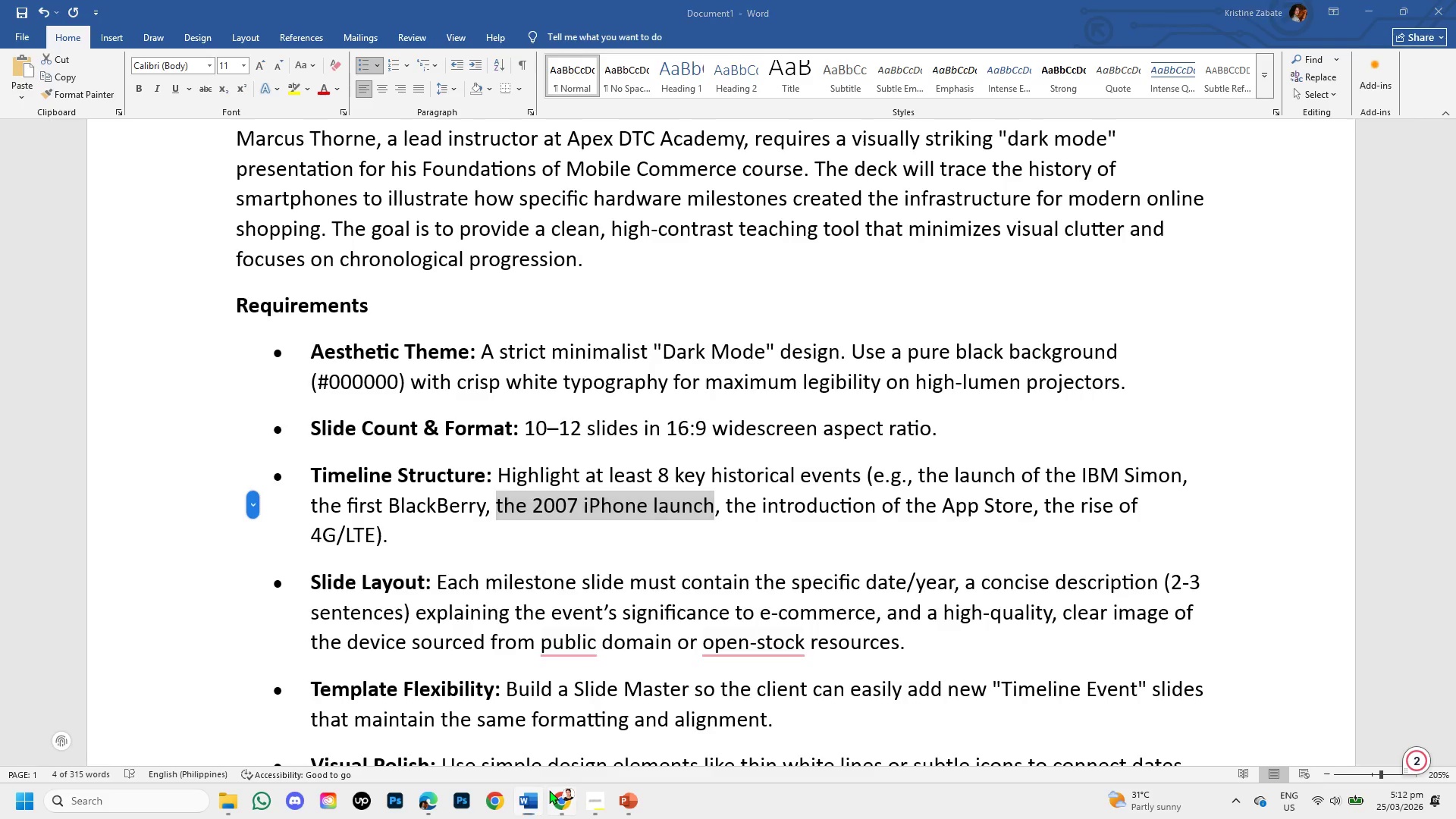 
wait(5.2)
 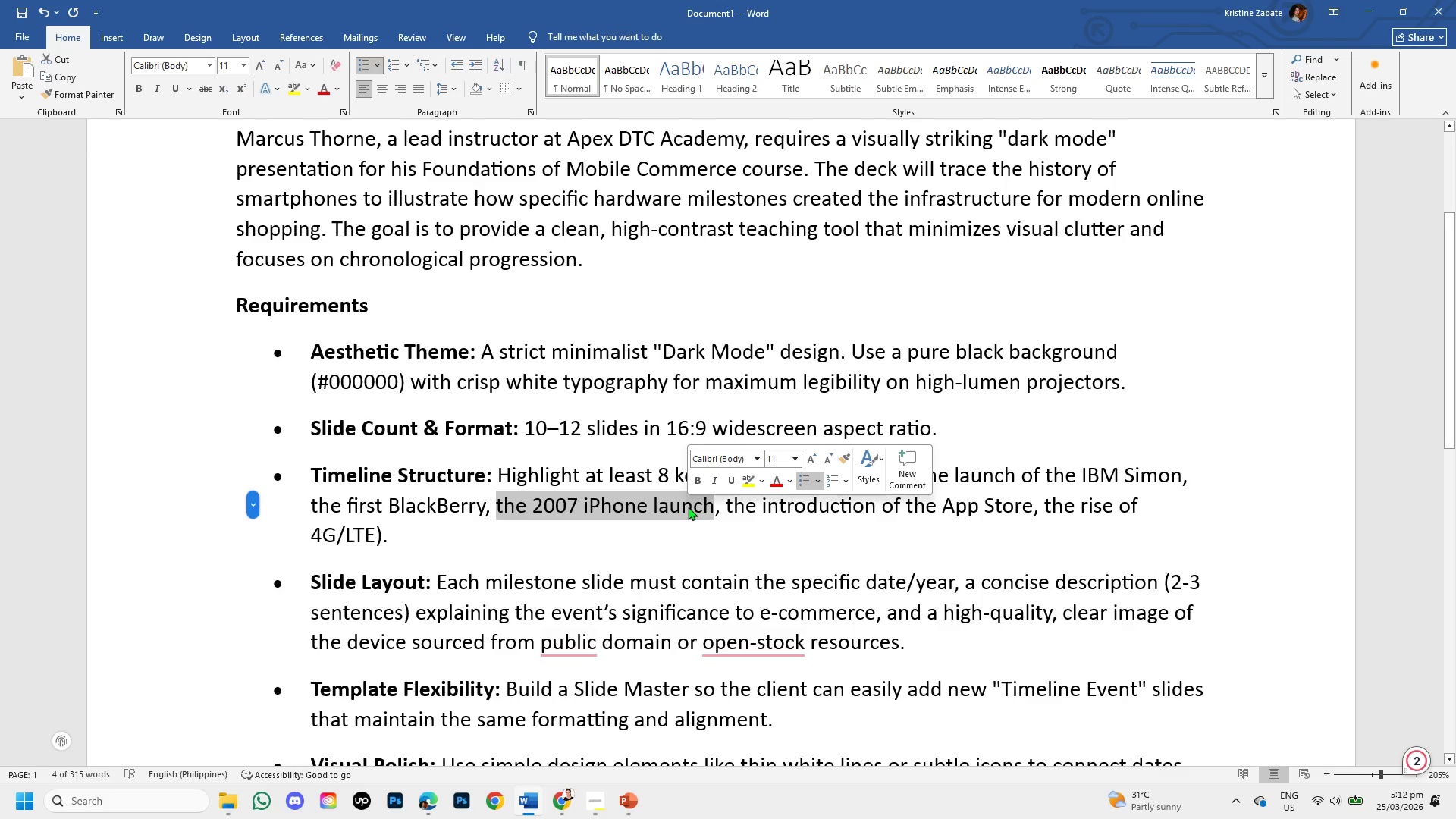 
left_click([218, 8])
 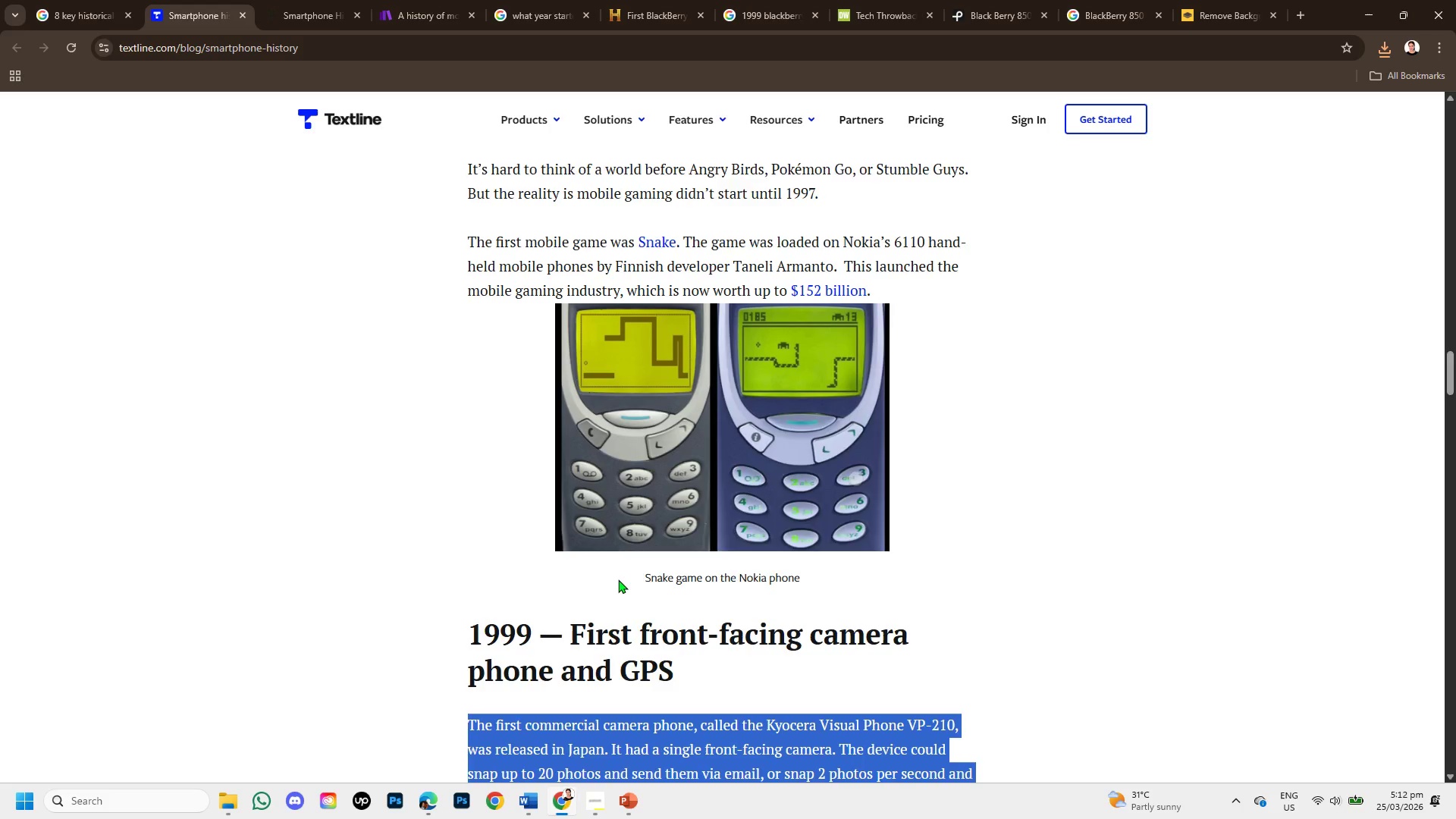 
scroll: coordinate [618, 579], scroll_direction: down, amount: 2.0
 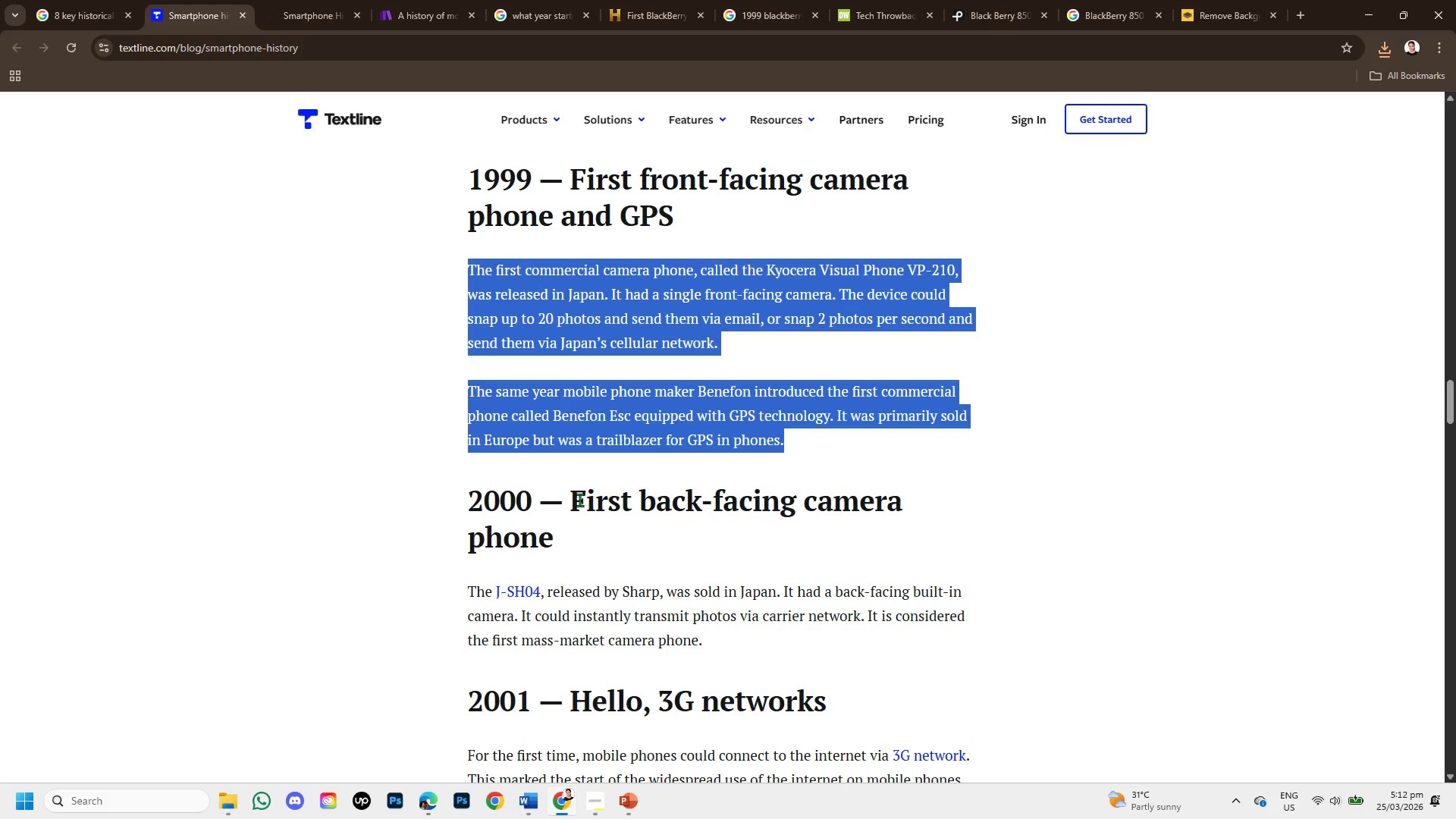 
left_click_drag(start_coordinate=[576, 497], to_coordinate=[787, 544])
 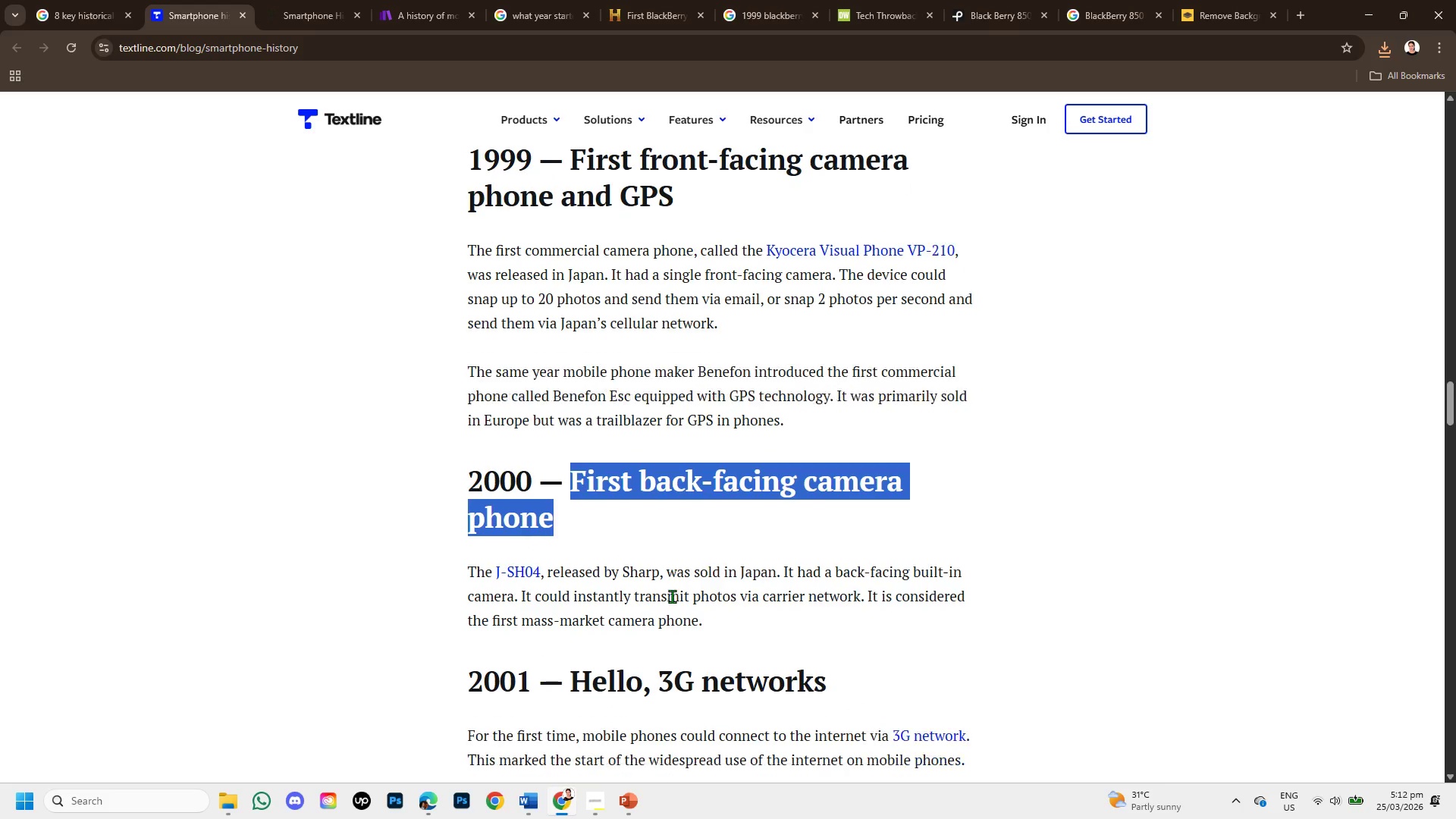 
scroll: coordinate [672, 596], scroll_direction: down, amount: 1.0
 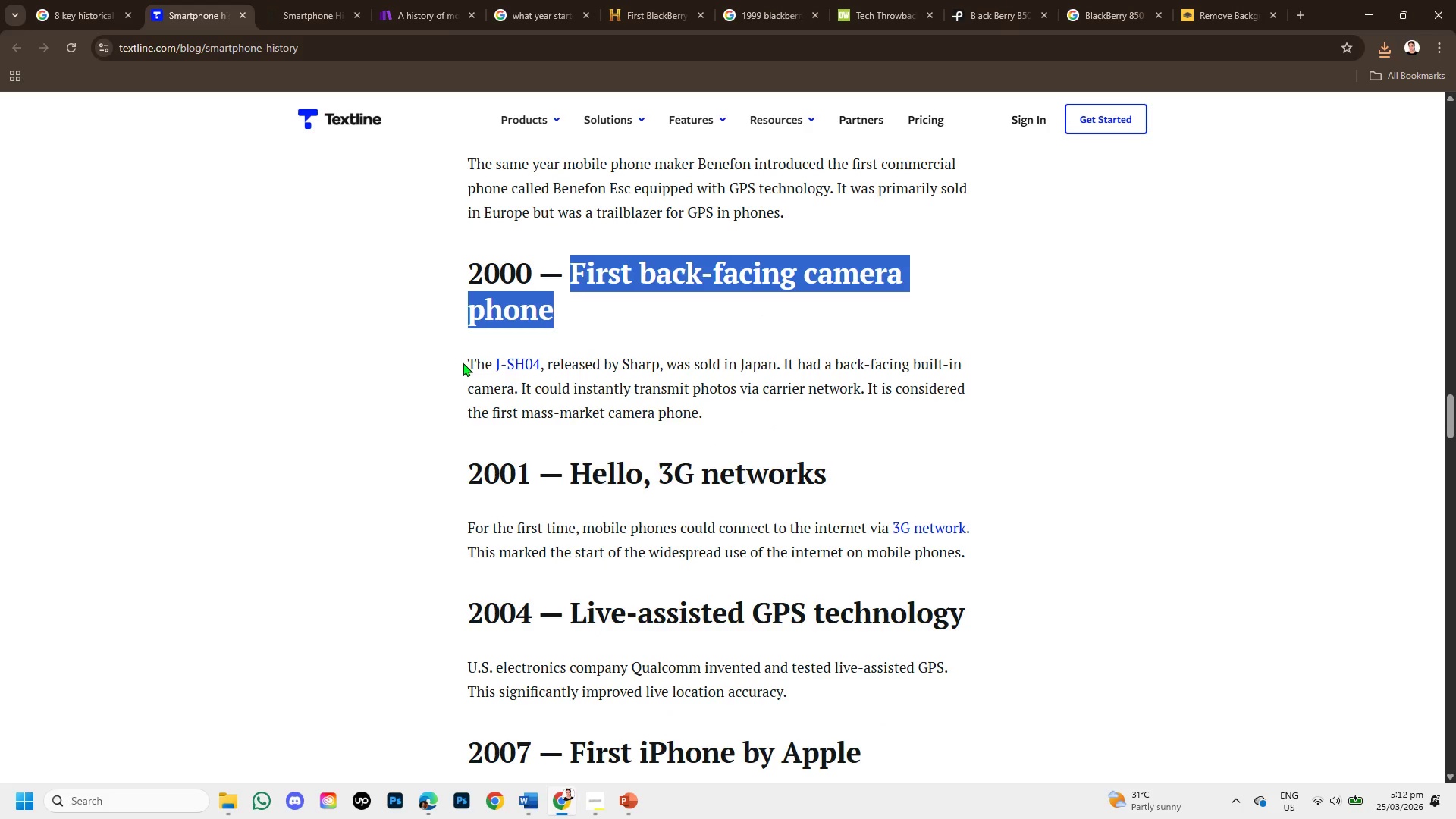 
left_click_drag(start_coordinate=[463, 362], to_coordinate=[762, 403])
 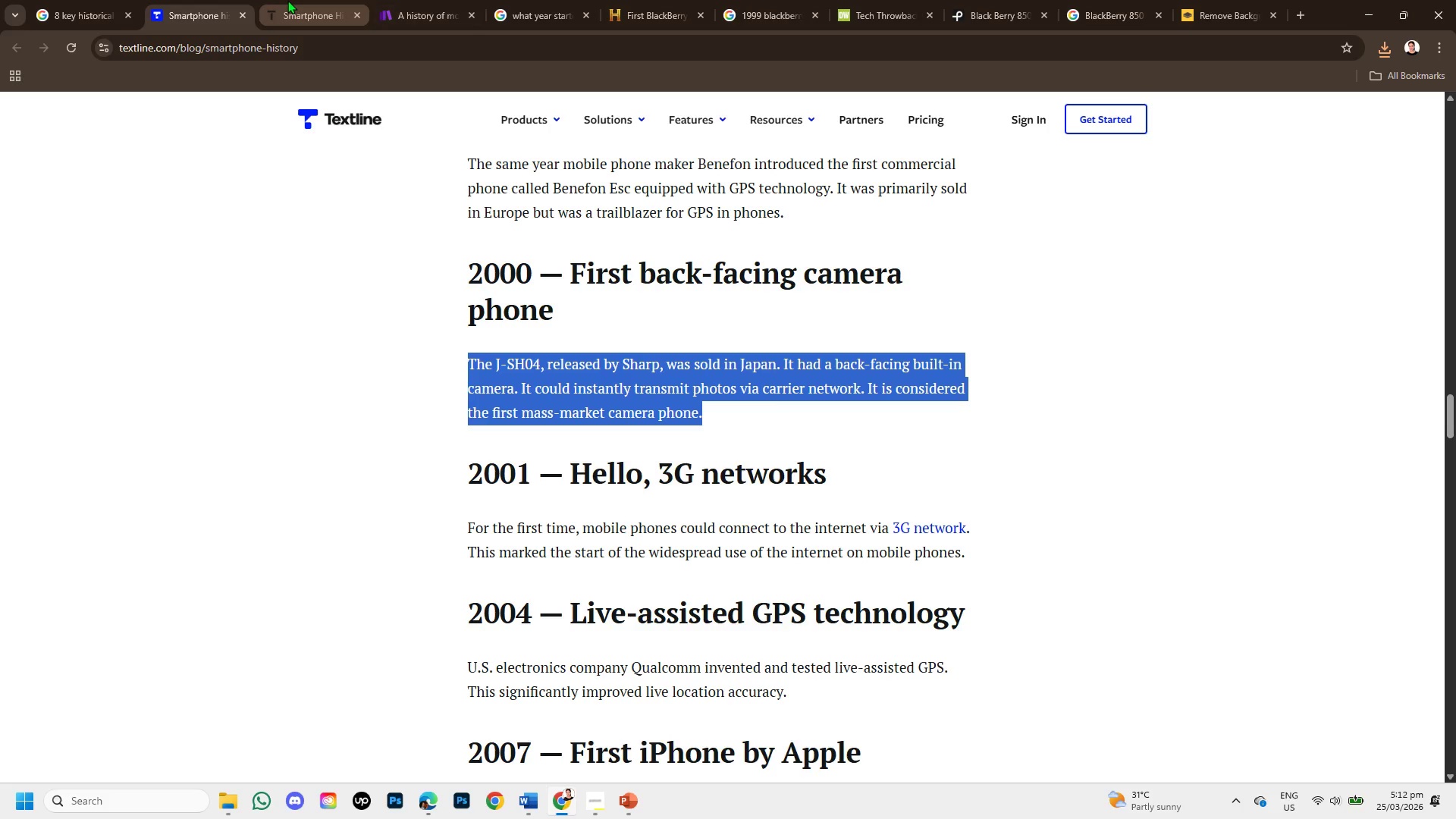 
left_click([287, 0])
 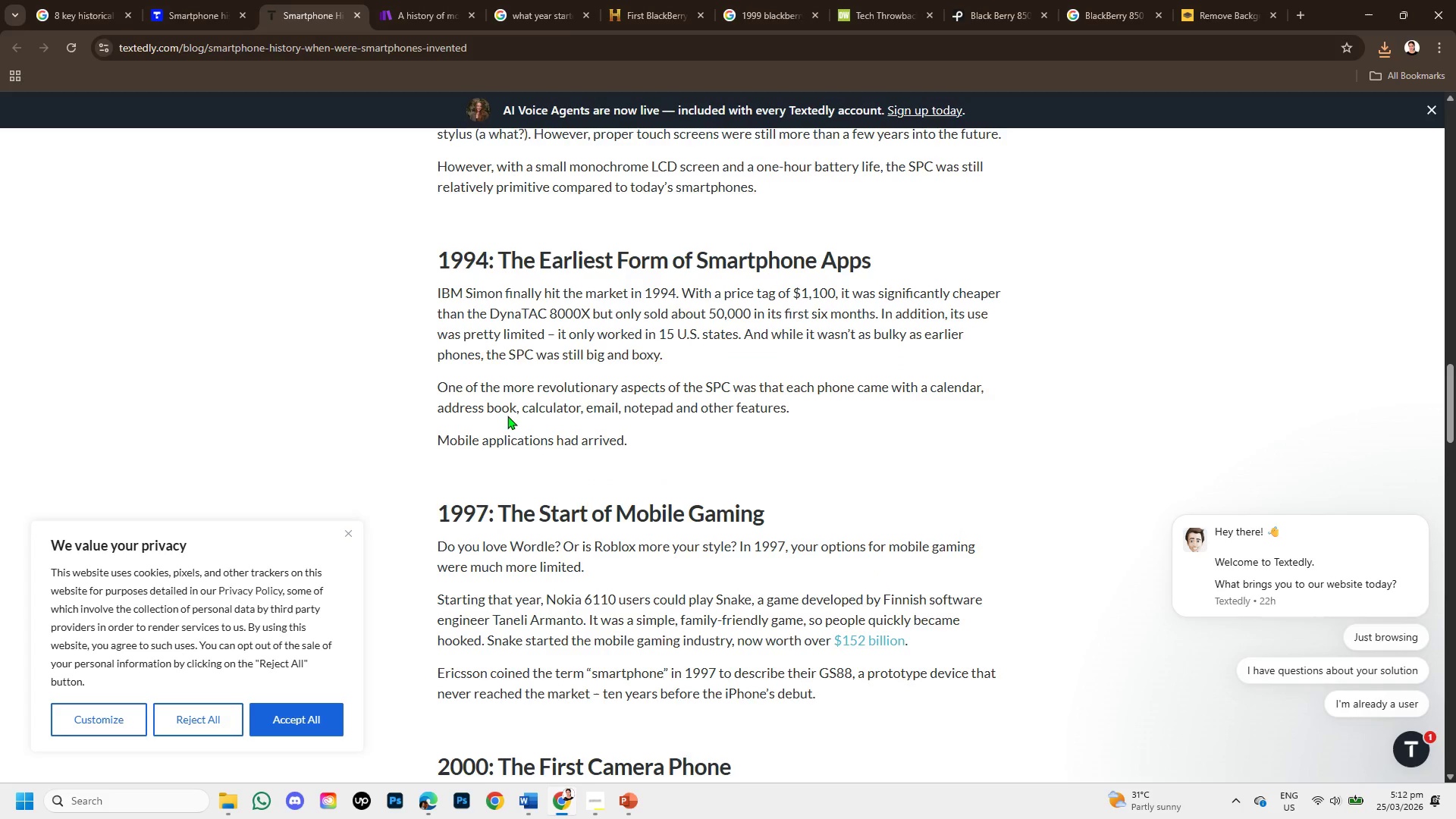 
scroll: coordinate [515, 423], scroll_direction: down, amount: 2.0
 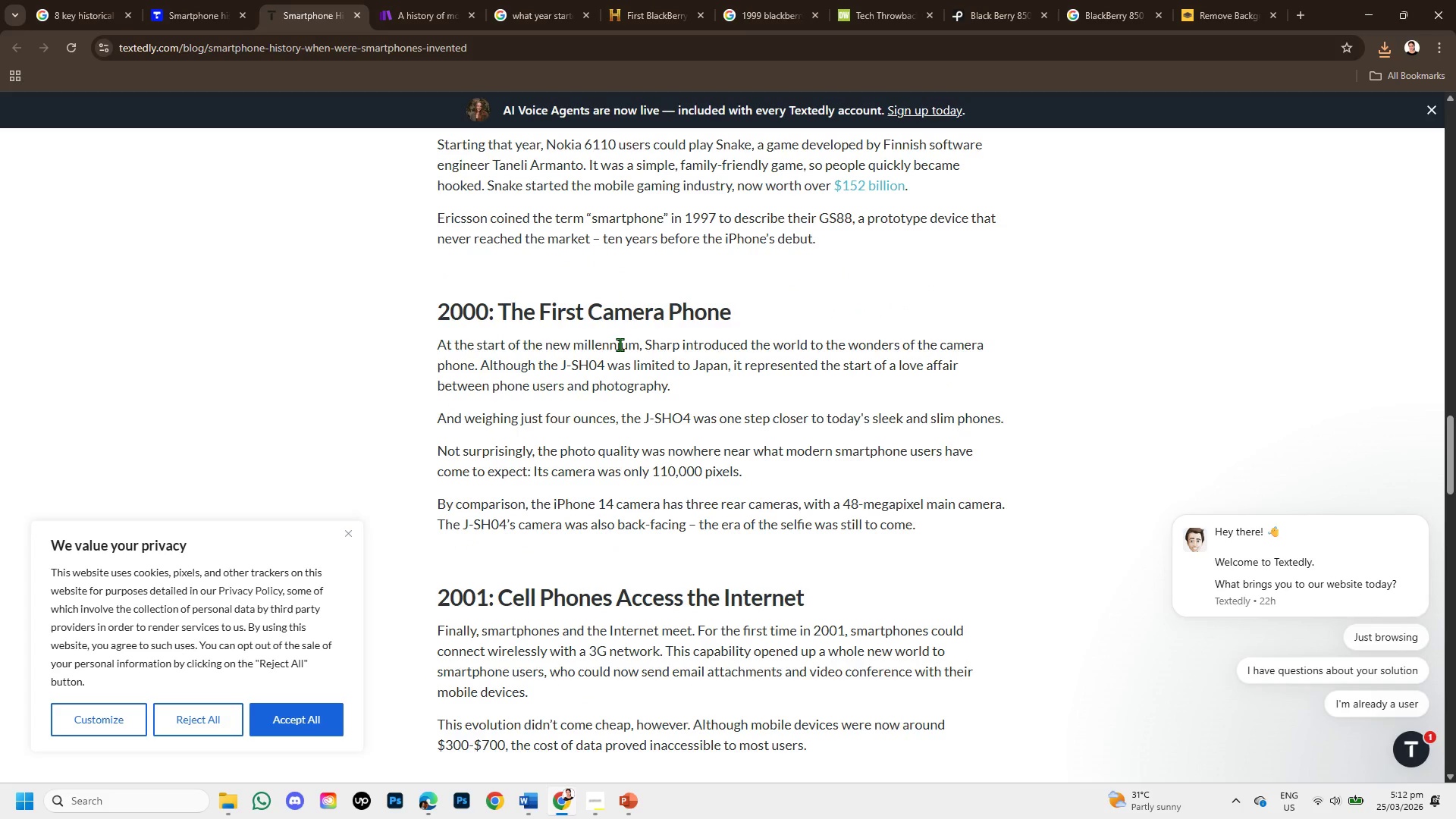 
wait(8.05)
 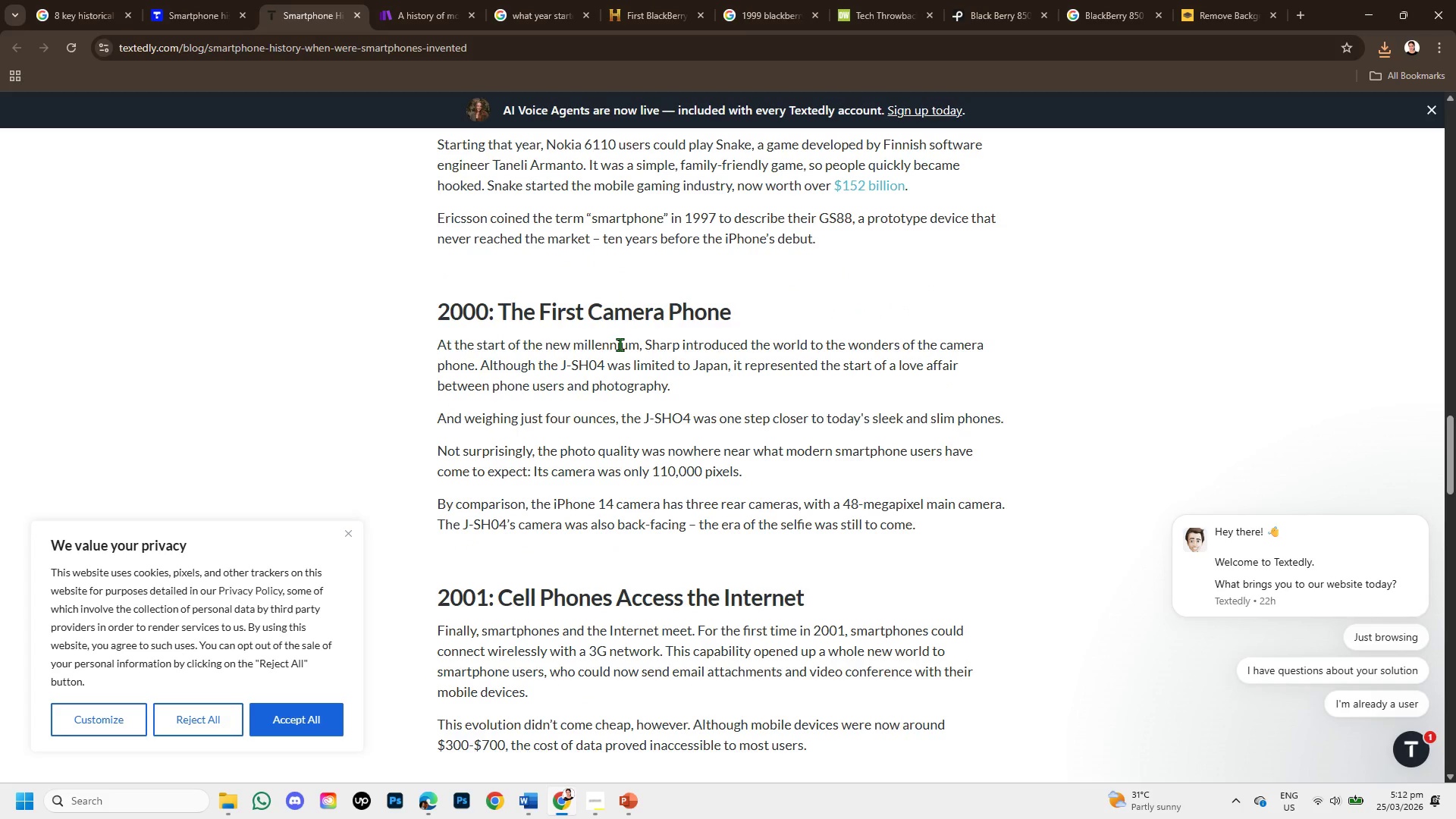 
scroll: coordinate [572, 428], scroll_direction: down, amount: 1.0
 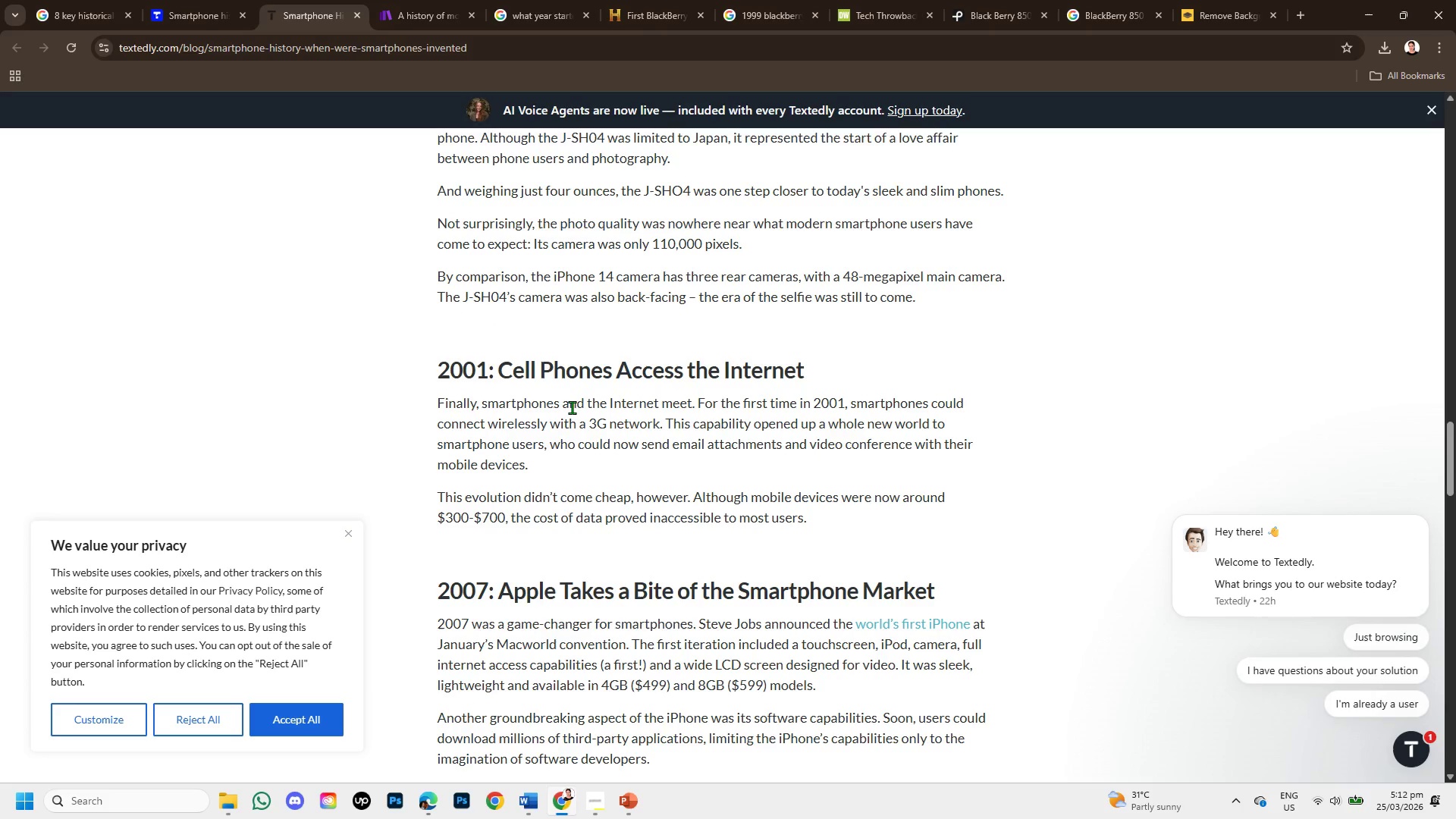 
left_click([422, 0])
 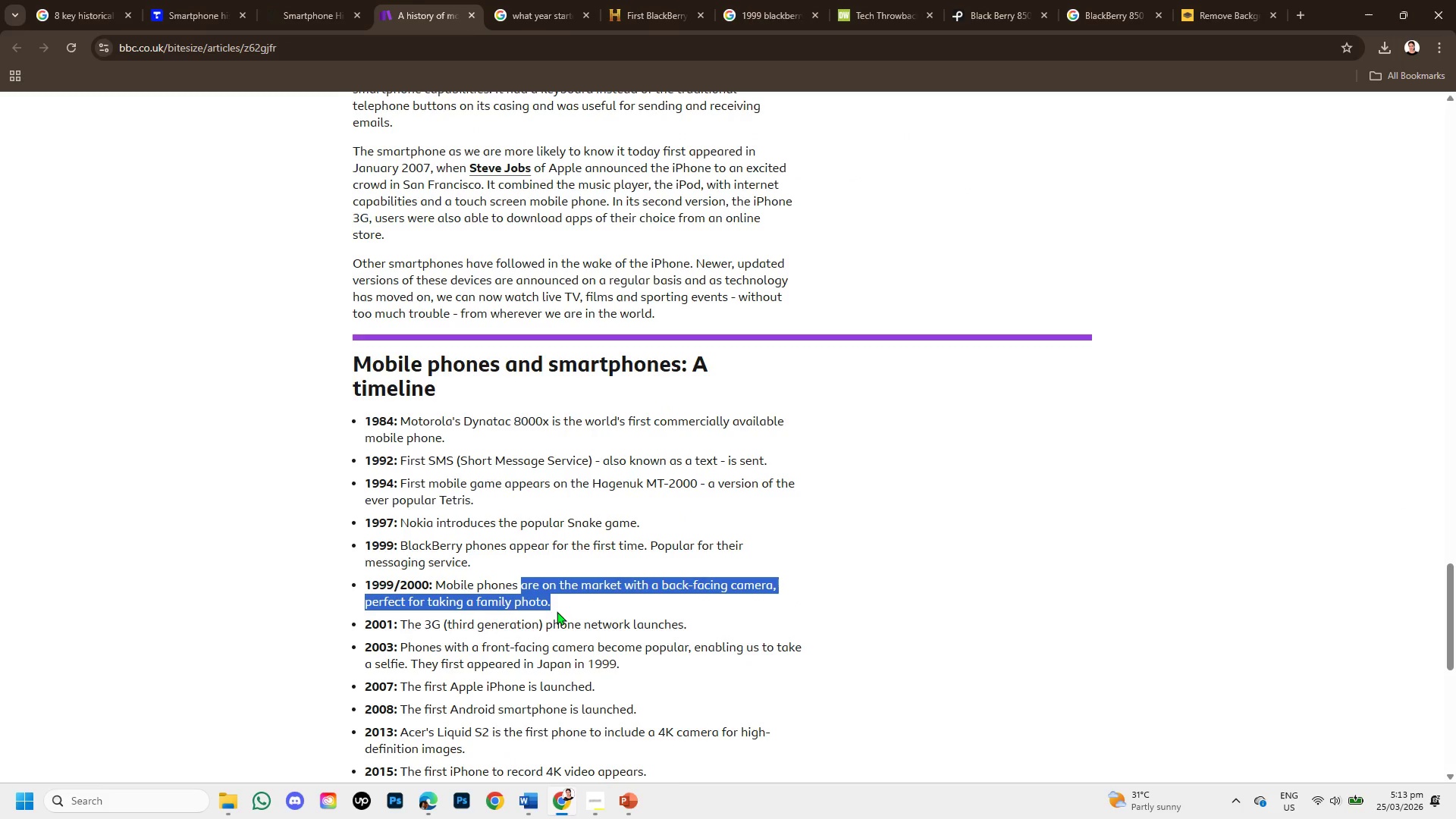 
wait(5.38)
 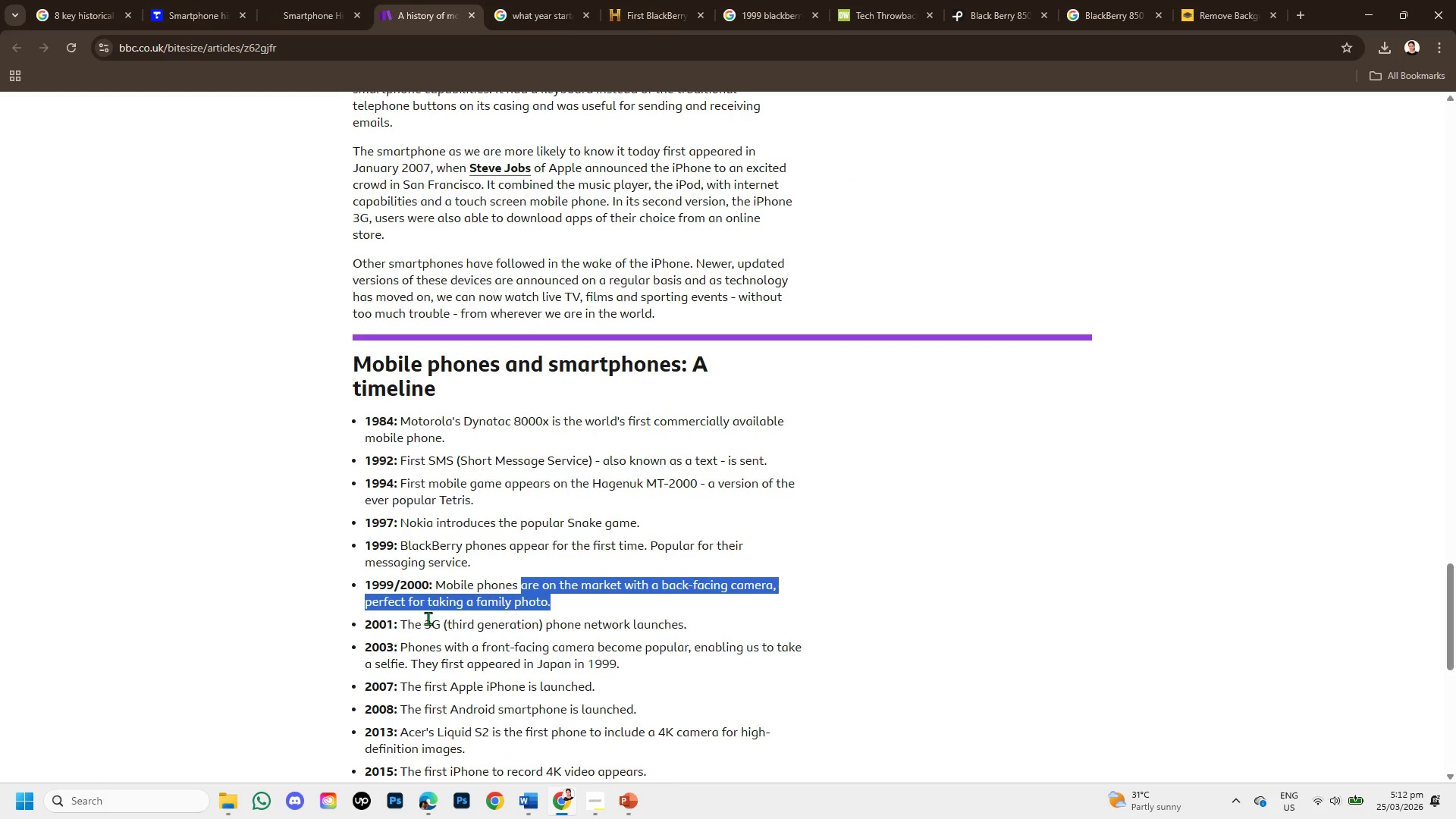 
scroll: coordinate [546, 443], scroll_direction: up, amount: 6.0
 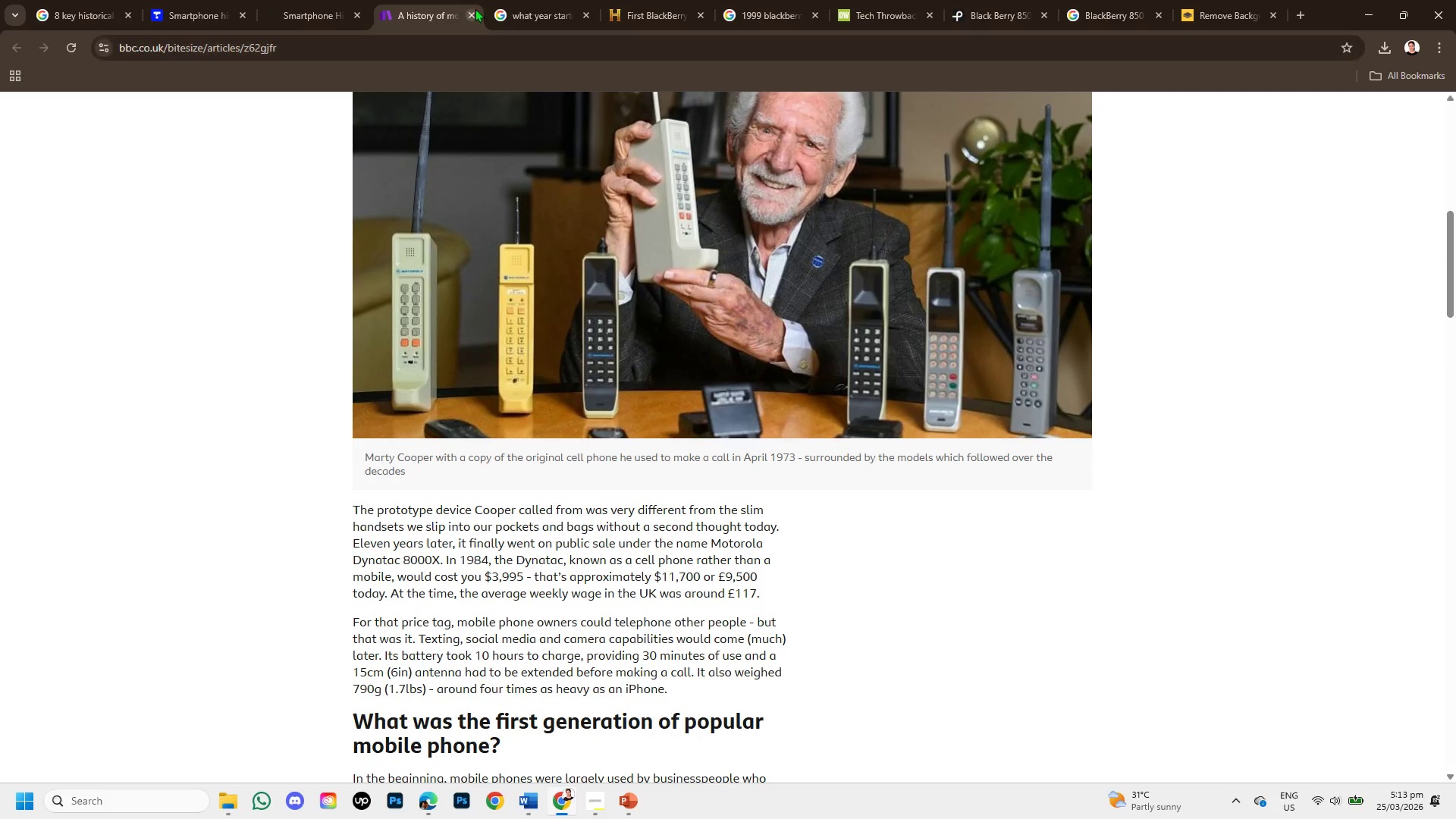 
left_click([523, 1])
 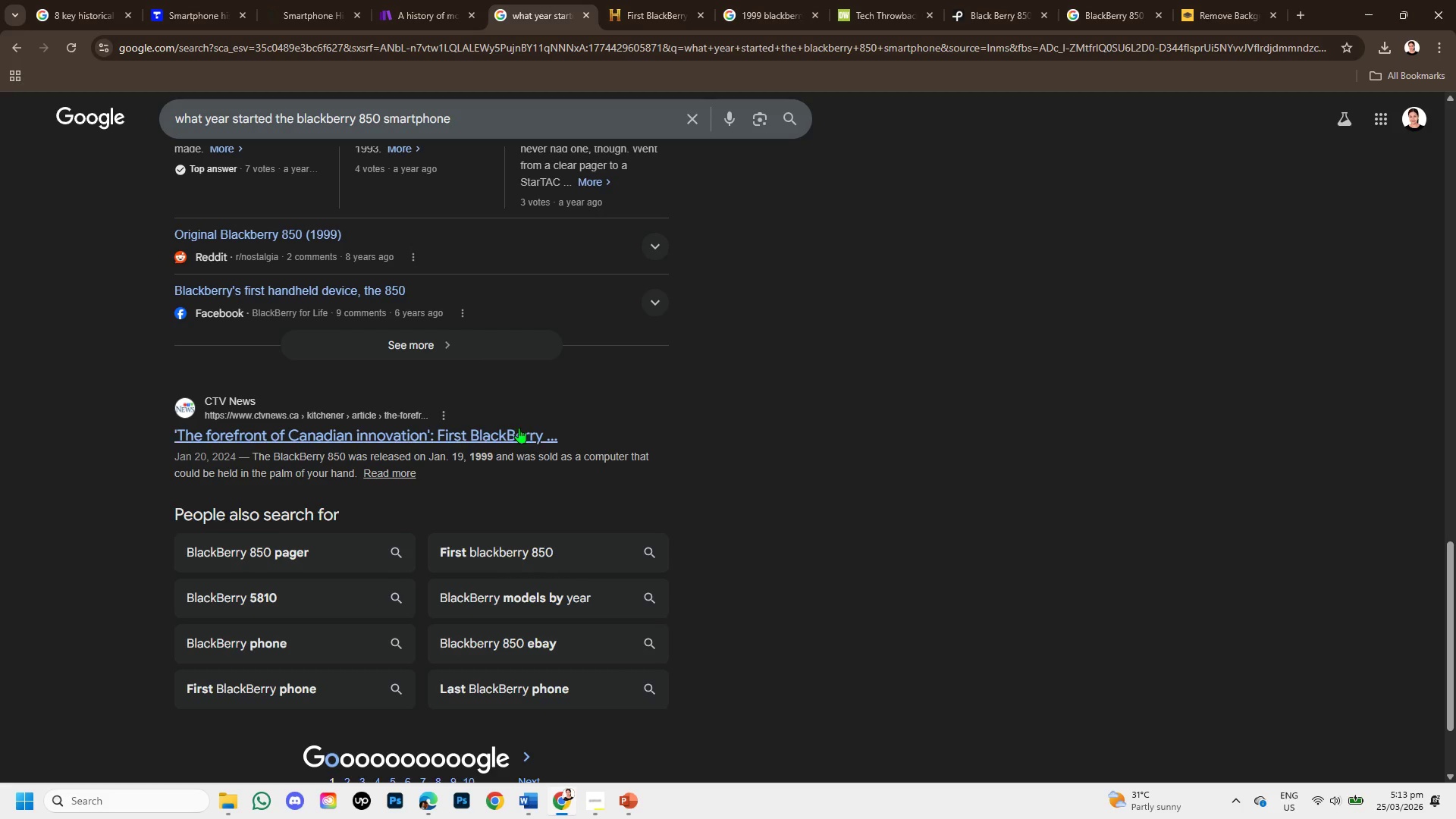 
mouse_move([441, 20])
 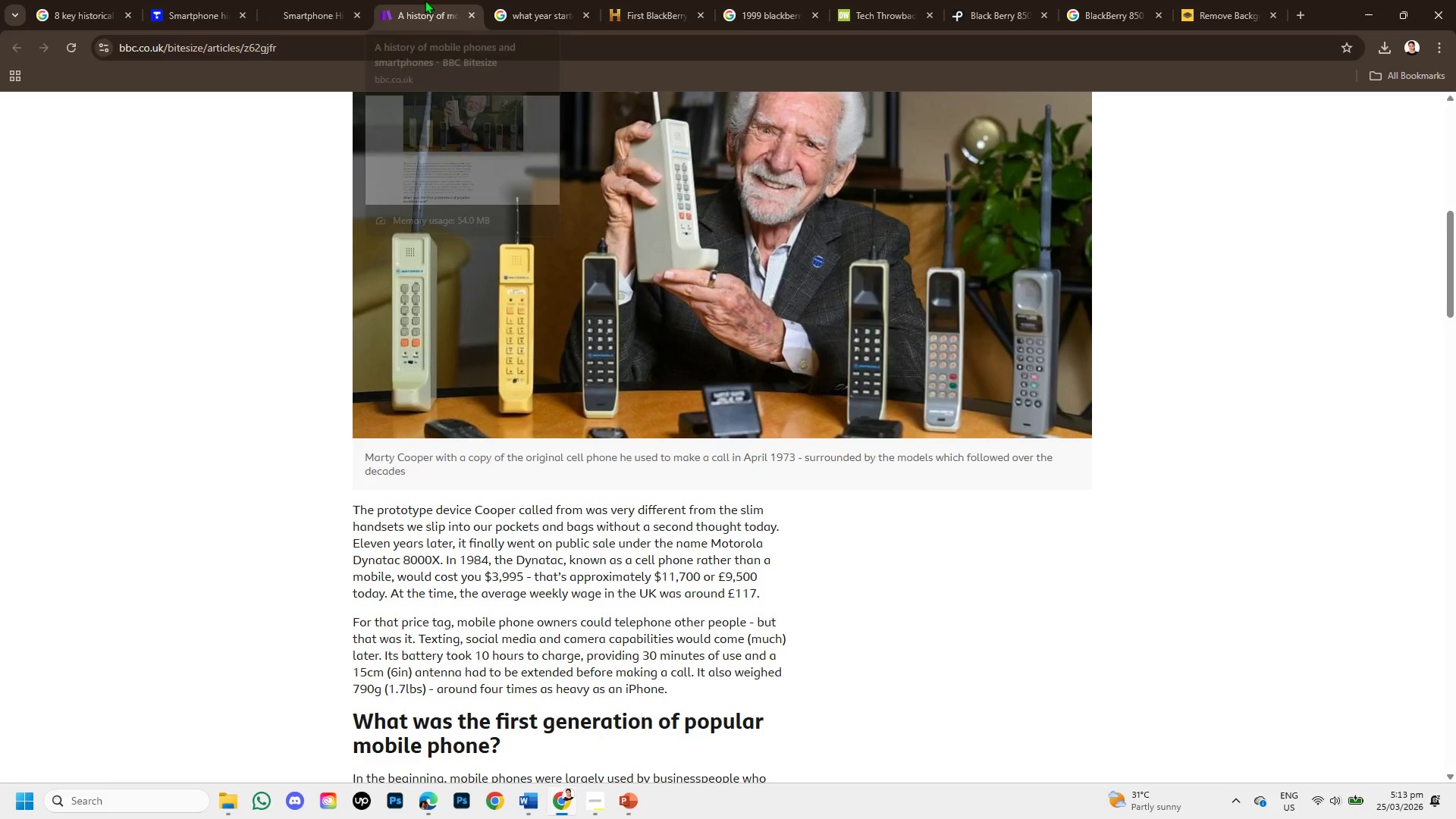 
left_click([425, 0])
 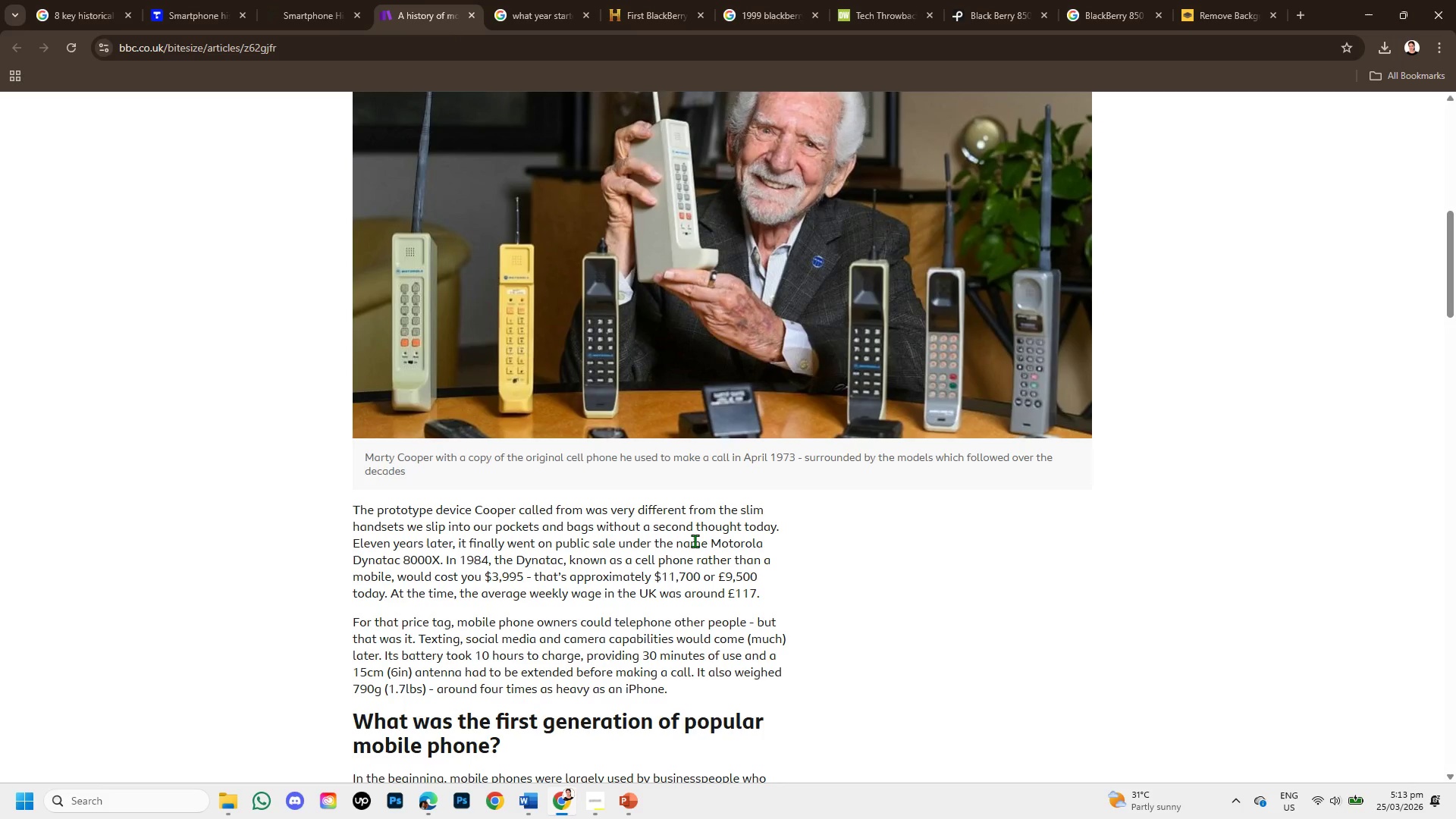 
wait(7.69)
 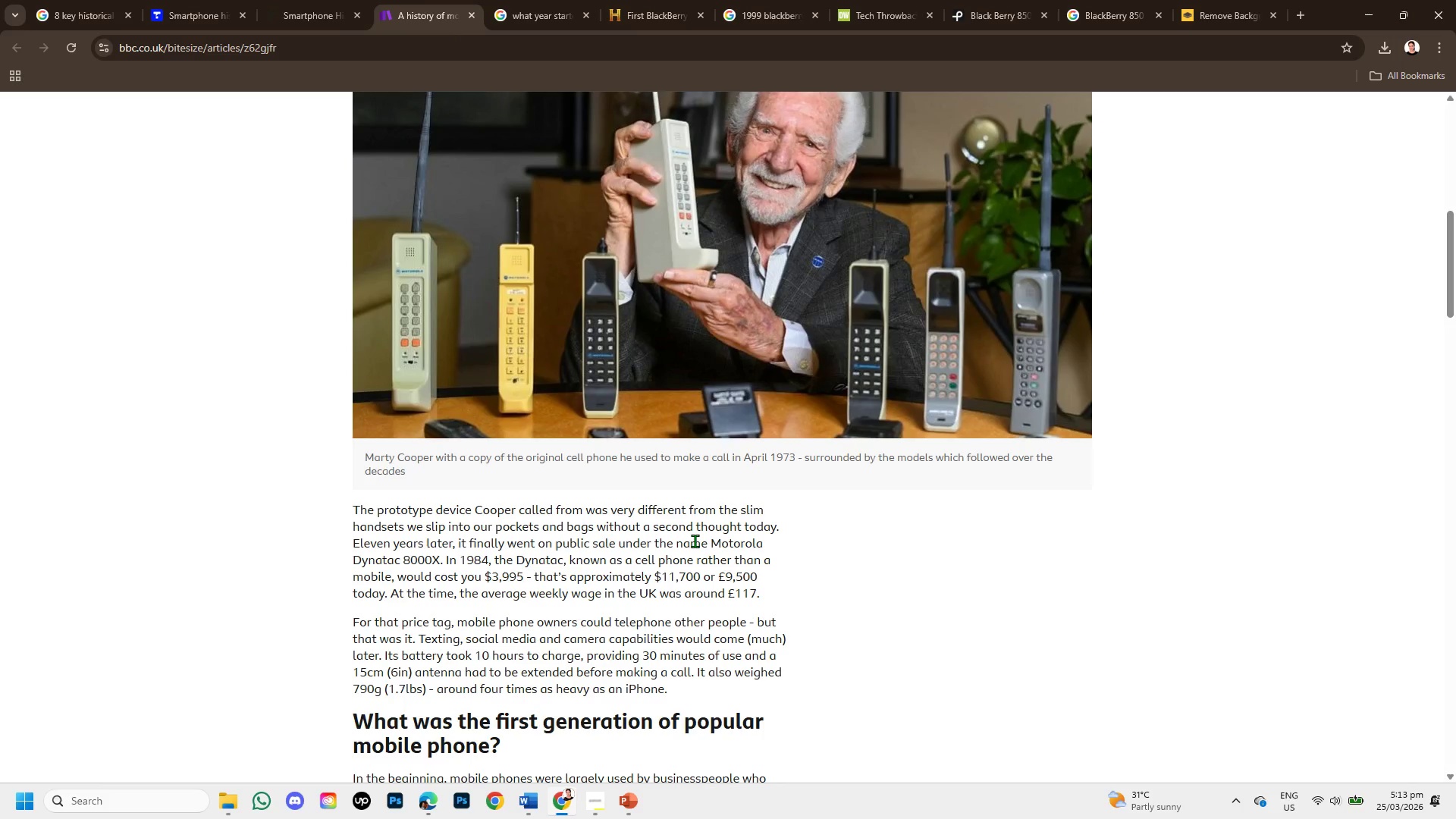 
scroll: coordinate [421, 450], scroll_direction: up, amount: 2.0
 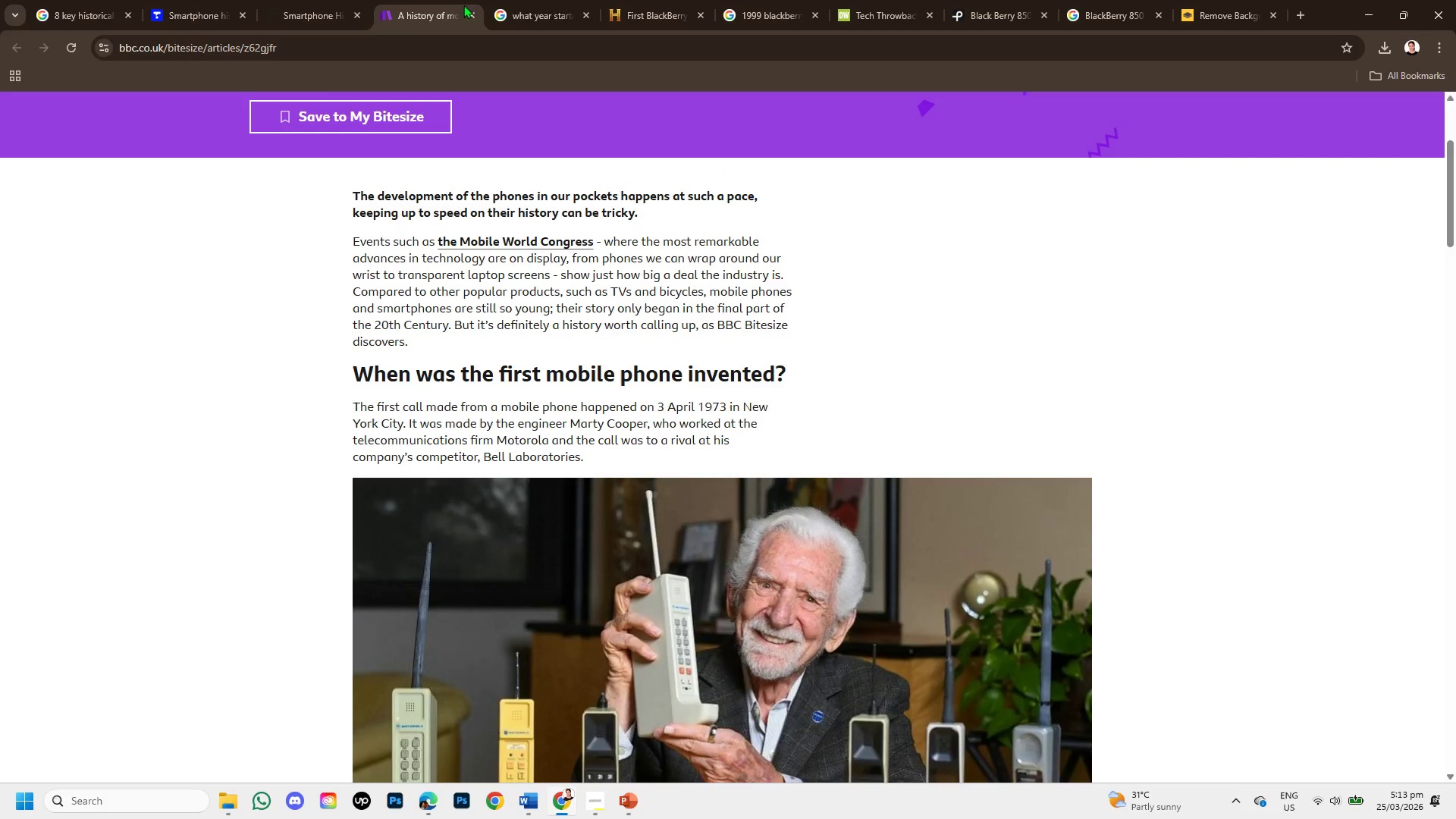 
left_click([533, 0])
 